 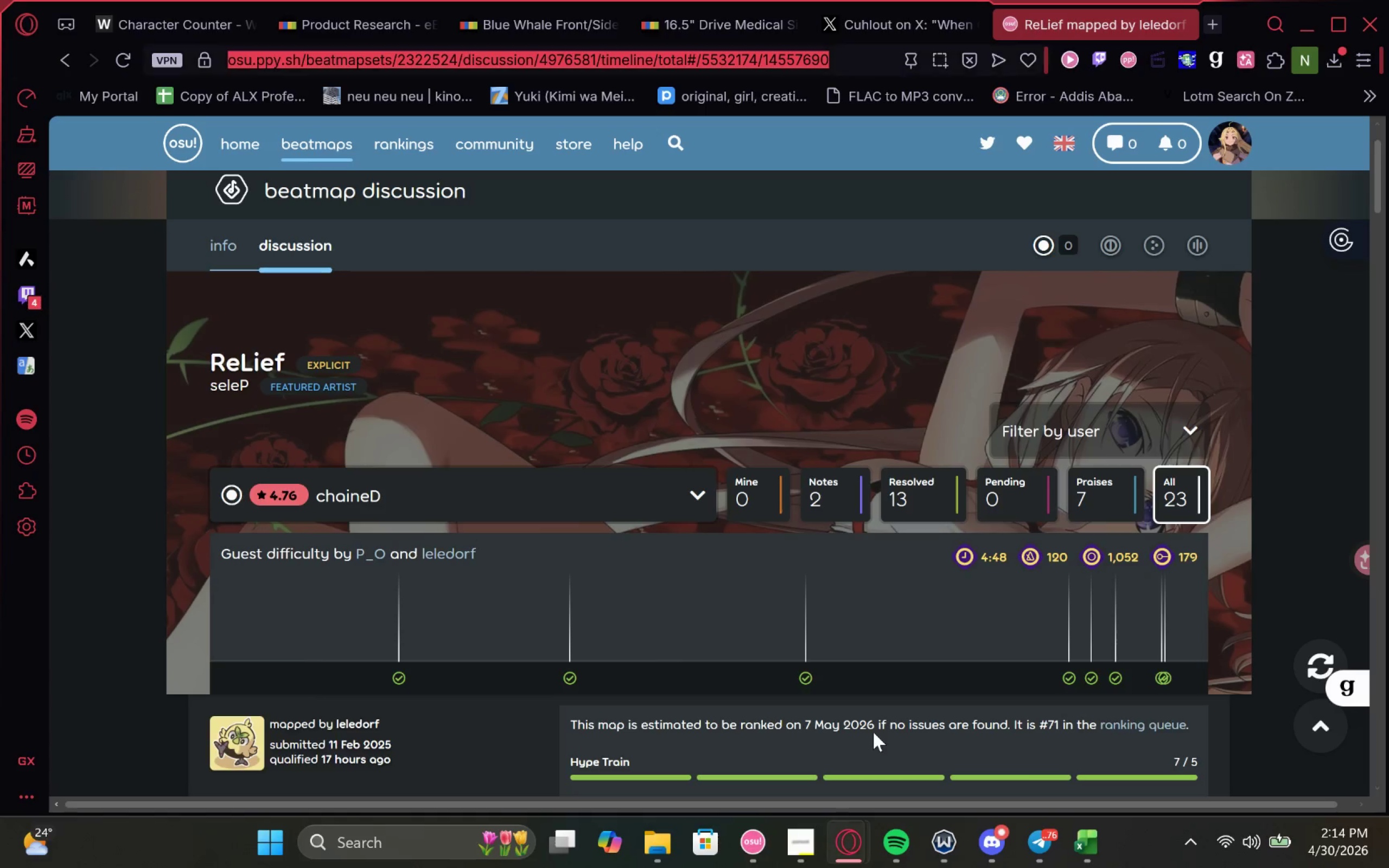 
left_click([1183, 22])
 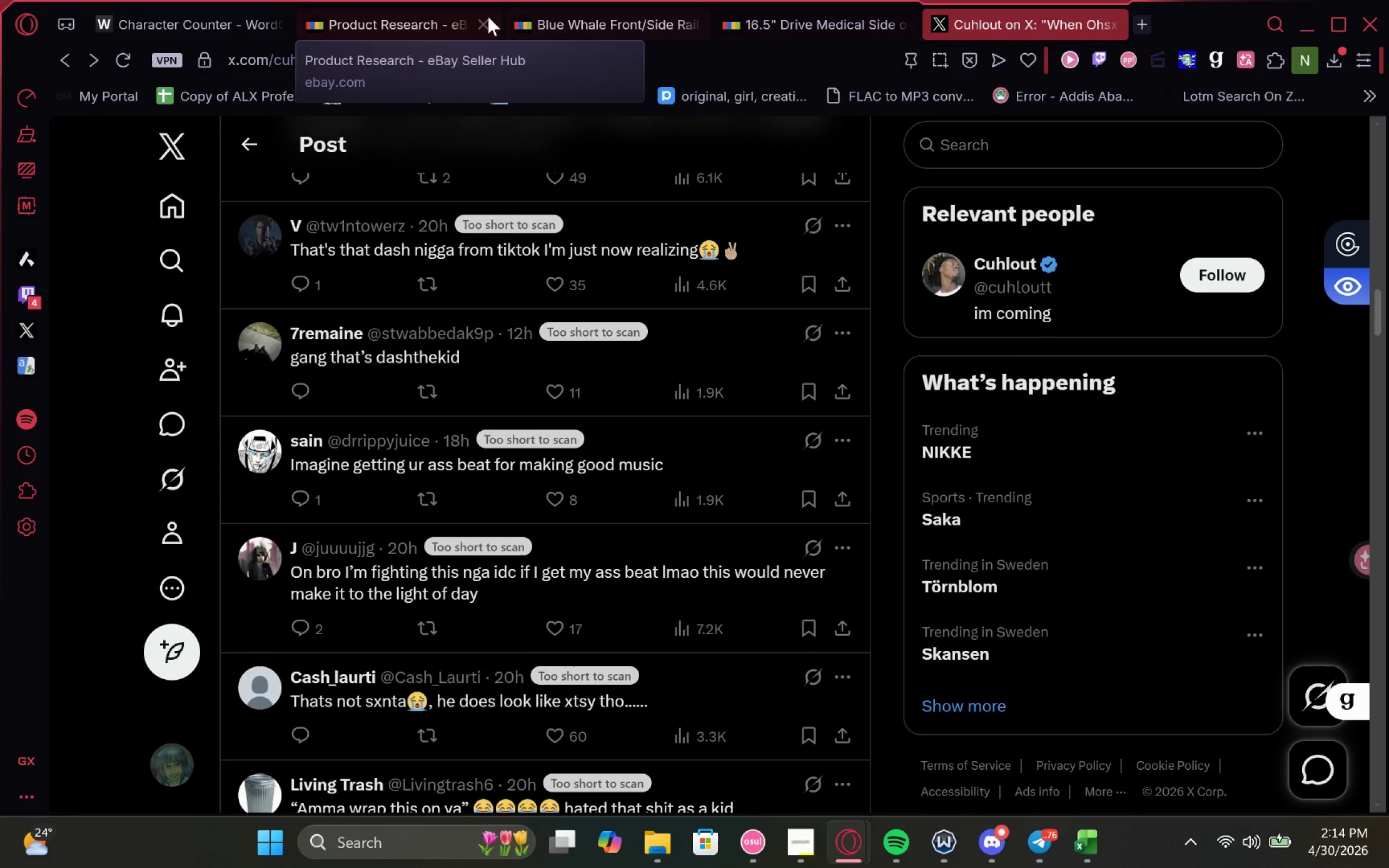 
left_click([1114, 22])
 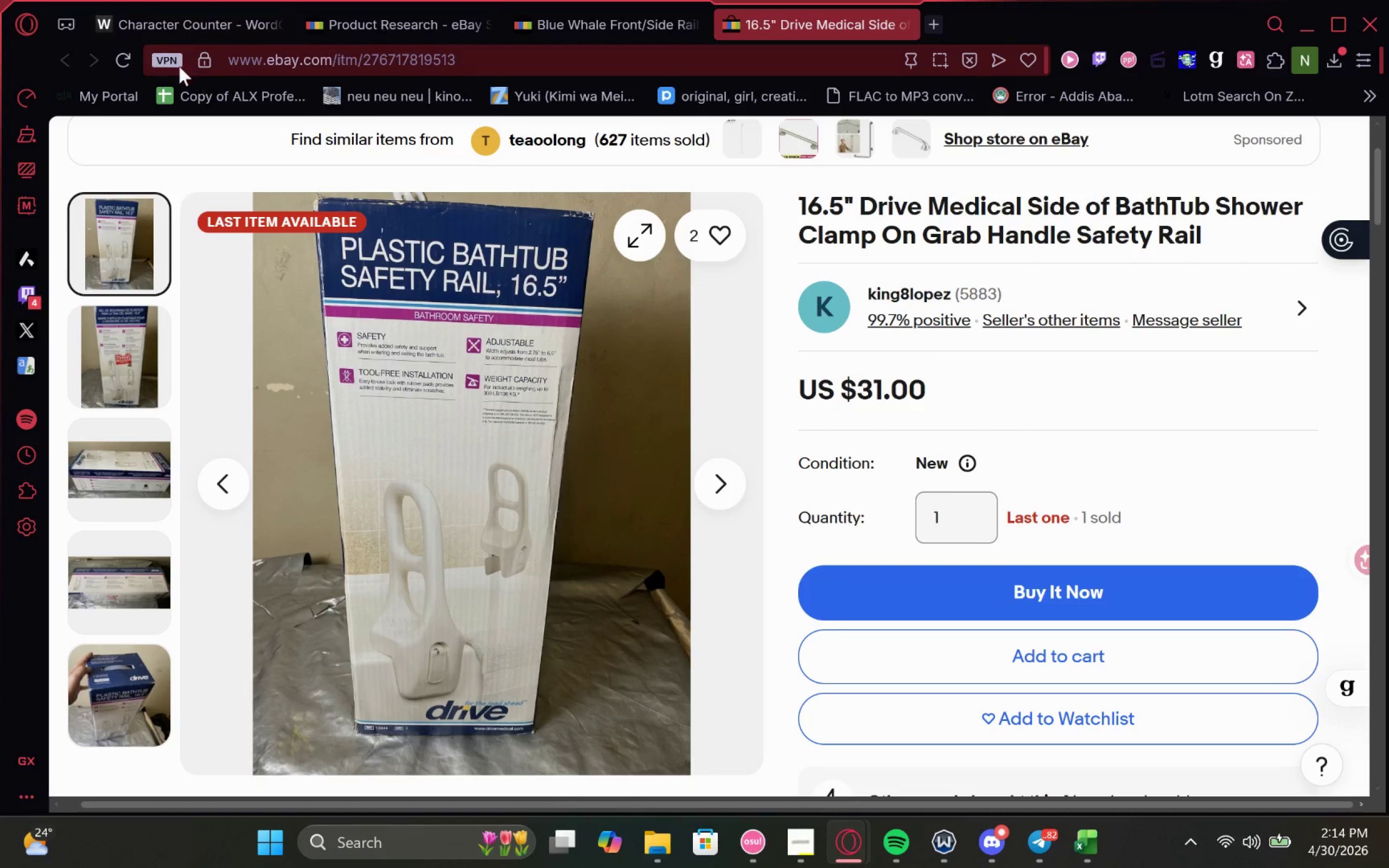 
left_click([384, 25])
 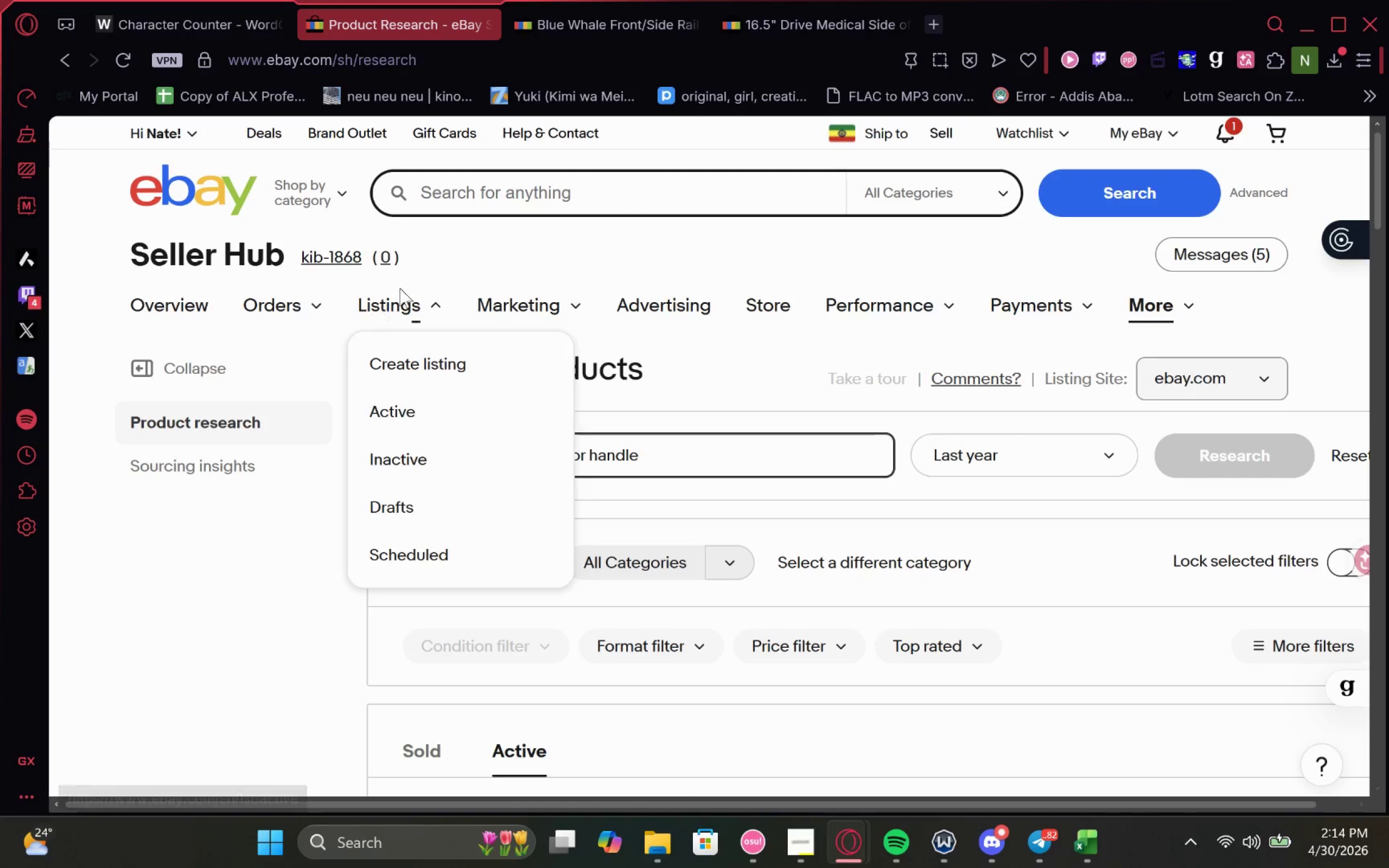 
right_click([400, 360])
 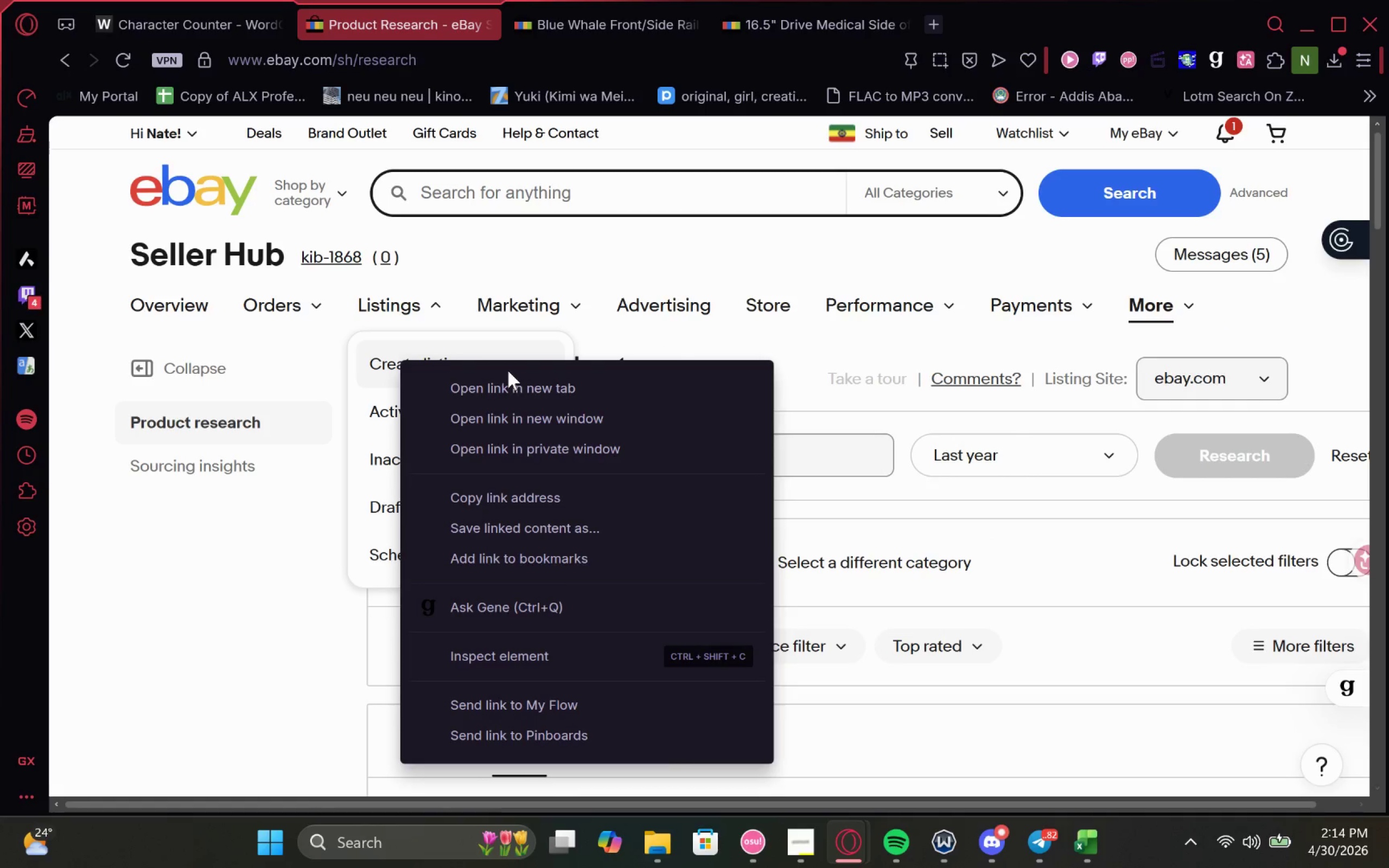 
left_click([508, 387])
 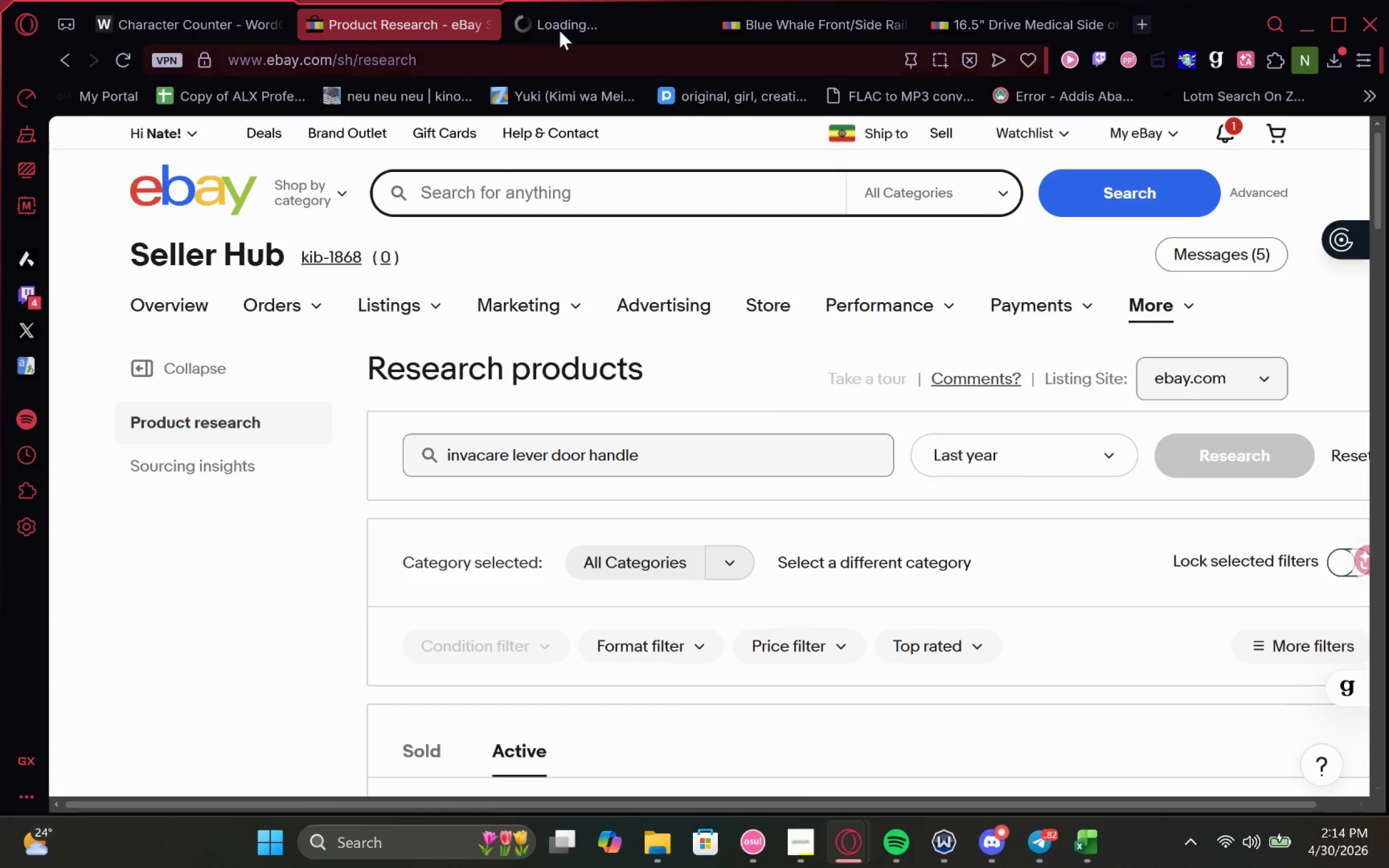 
left_click([569, 26])
 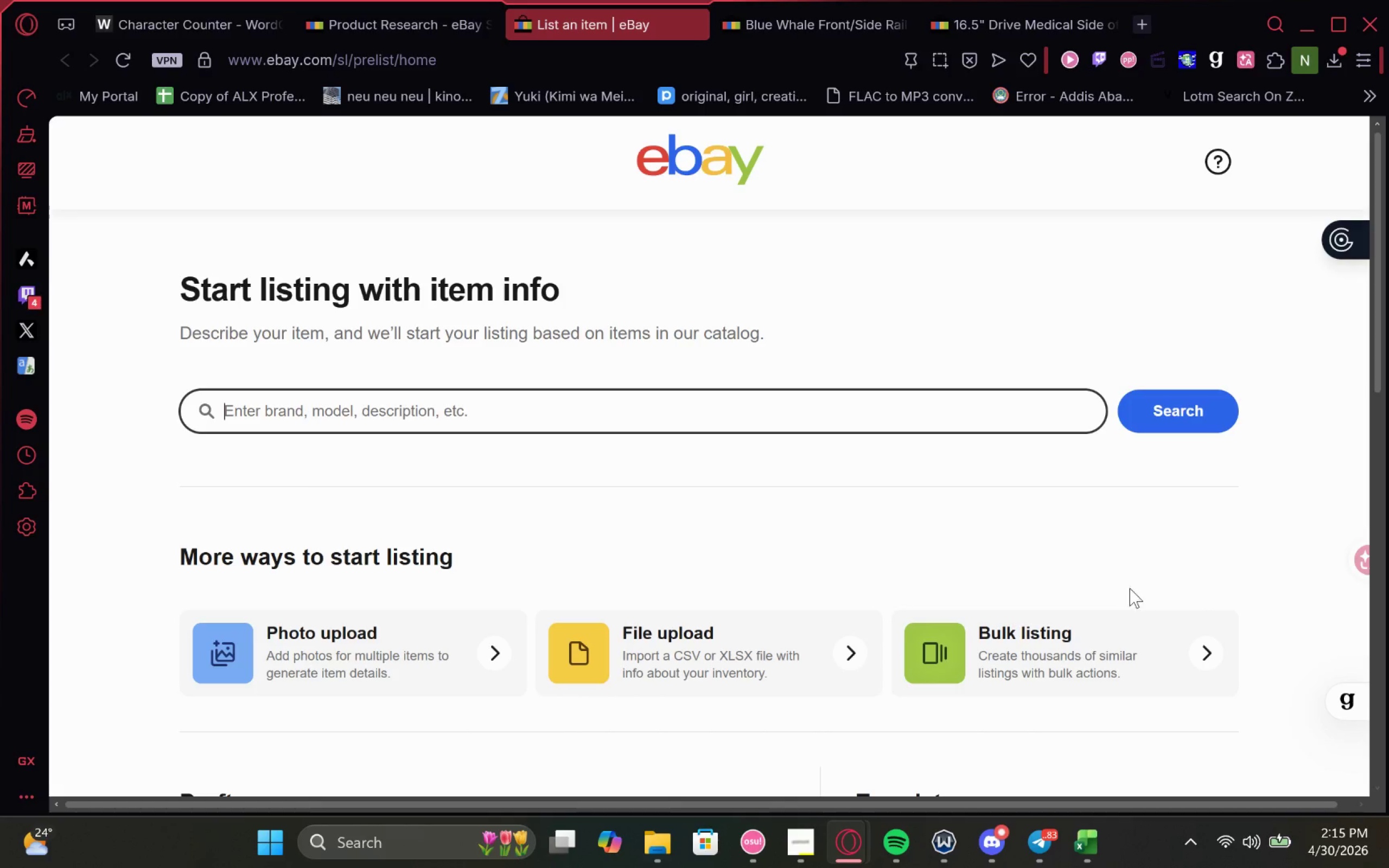 
wait(19.89)
 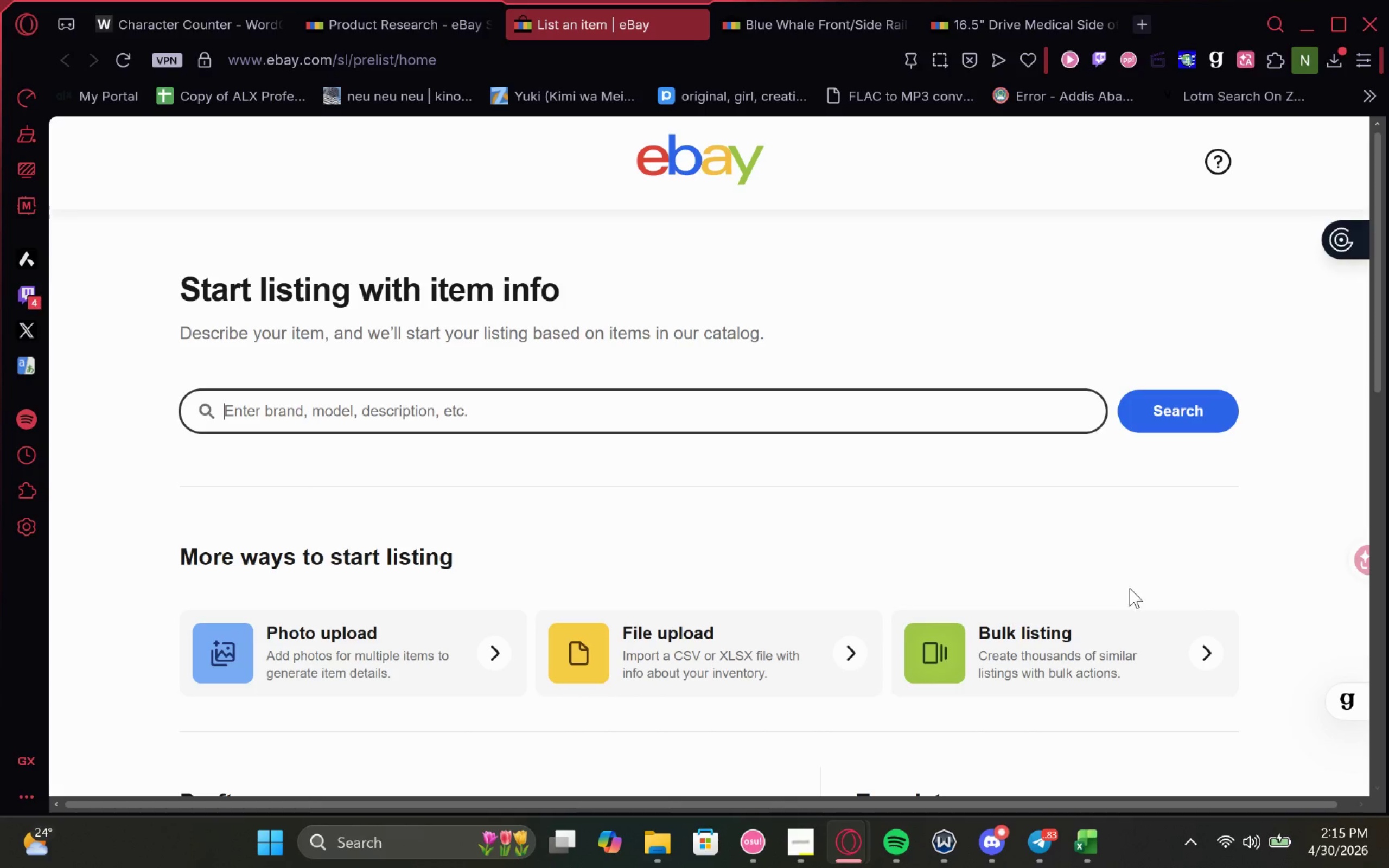 
left_click([1088, 647])
 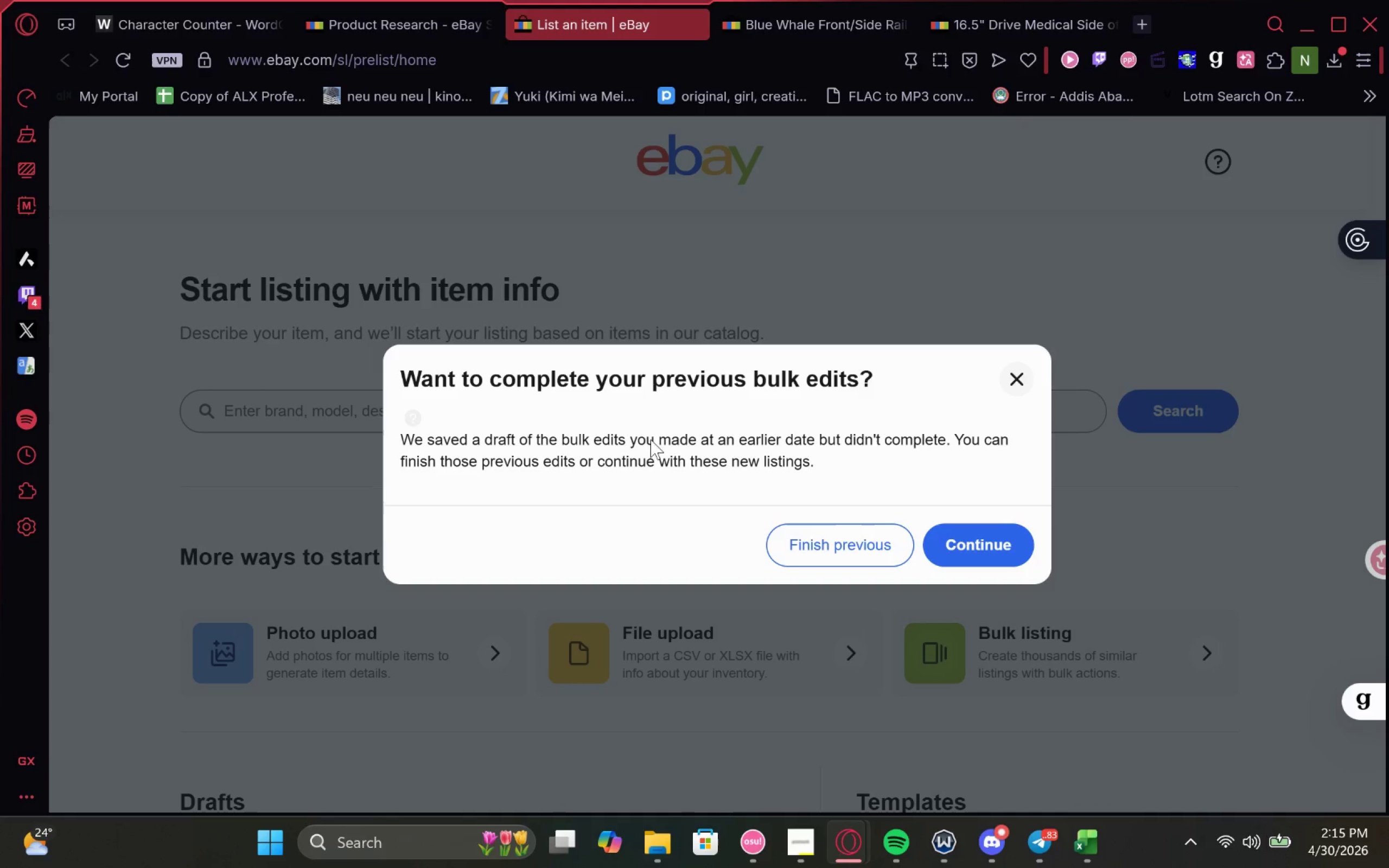 
wait(5.44)
 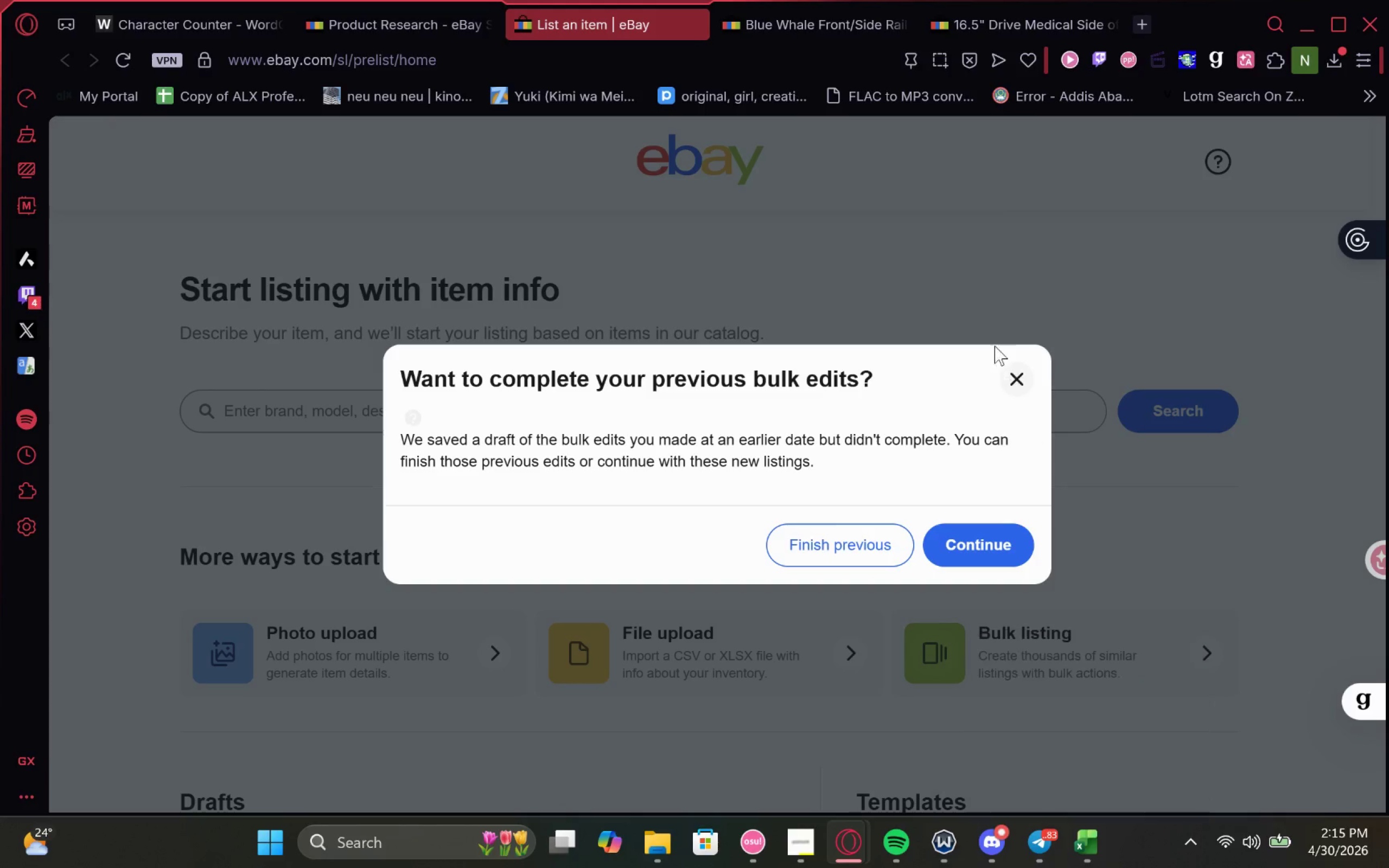 
left_click([972, 546])
 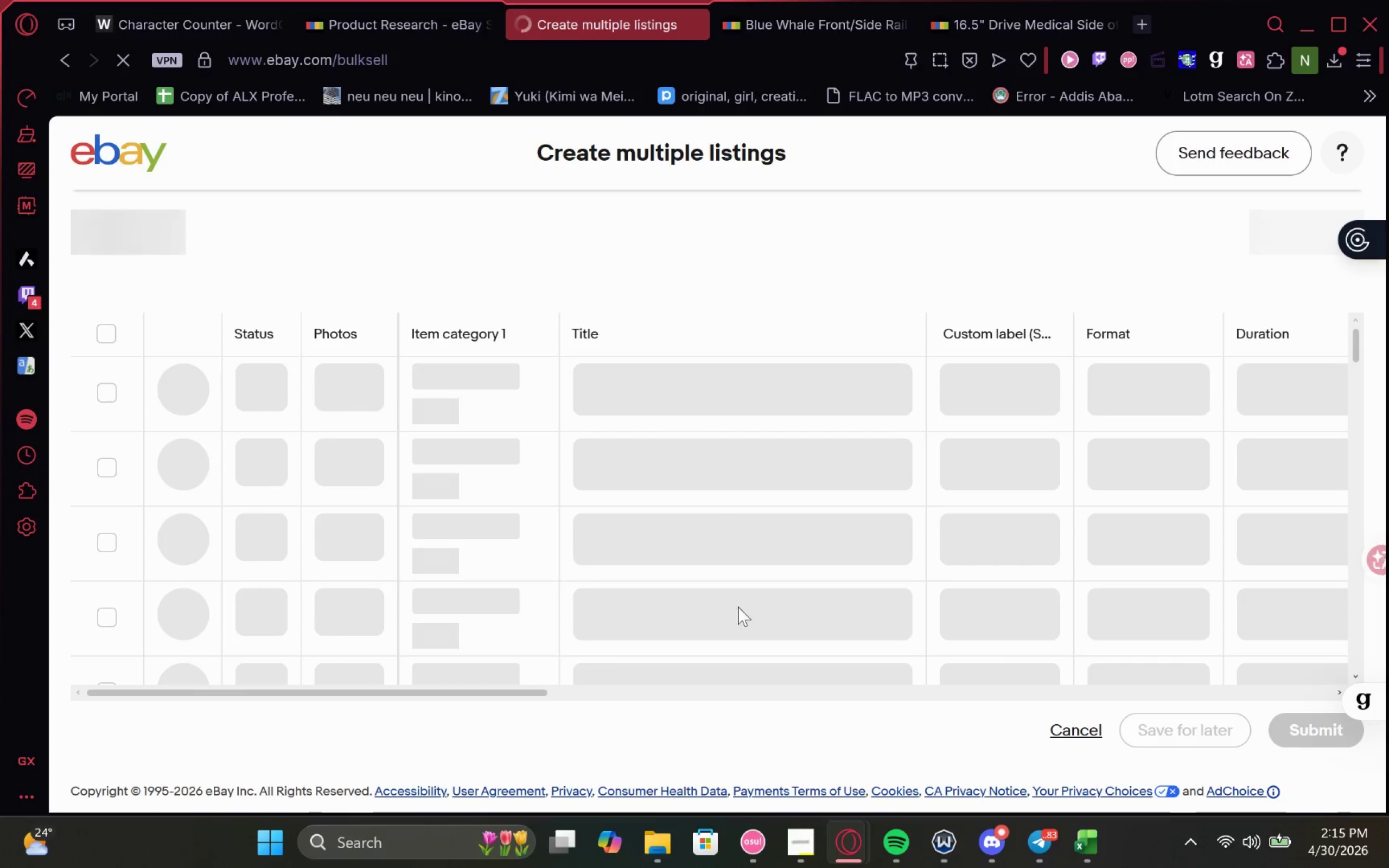 
wait(8.47)
 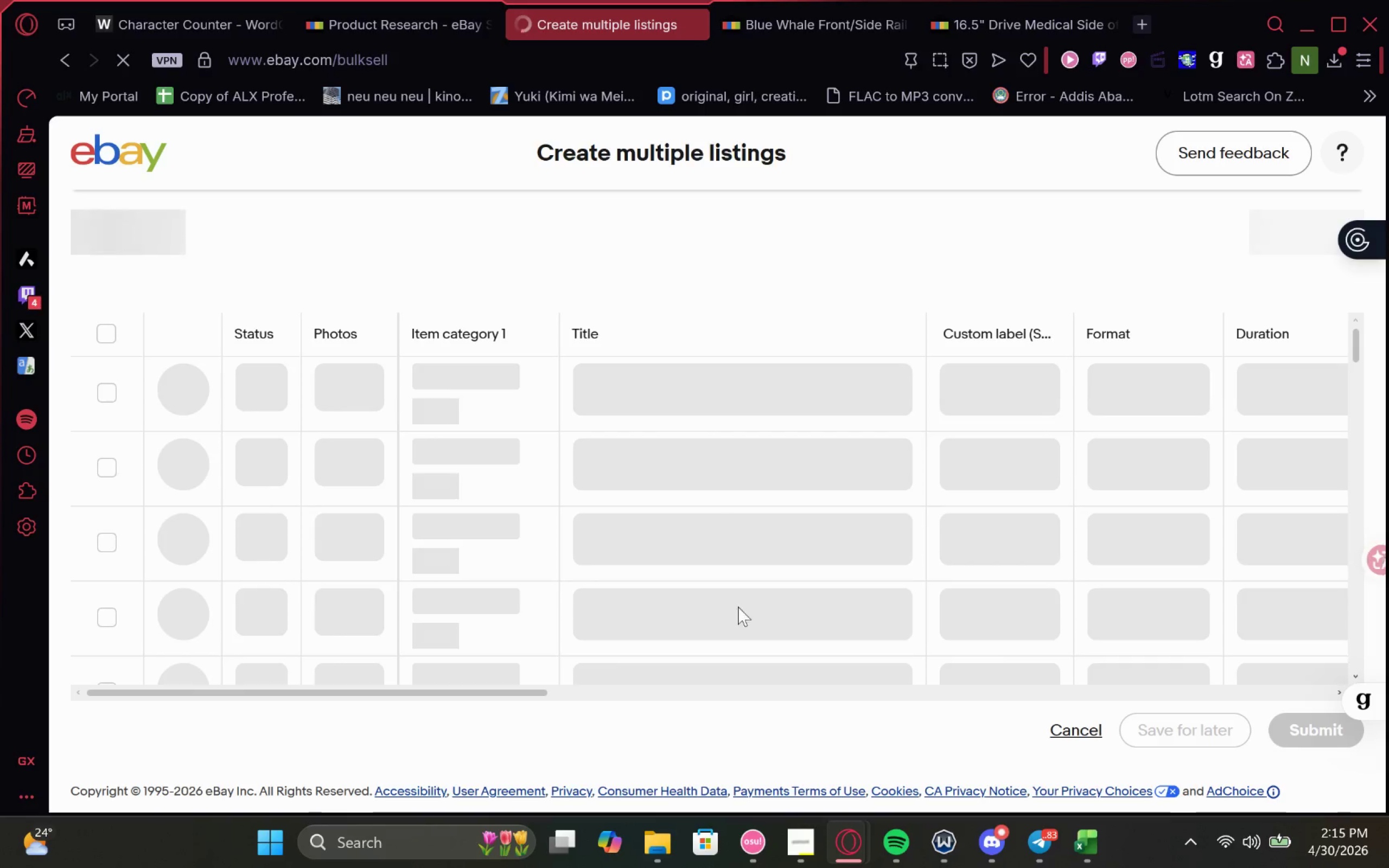 
scroll: coordinate [534, 412], scroll_direction: down, amount: 1.0
 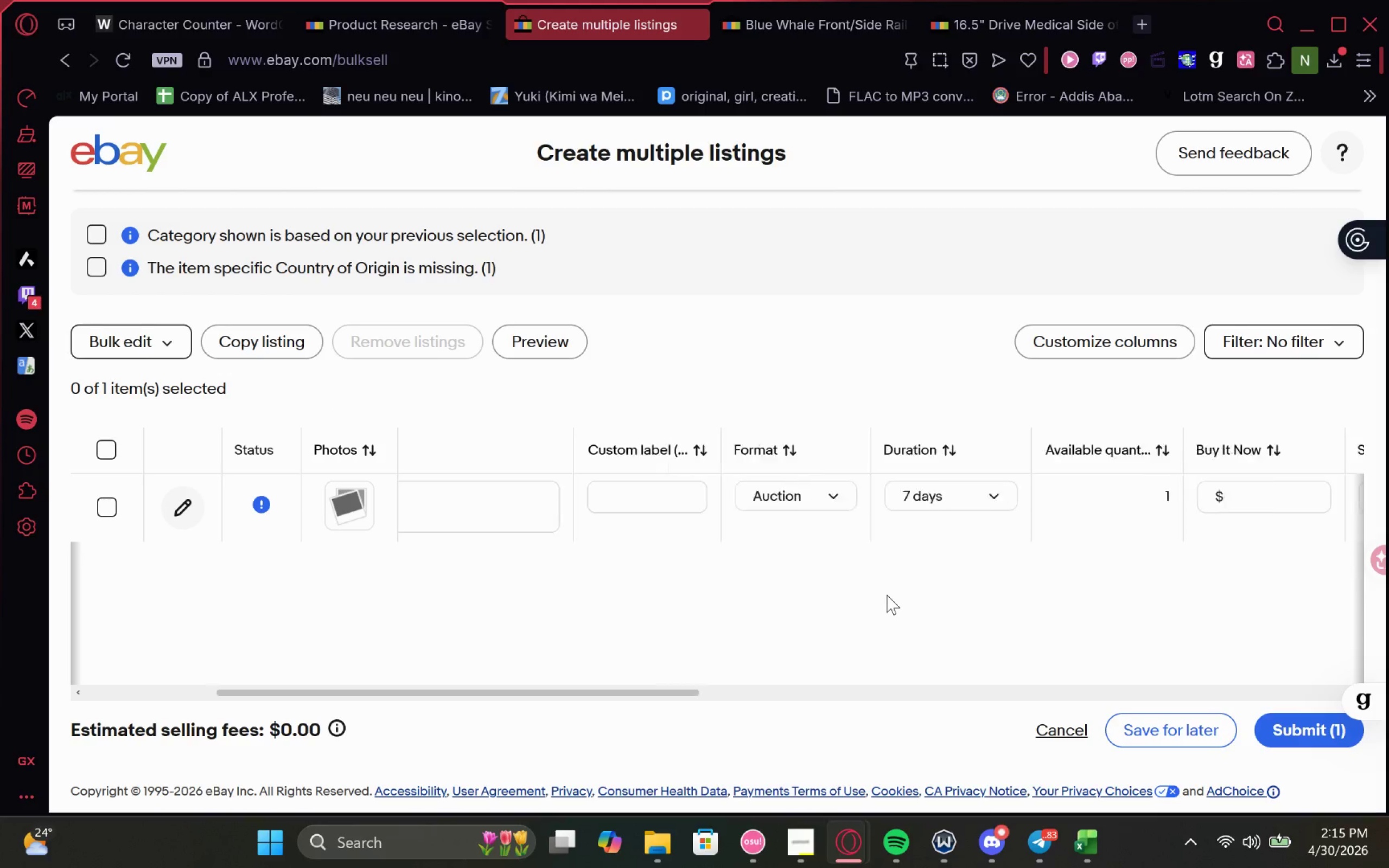 
wait(11.31)
 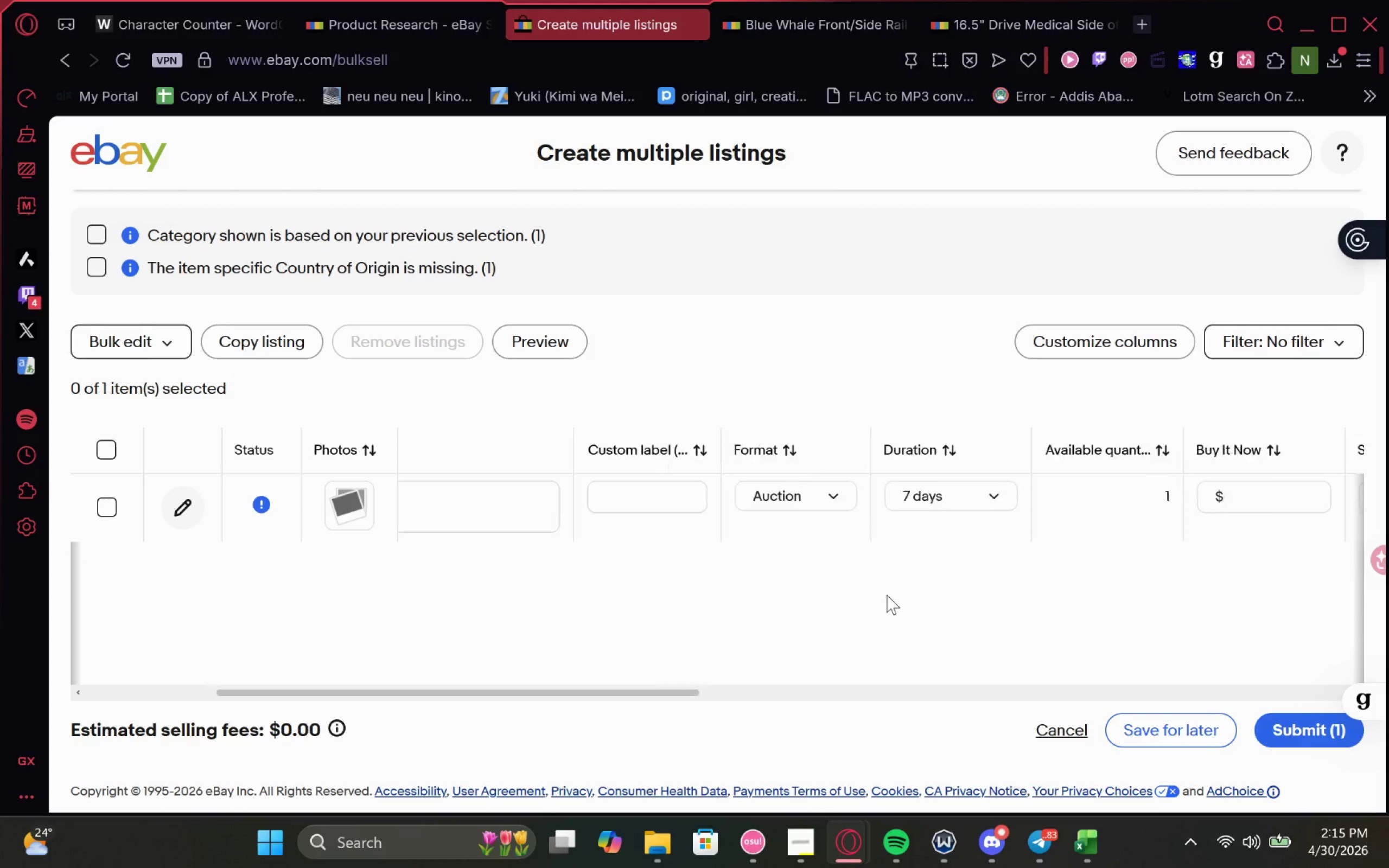 
right_click([52, 54])
 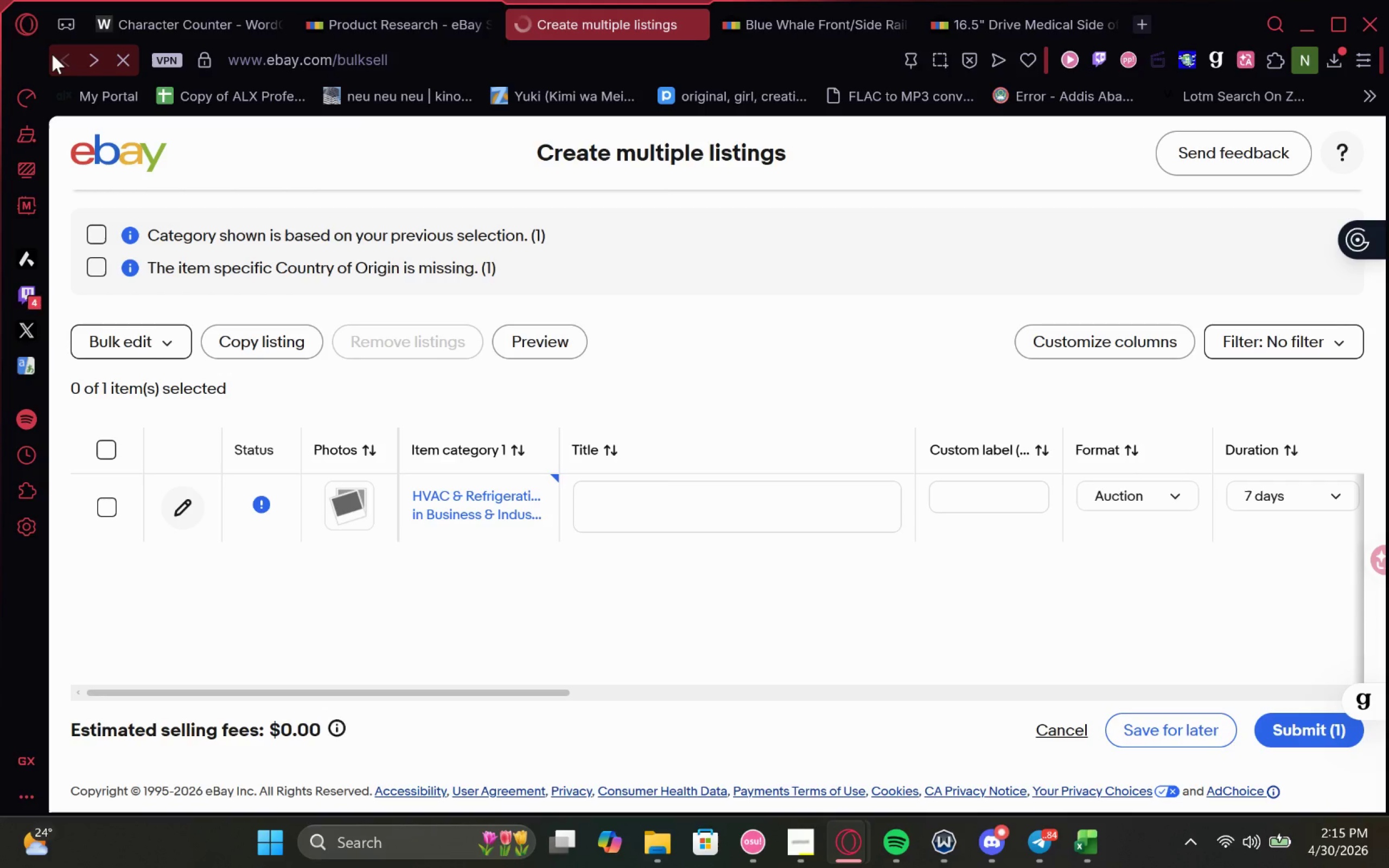 
left_click([52, 54])
 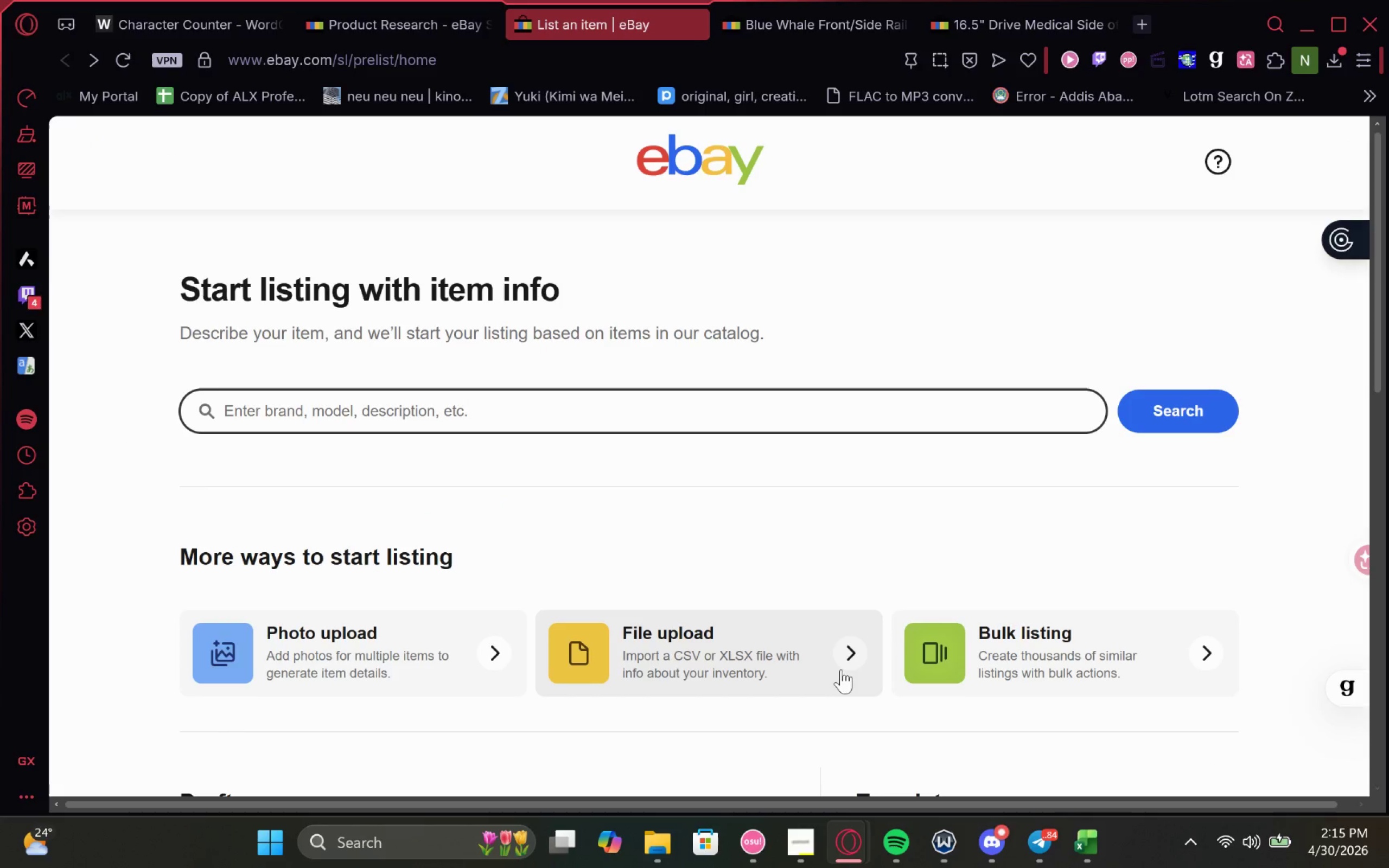 
left_click([288, 651])
 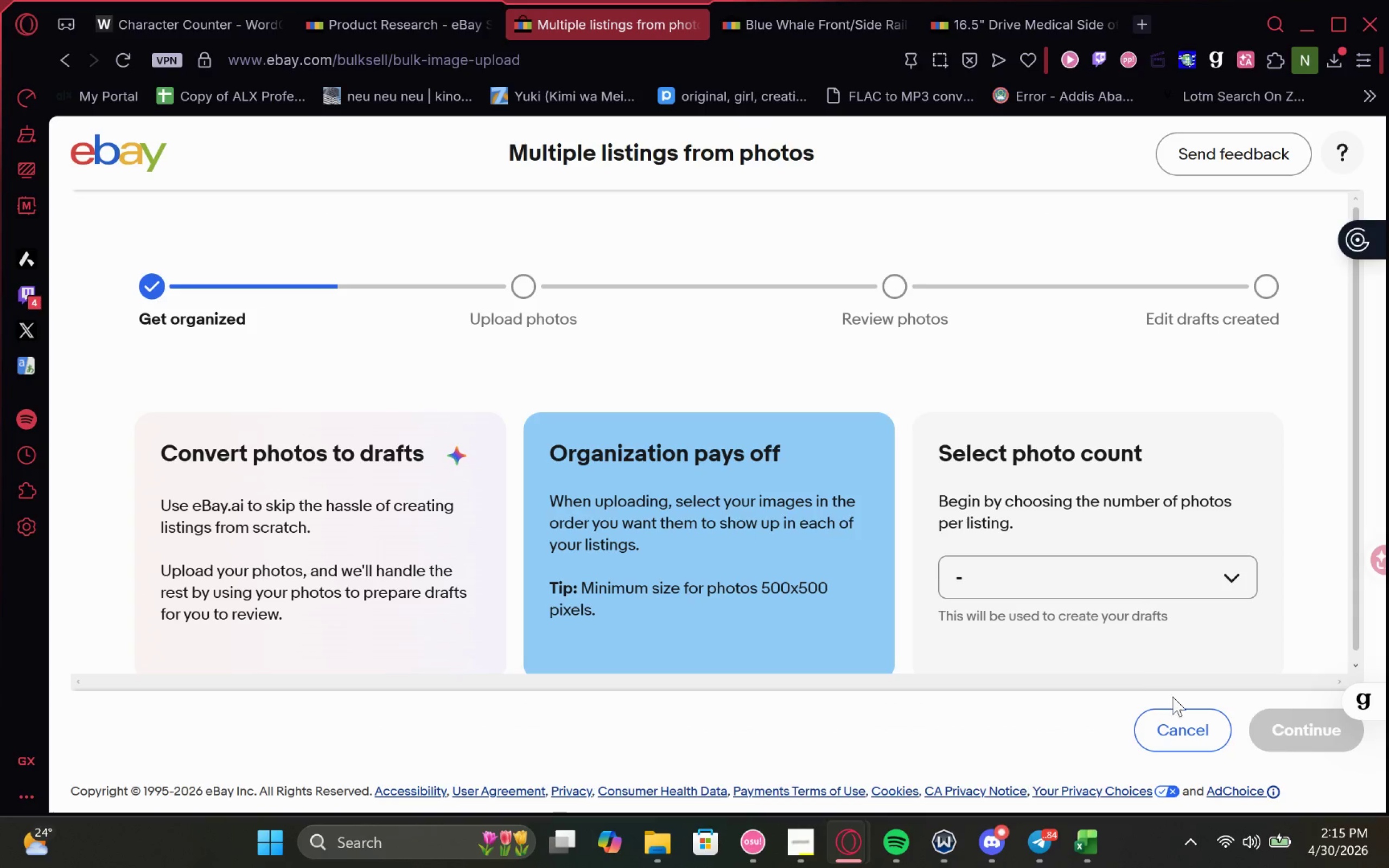 
left_click([51, 52])
 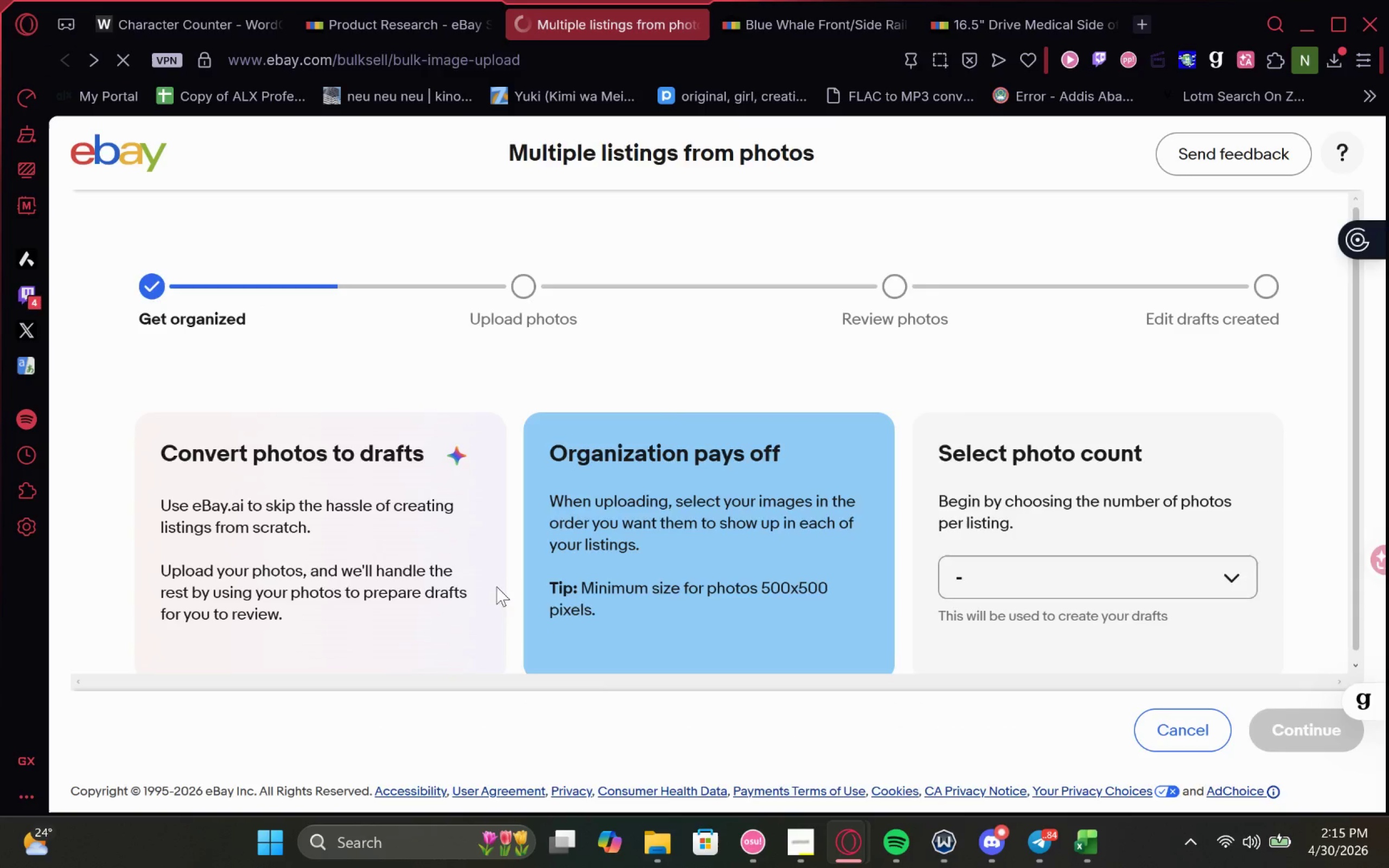 
mouse_move([721, 620])
 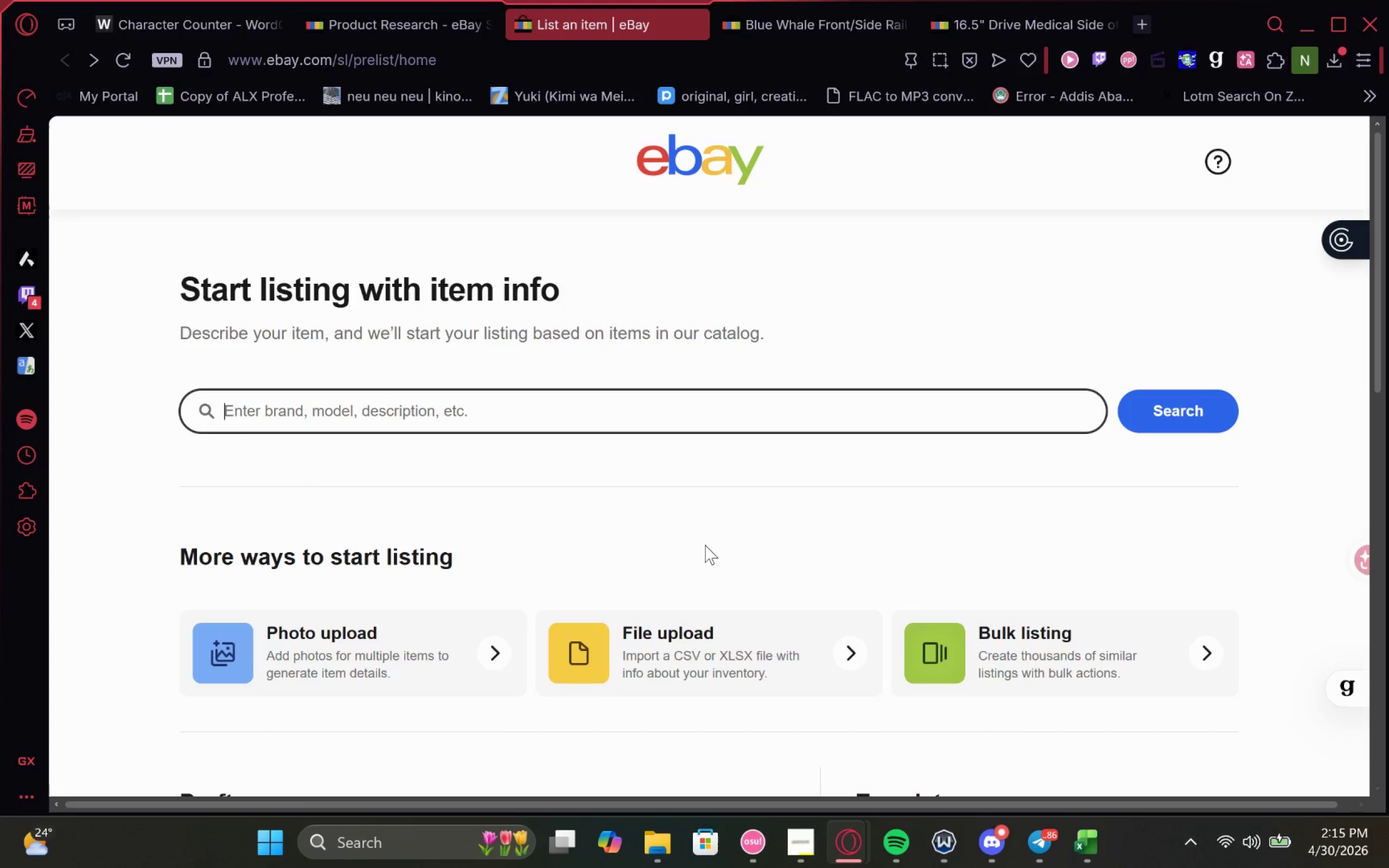 
wait(10.22)
 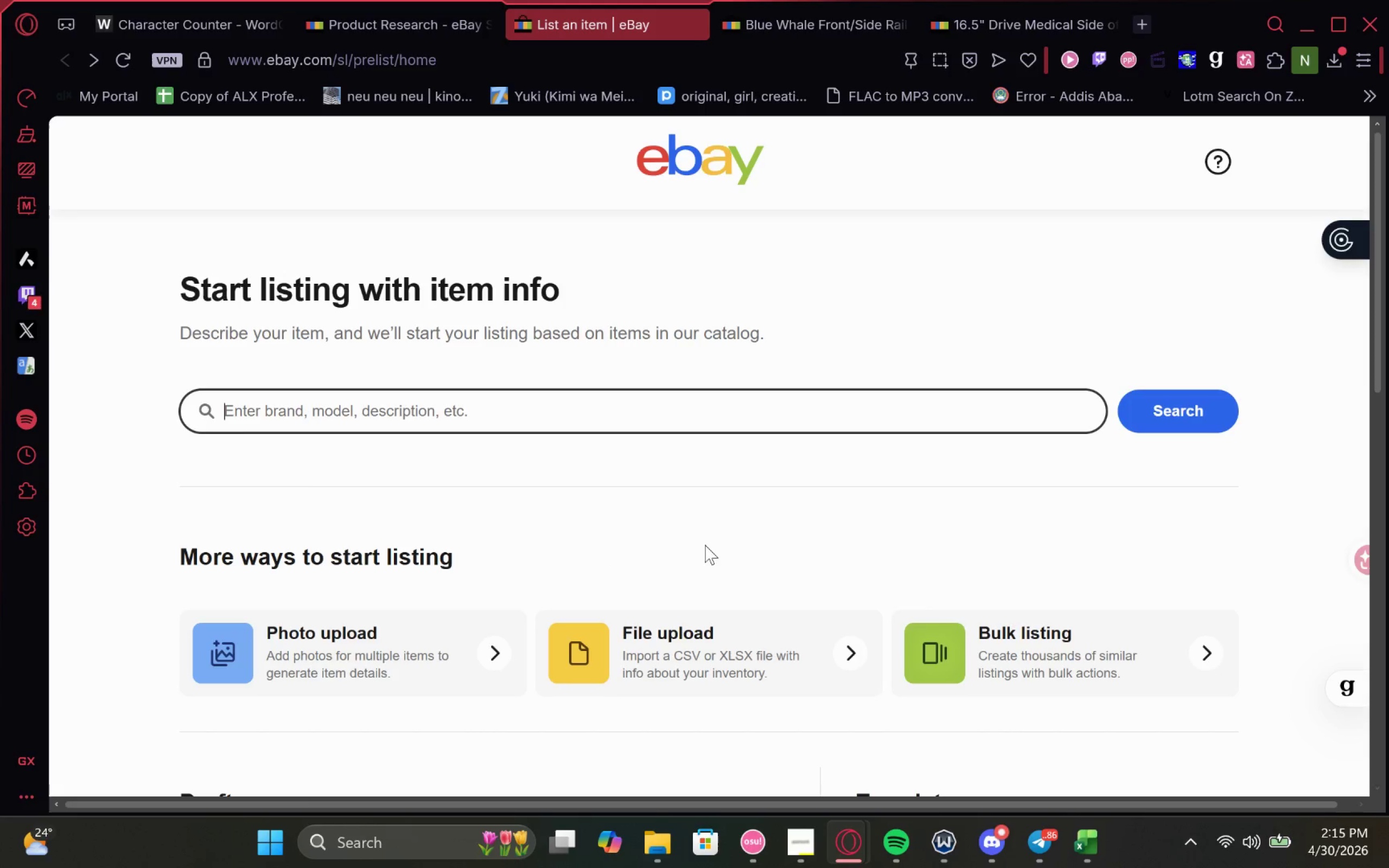 
double_click([1171, 638])
 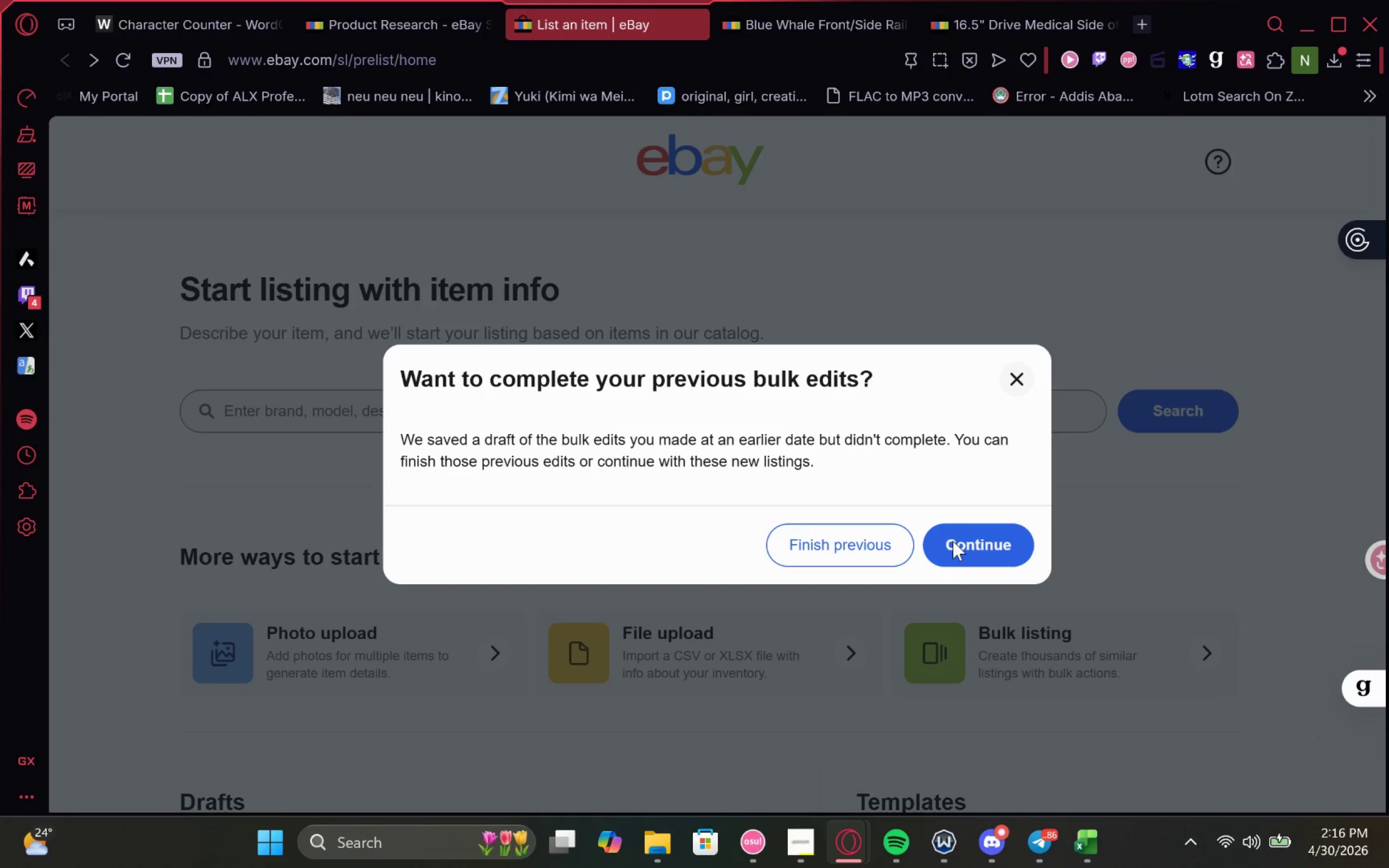 
left_click([890, 545])
 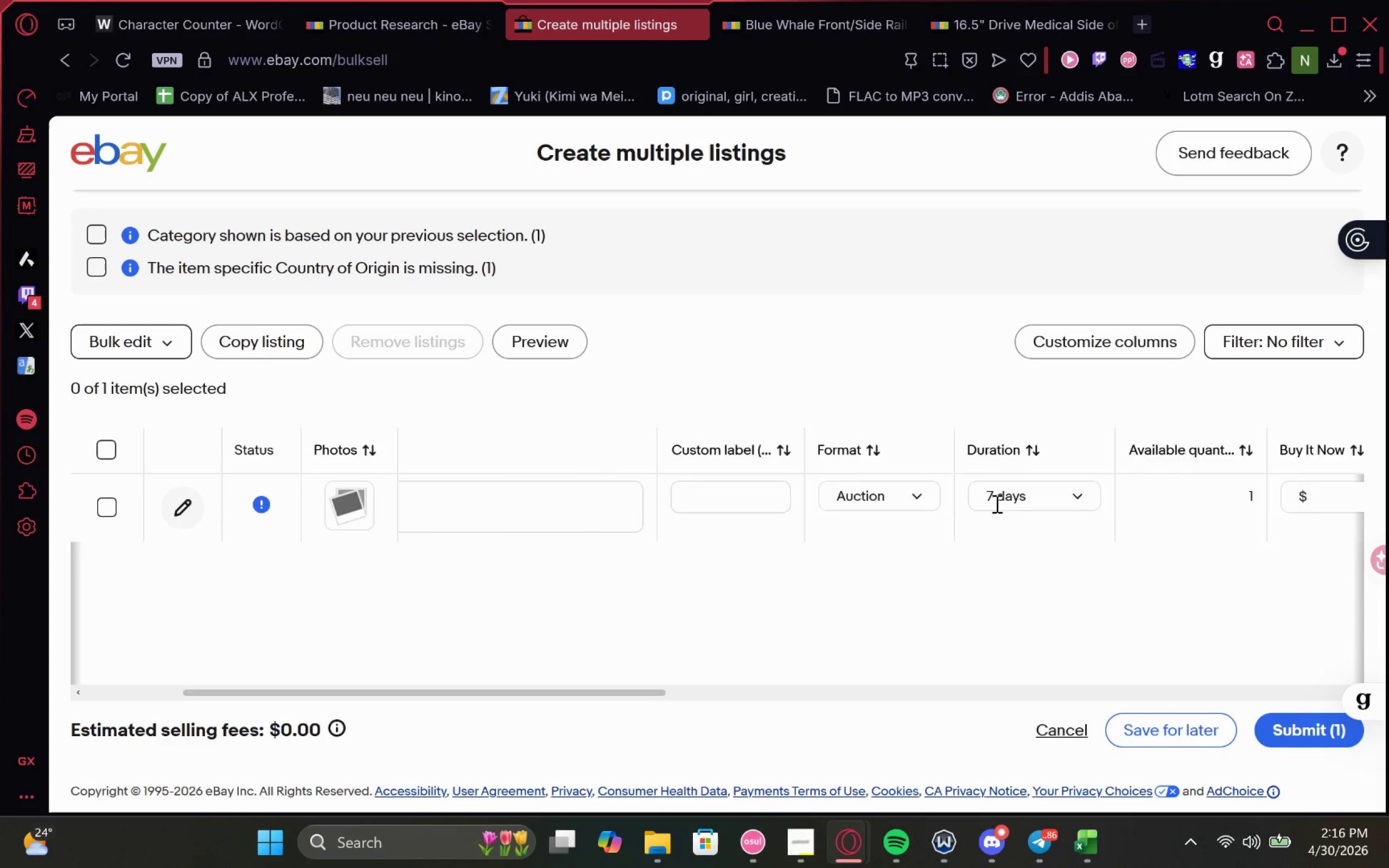 
wait(9.61)
 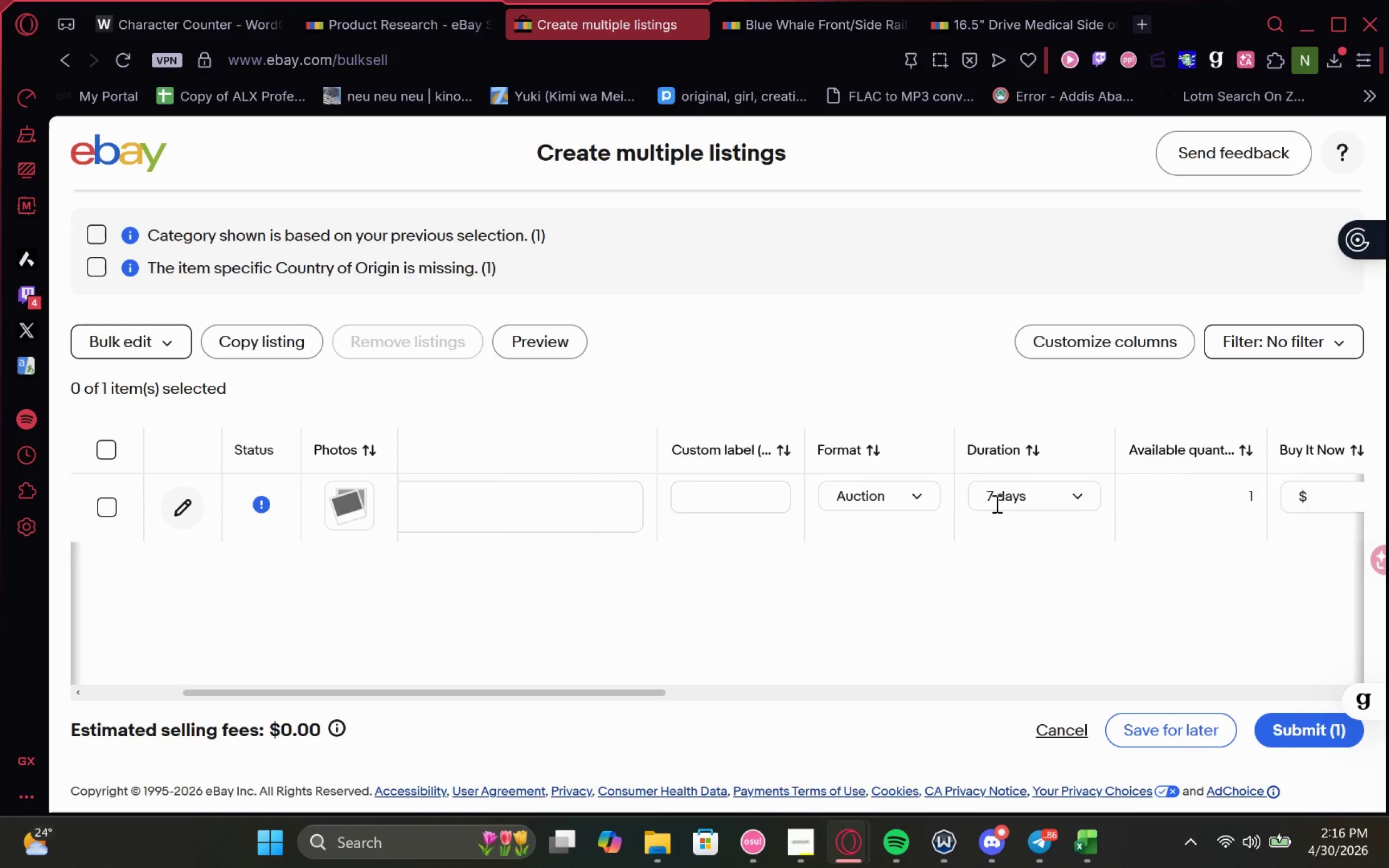 
left_click([1078, 724])
 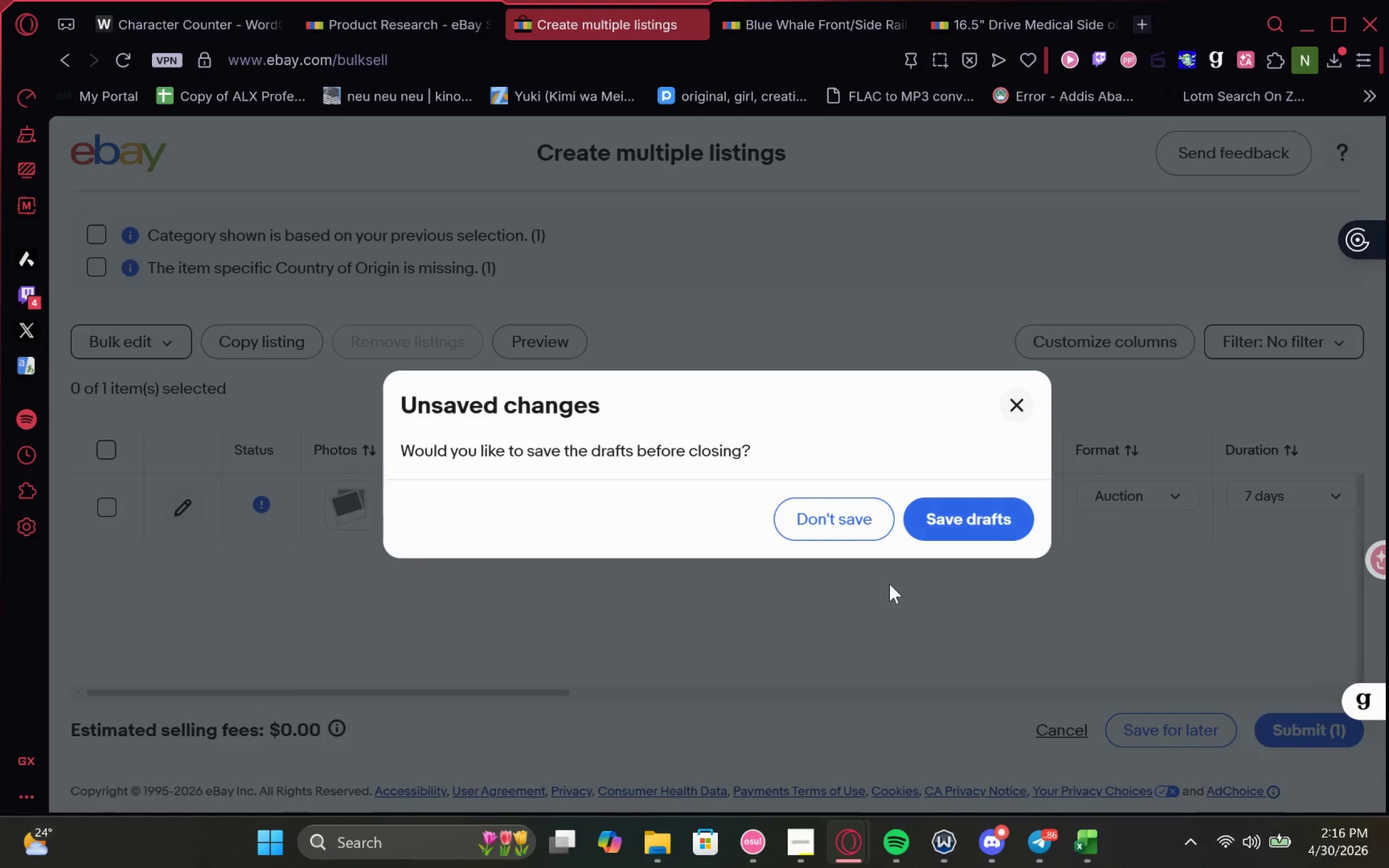 
left_click([960, 600])
 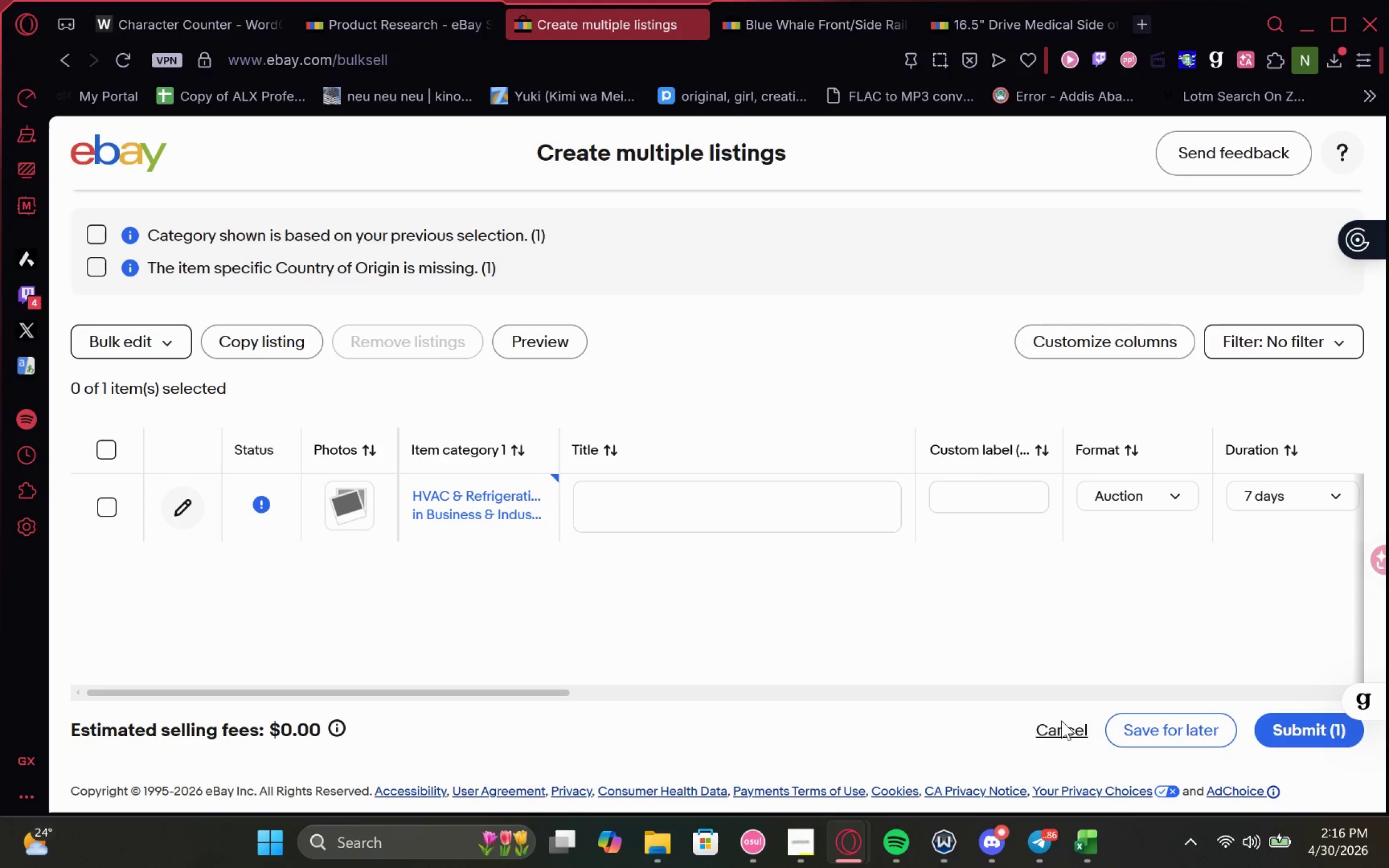 
left_click([1057, 729])
 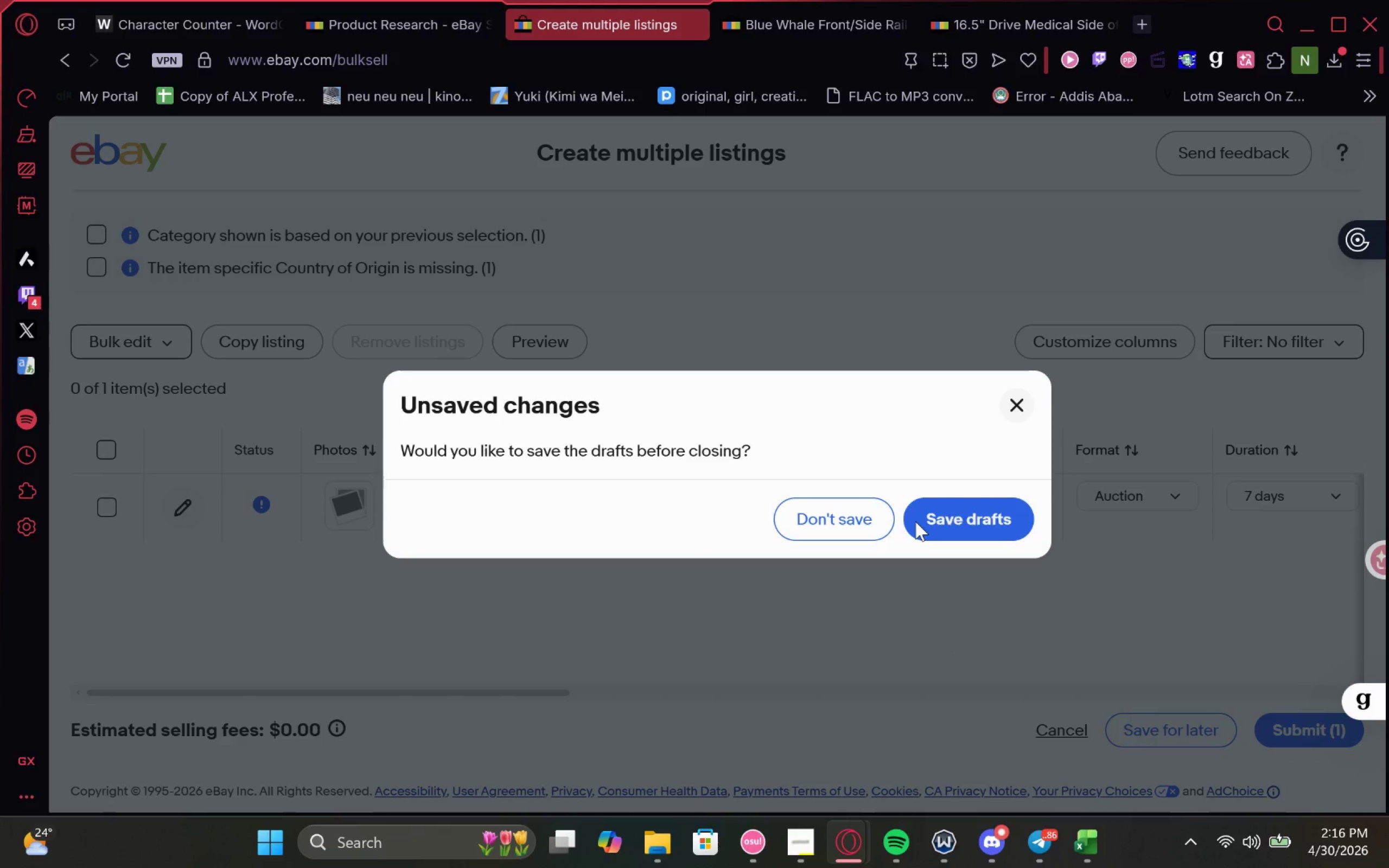 
left_click([845, 519])
 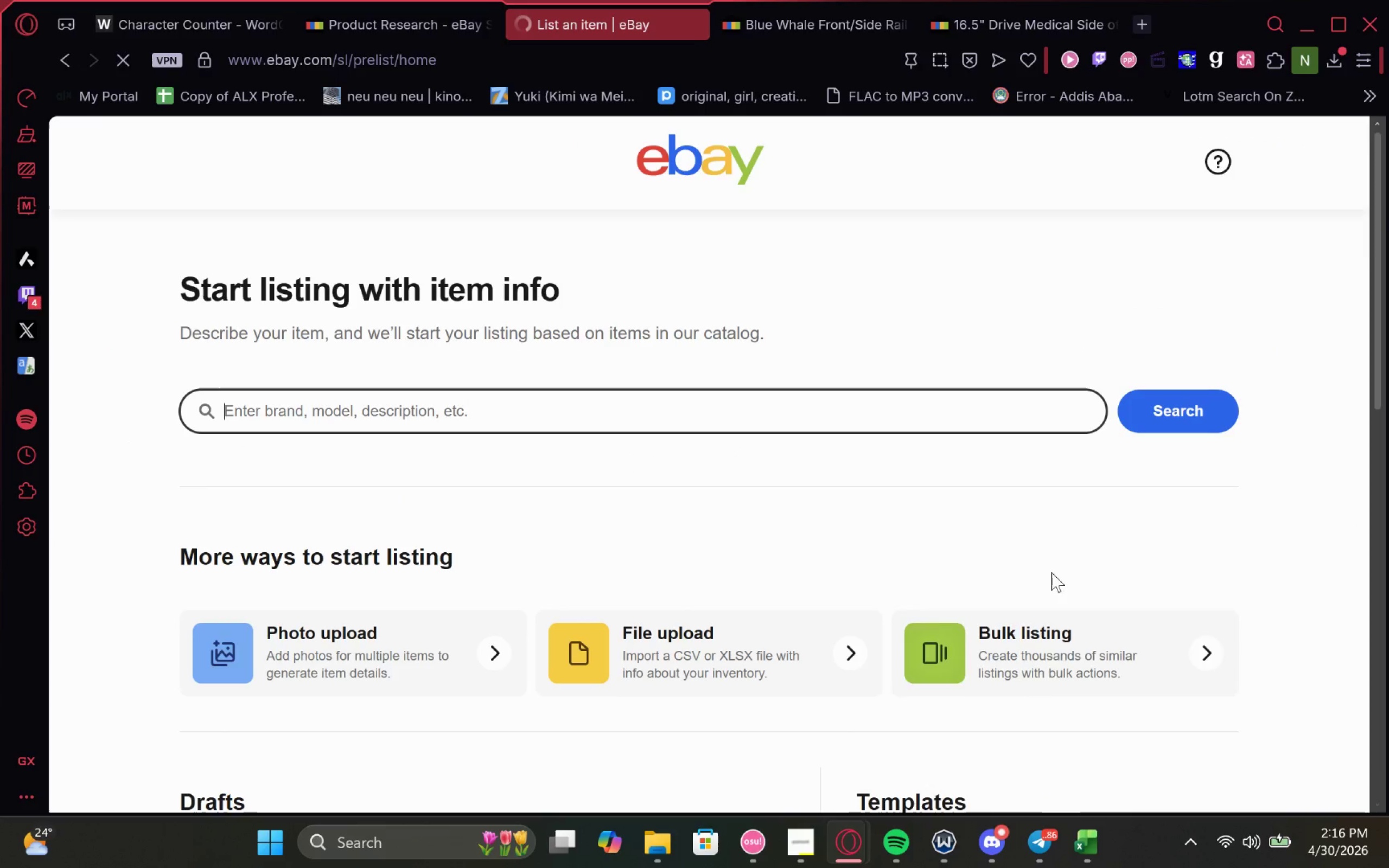 
left_click([1065, 674])
 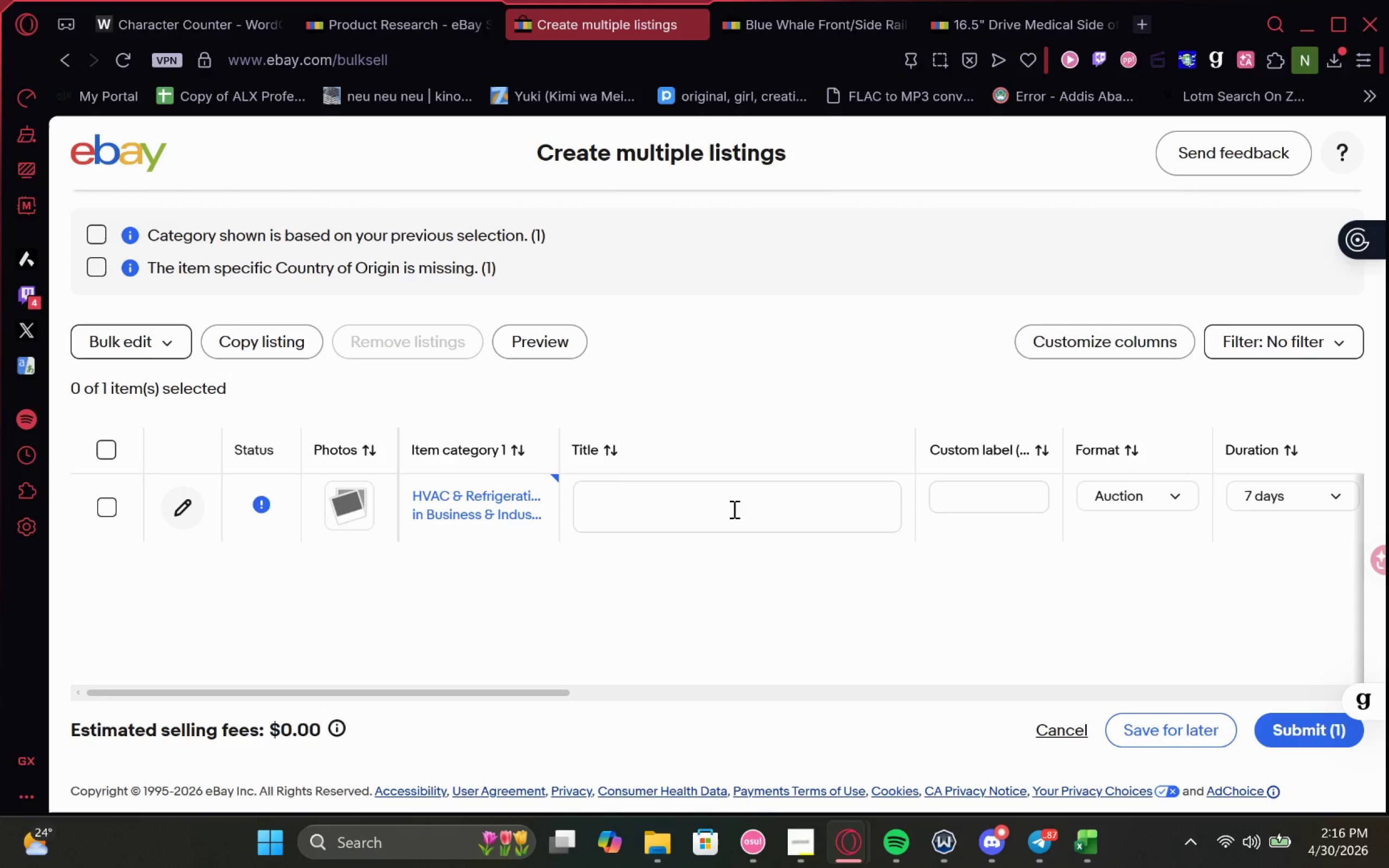 
wait(23.77)
 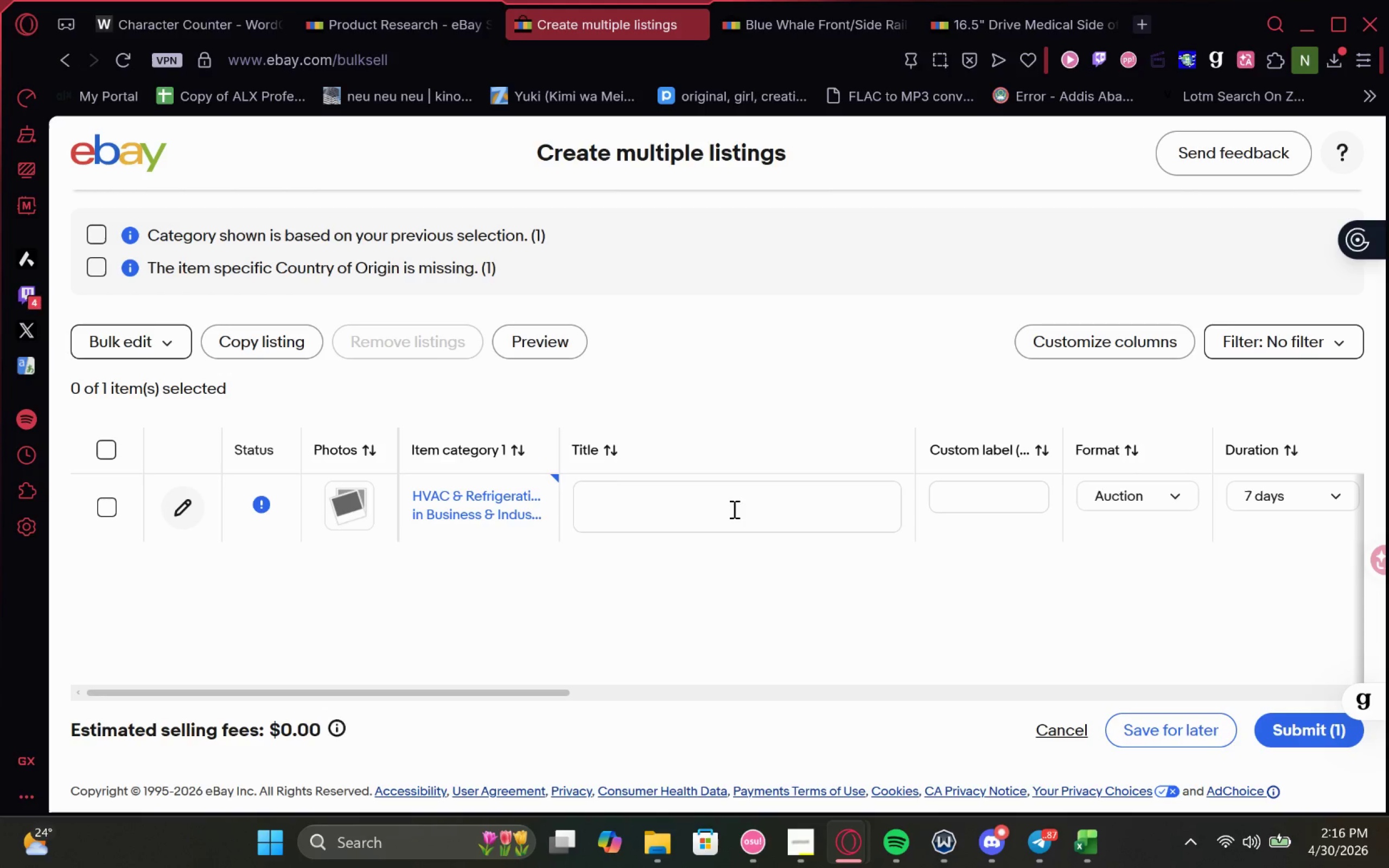 
left_click([996, 523])
 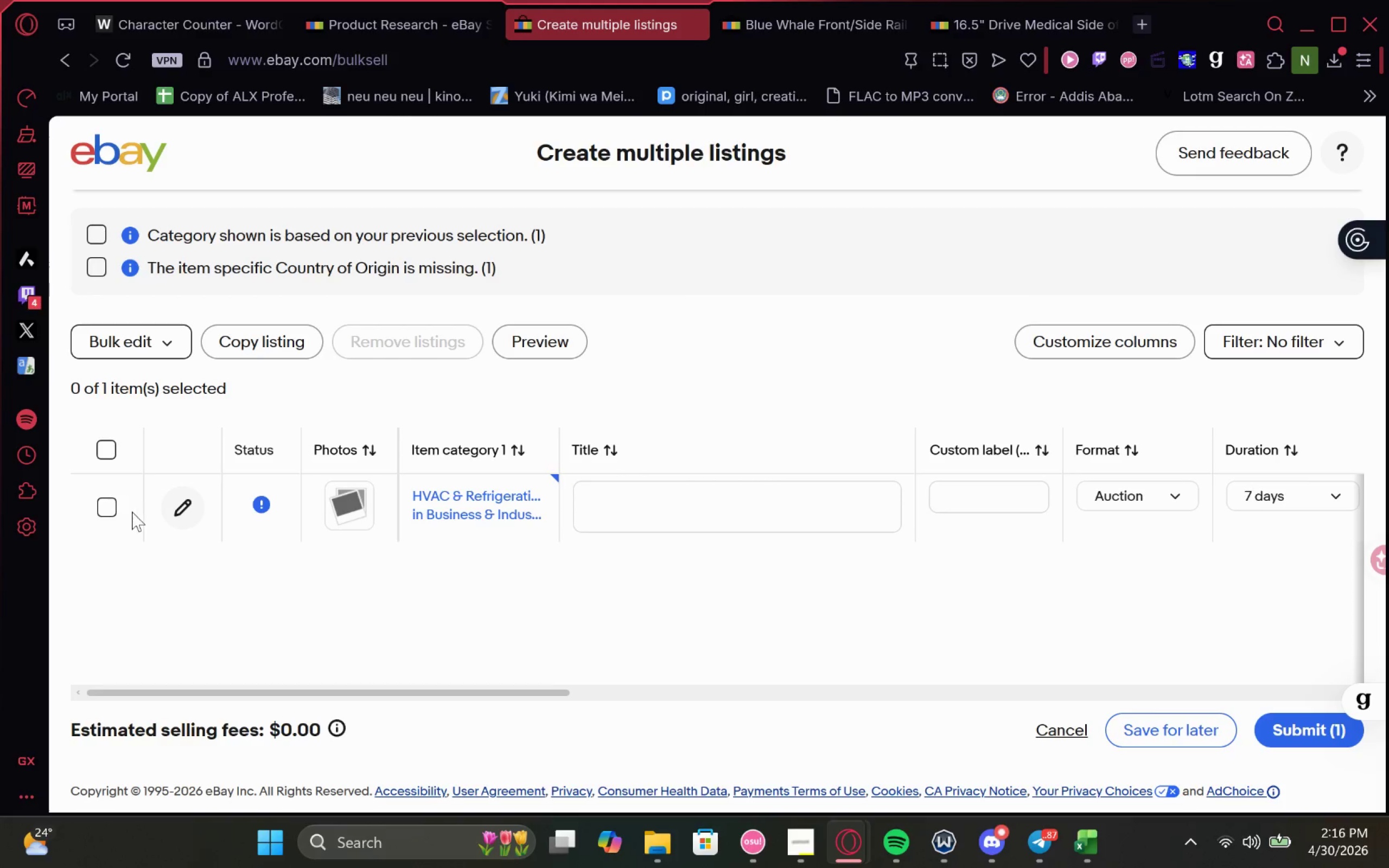 
left_click([112, 512])
 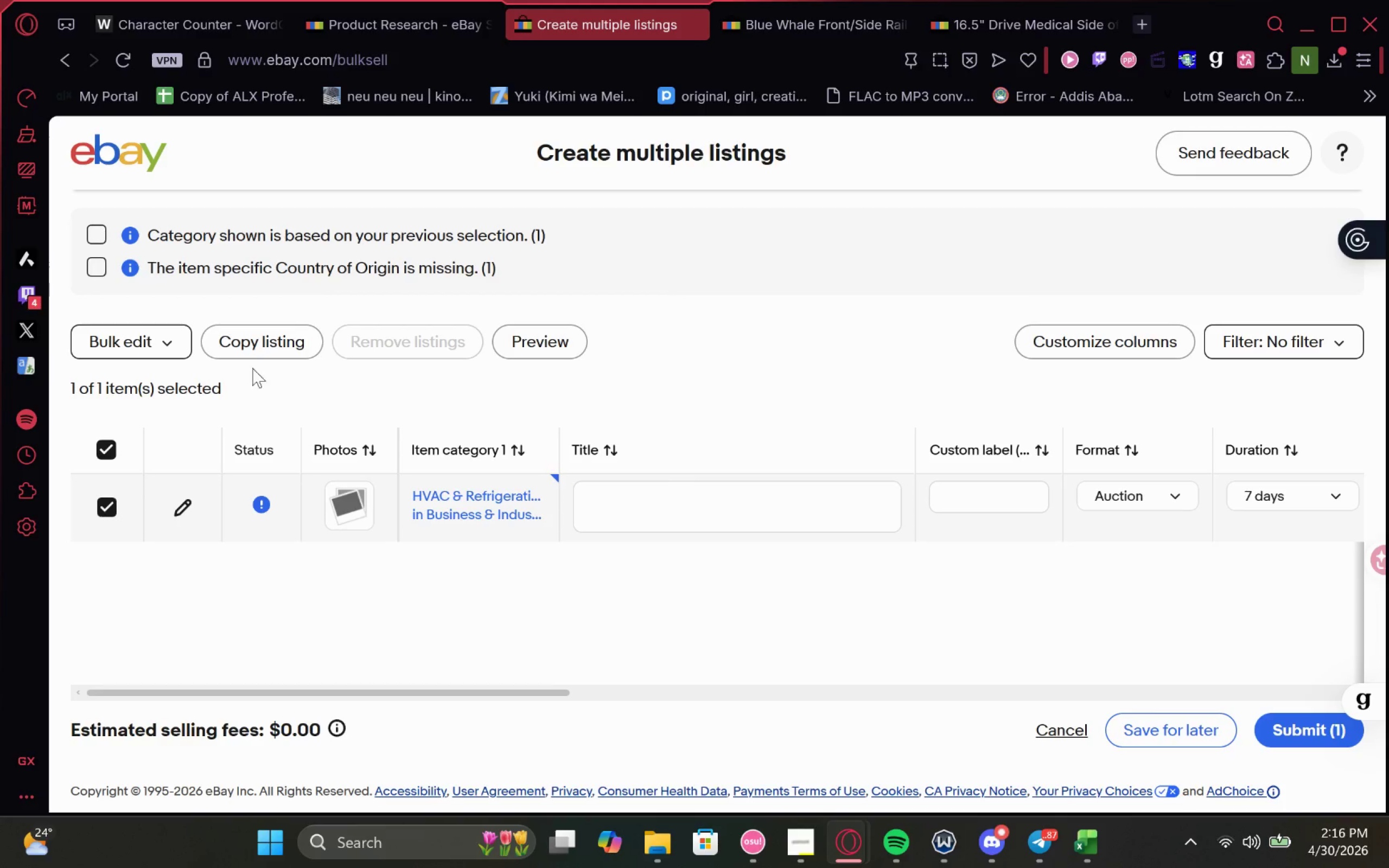 
left_click([257, 355])
 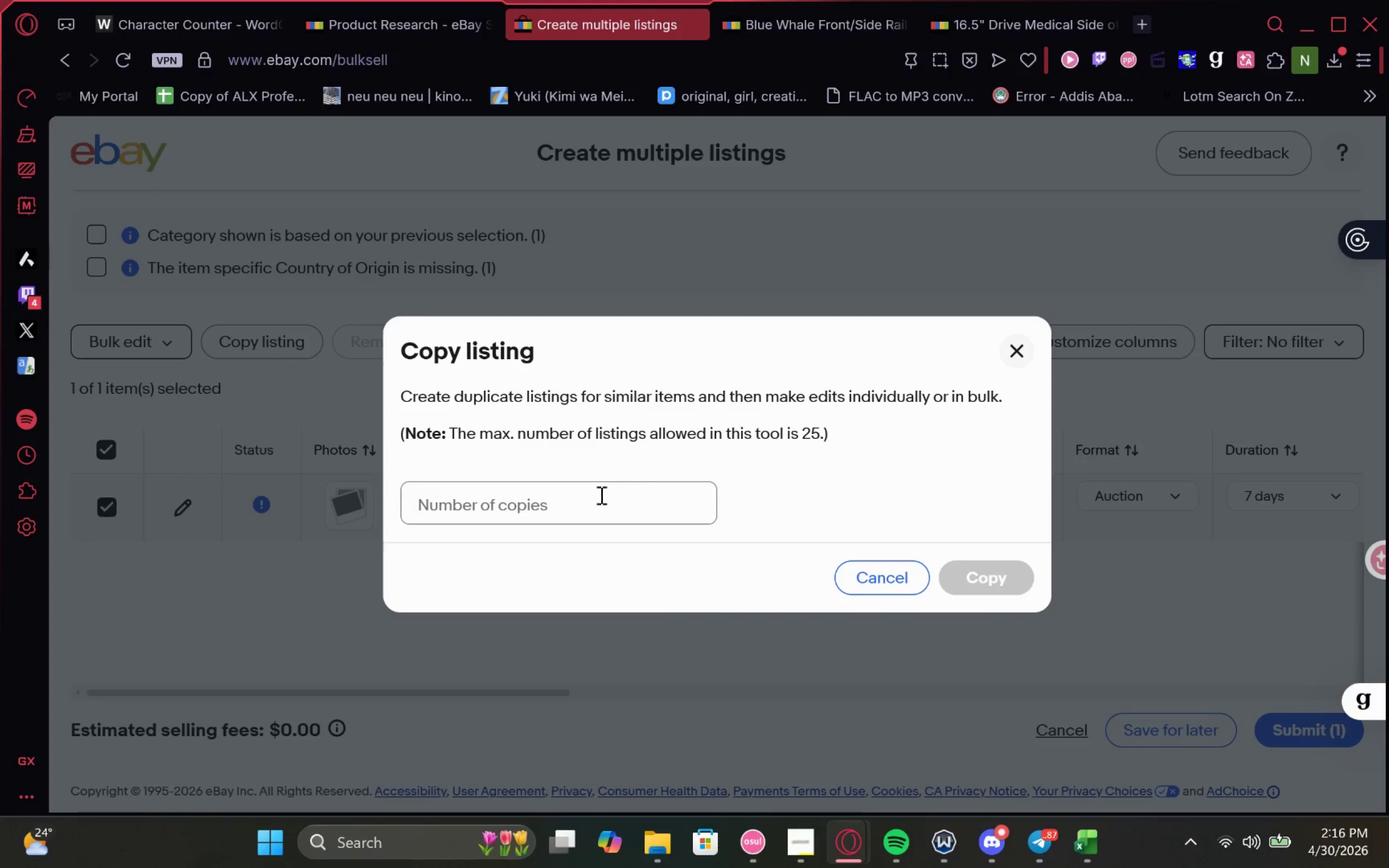 
left_click([595, 503])
 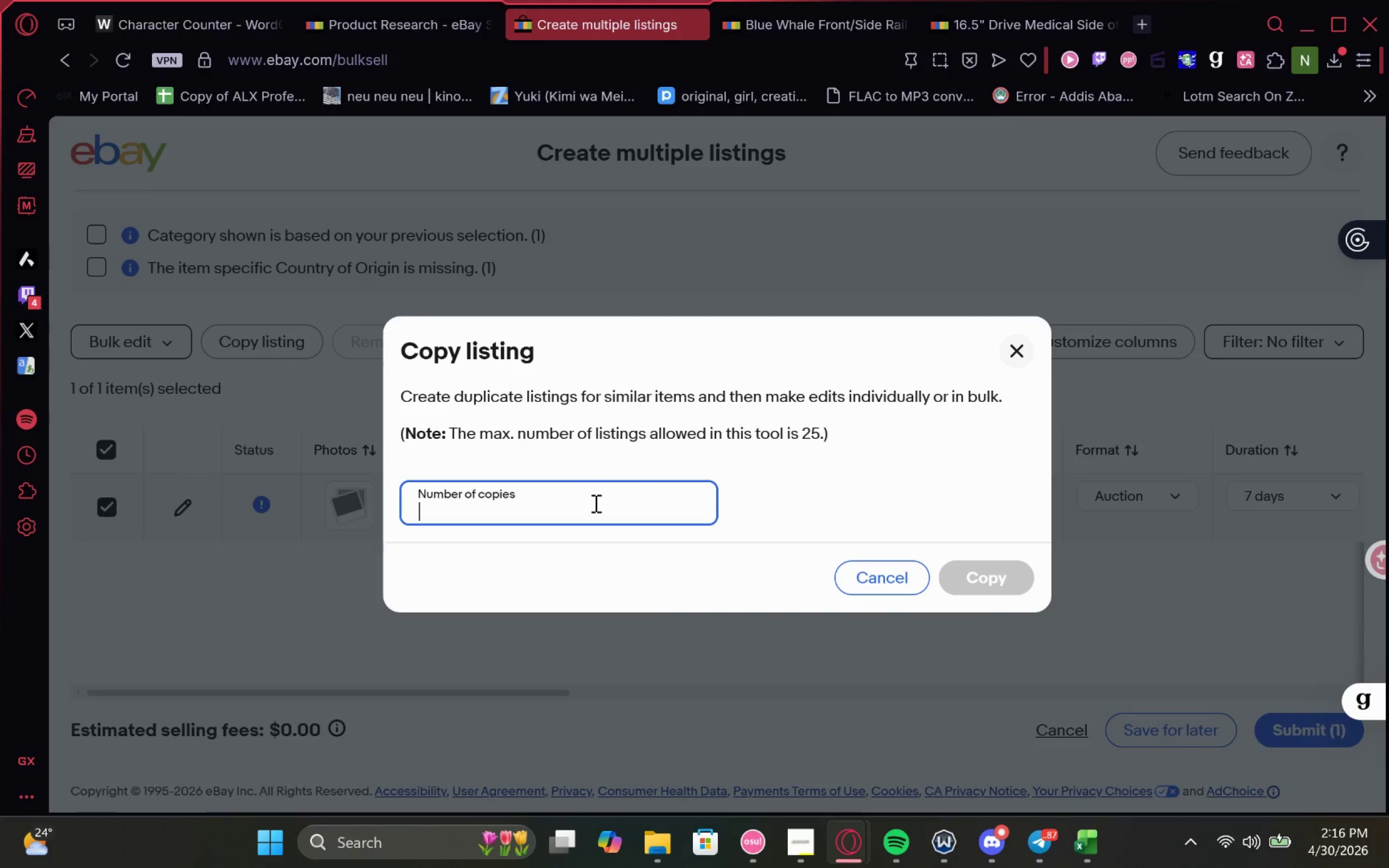 
hold_key(key=0, duration=1.45)
 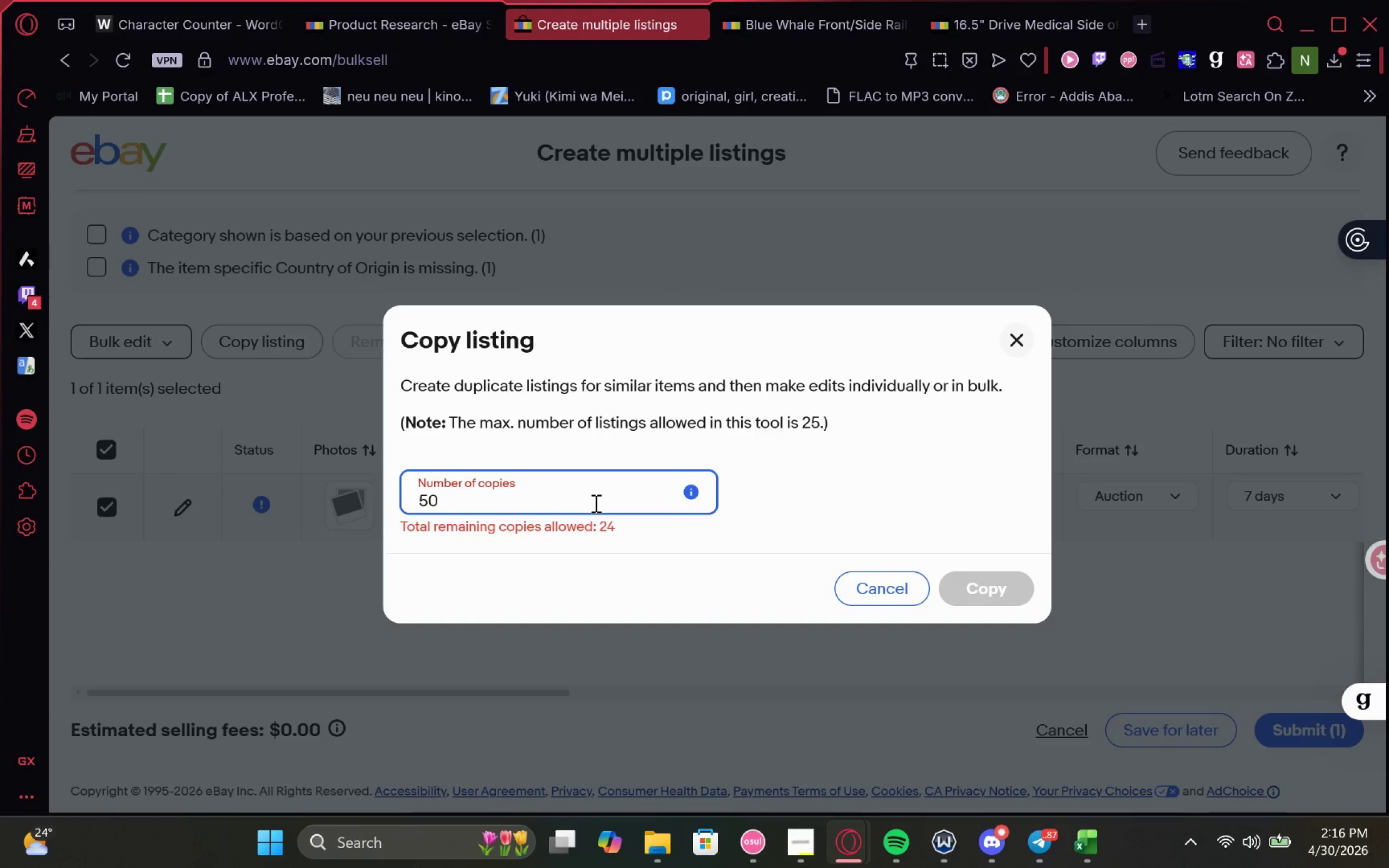 
key(Backspace)
 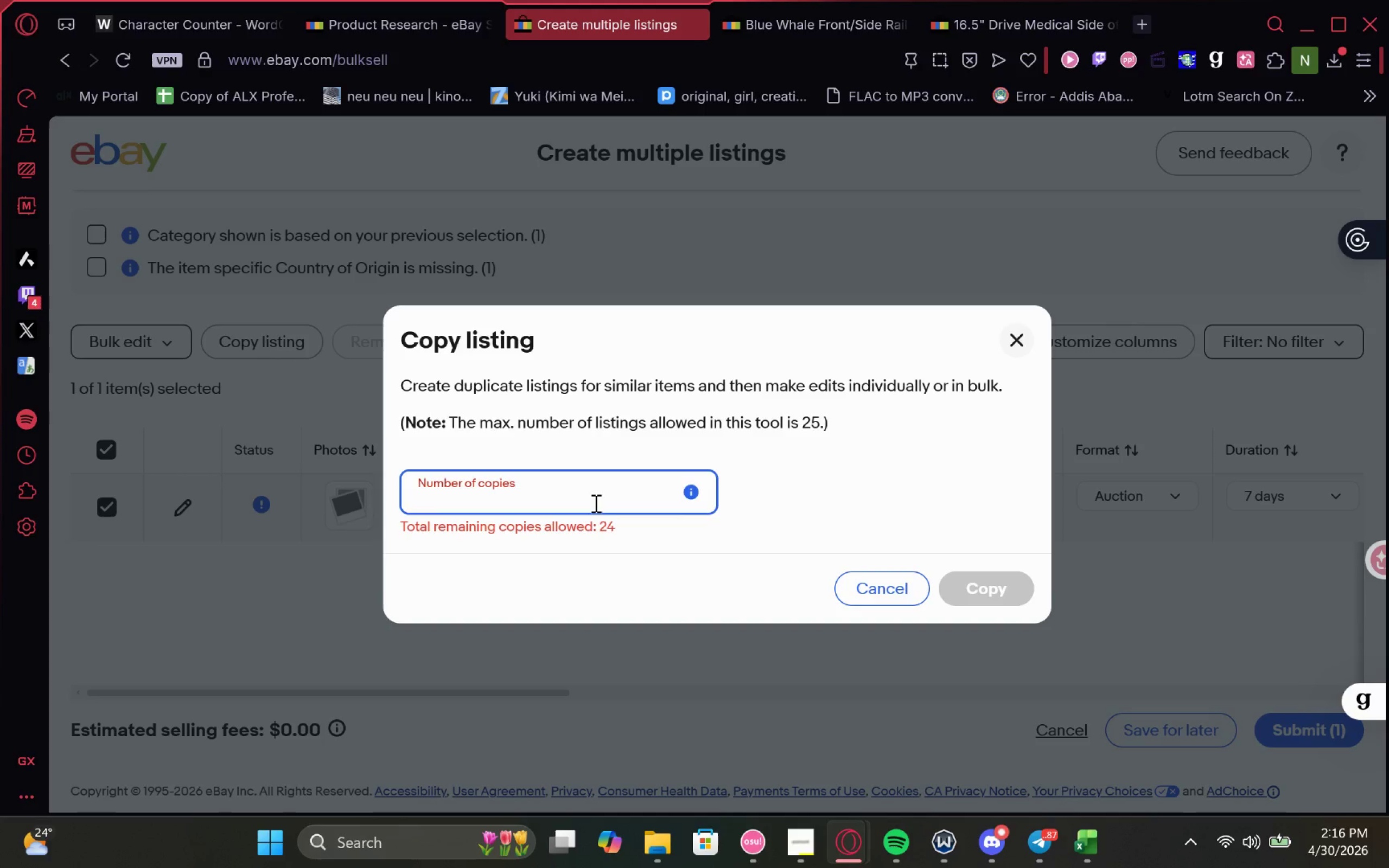 
key(5)
 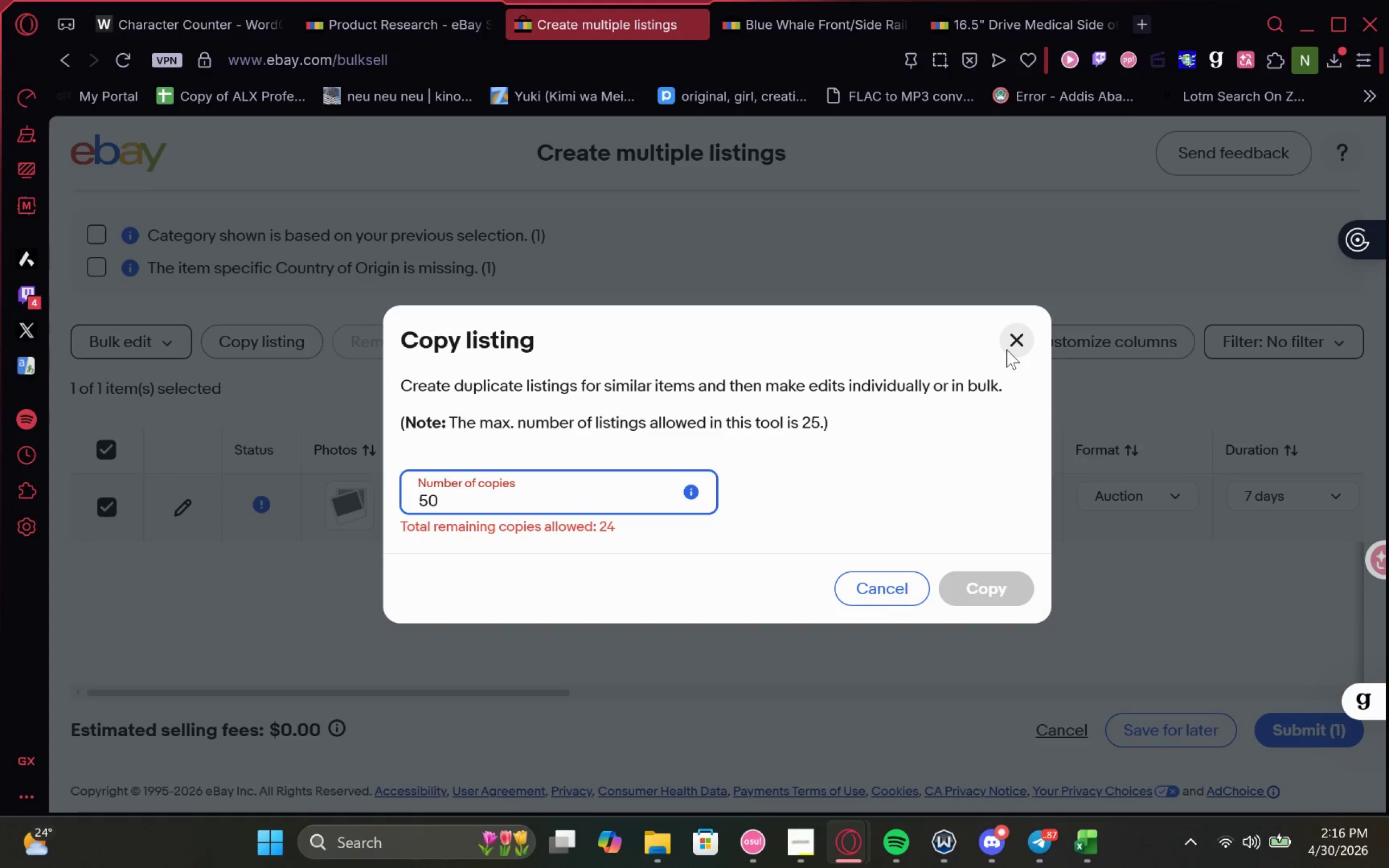 
wait(6.97)
 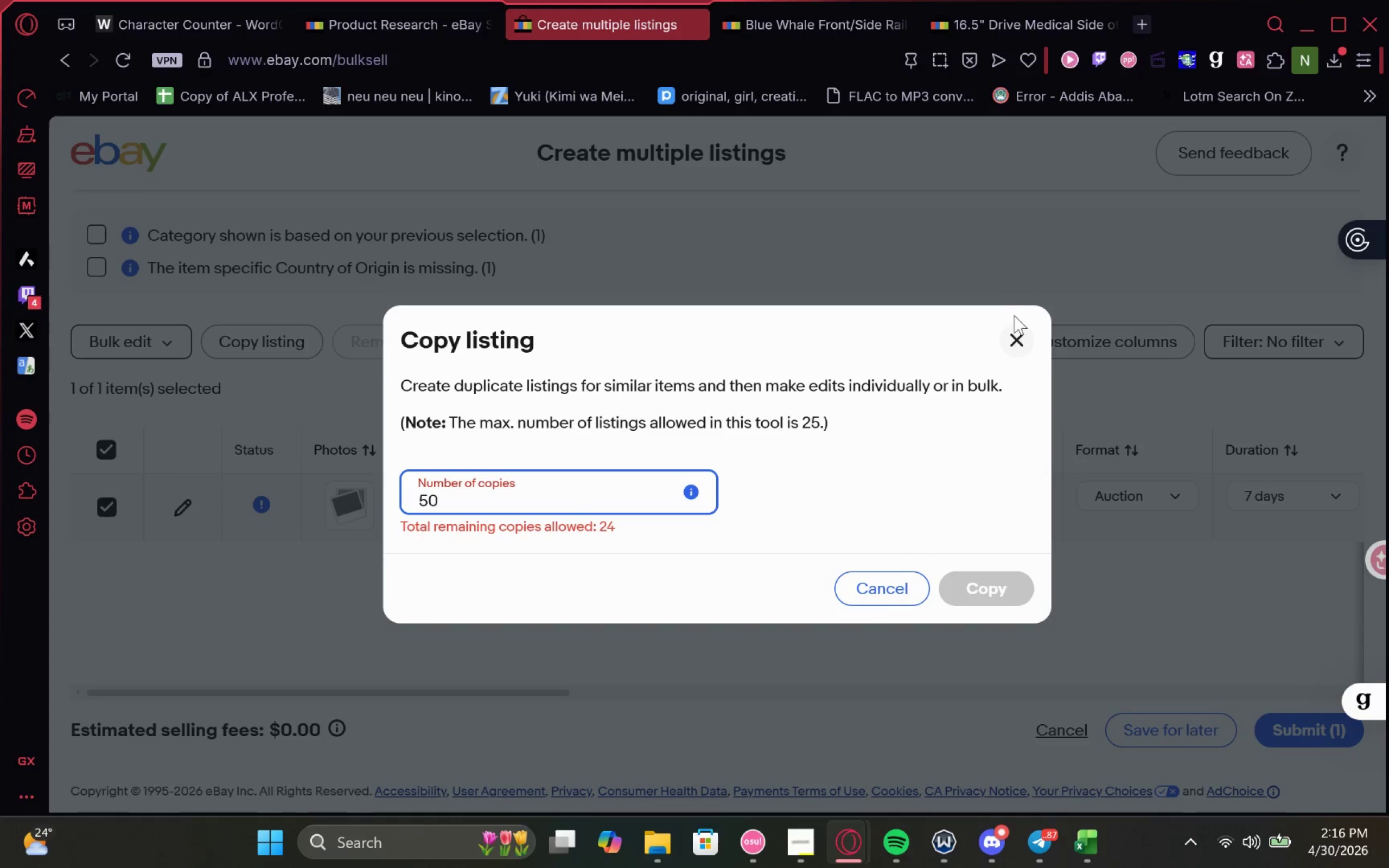 
left_click_drag(start_coordinate=[592, 487], to_coordinate=[357, 470])
 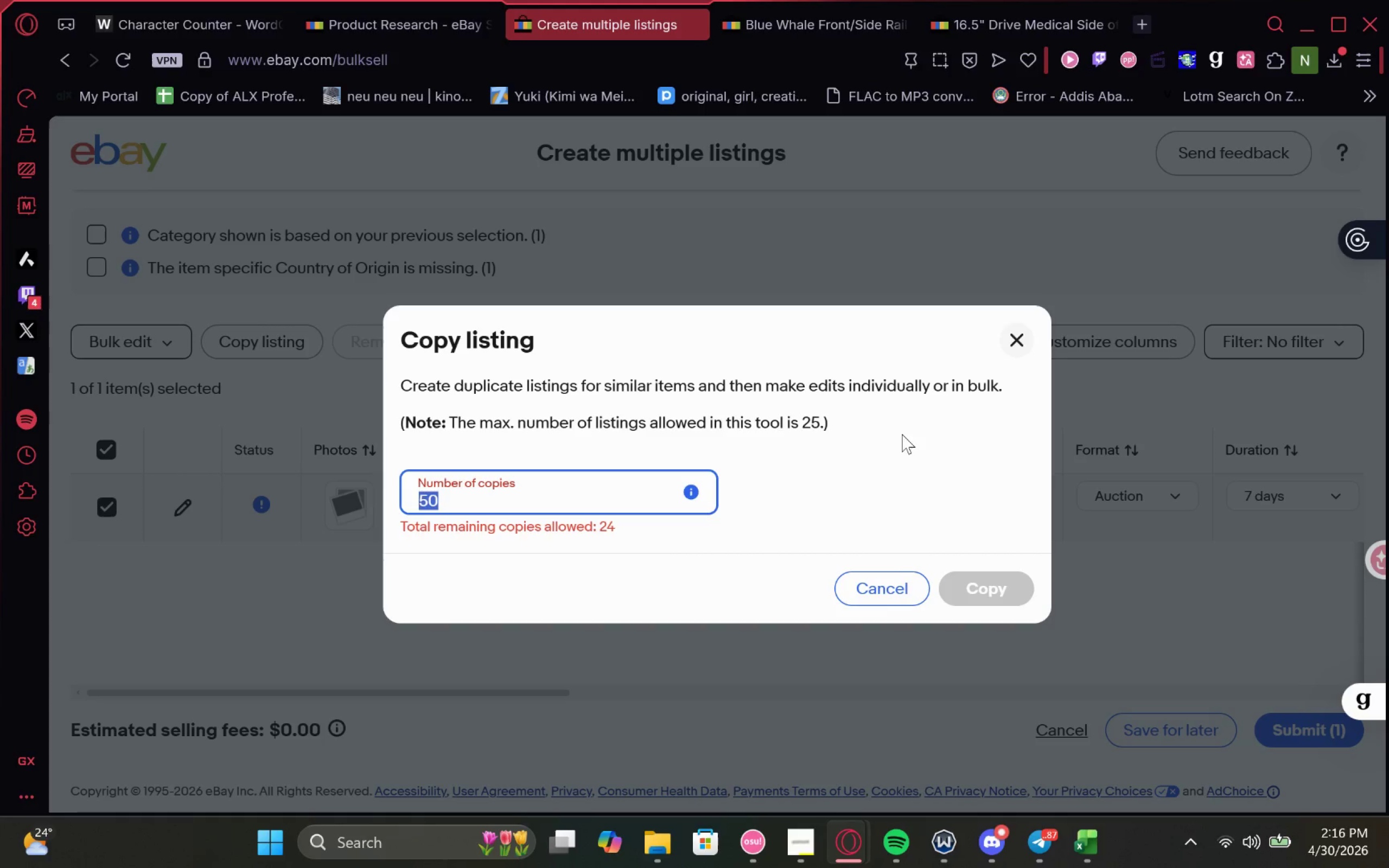 
key(Backspace)
 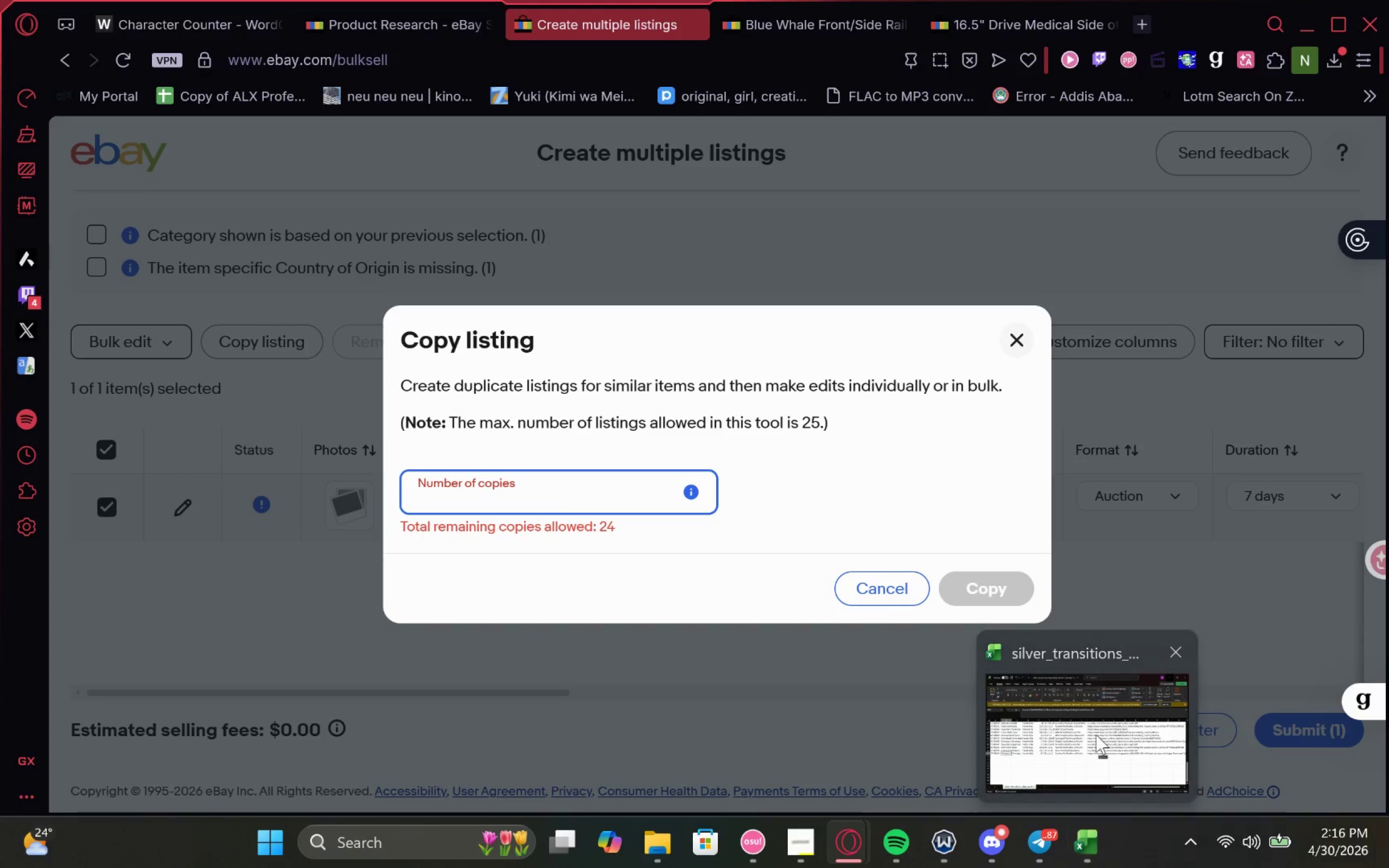 
left_click([1096, 735])
 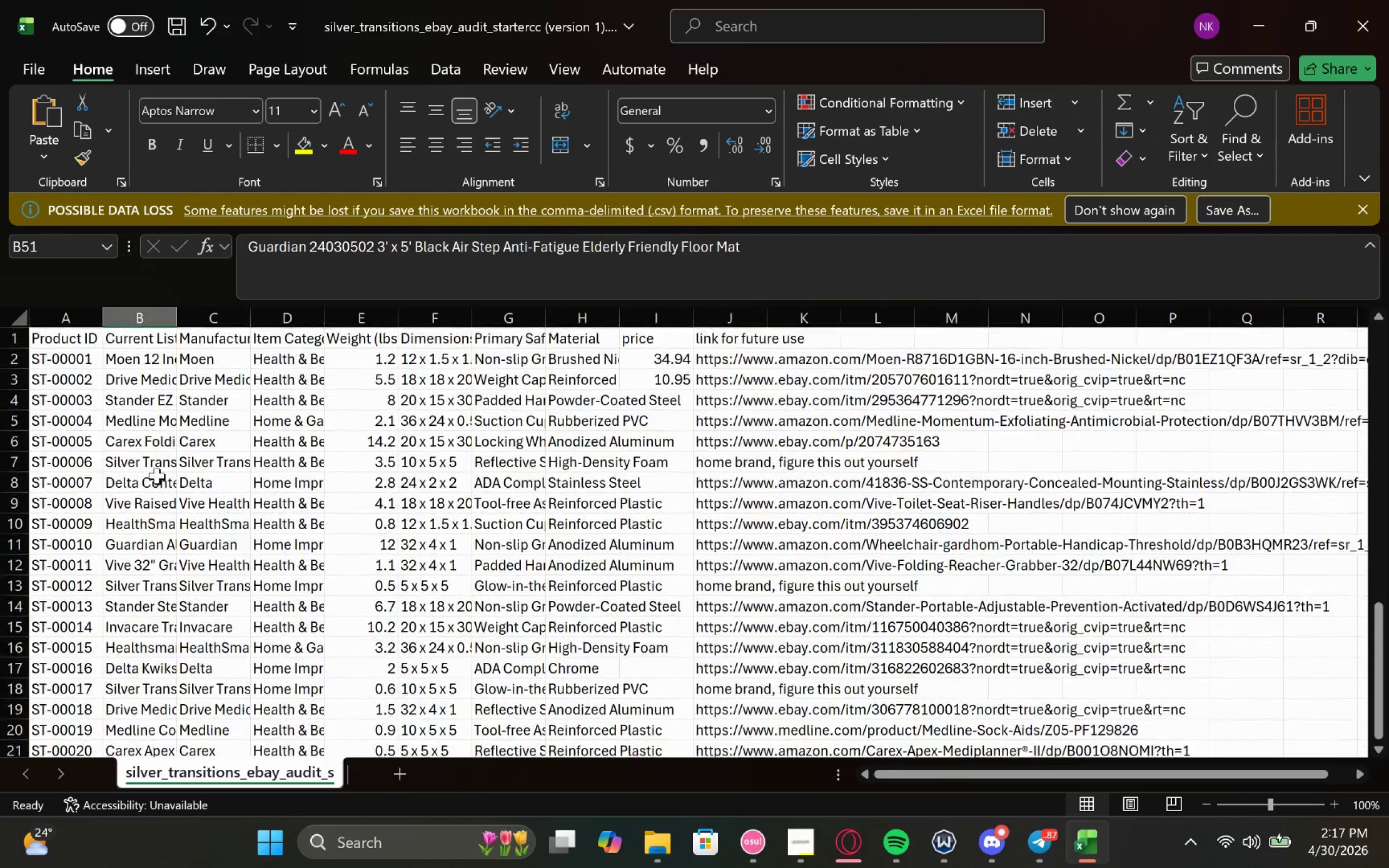 
wait(8.28)
 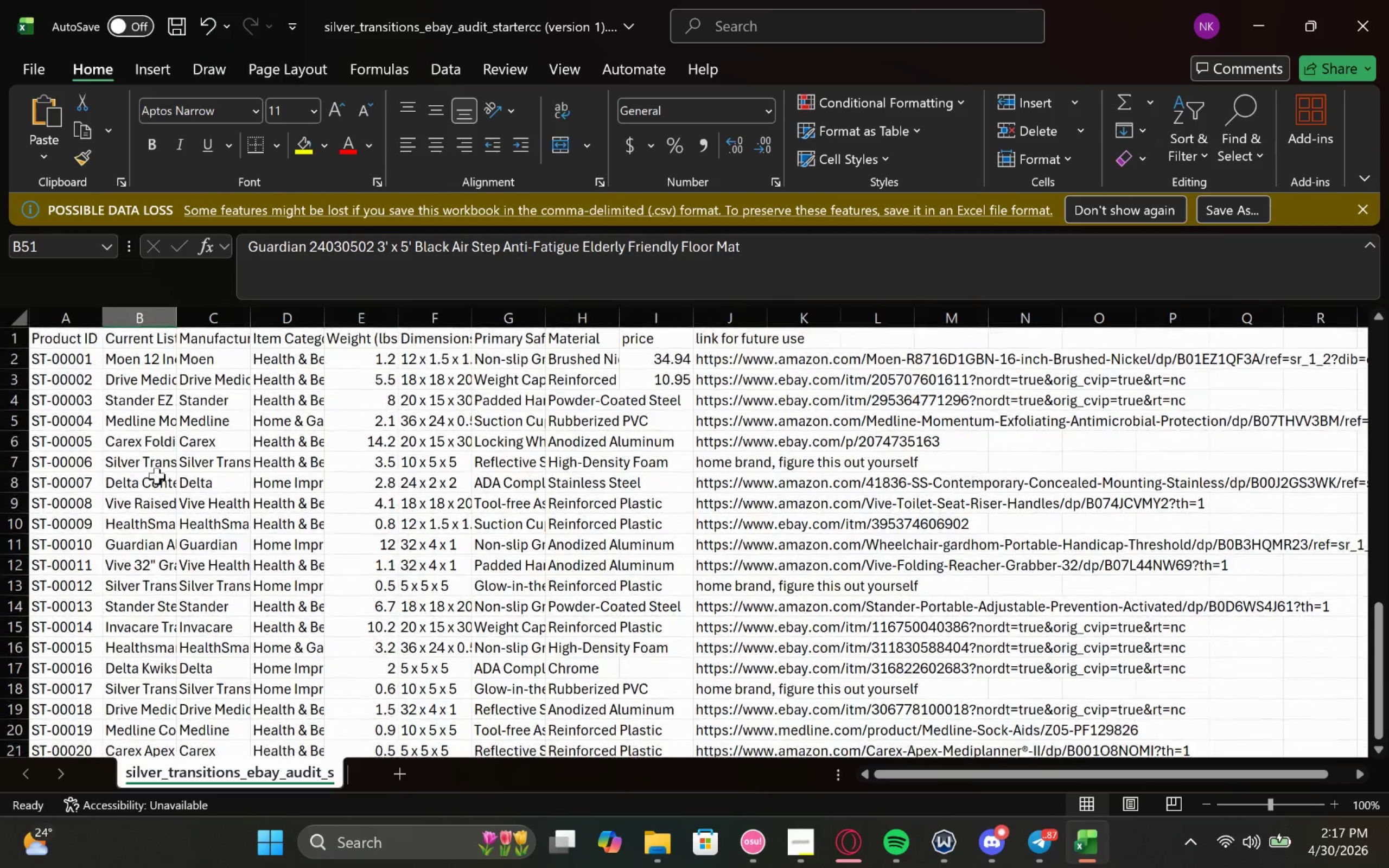 
left_click([190, 357])
 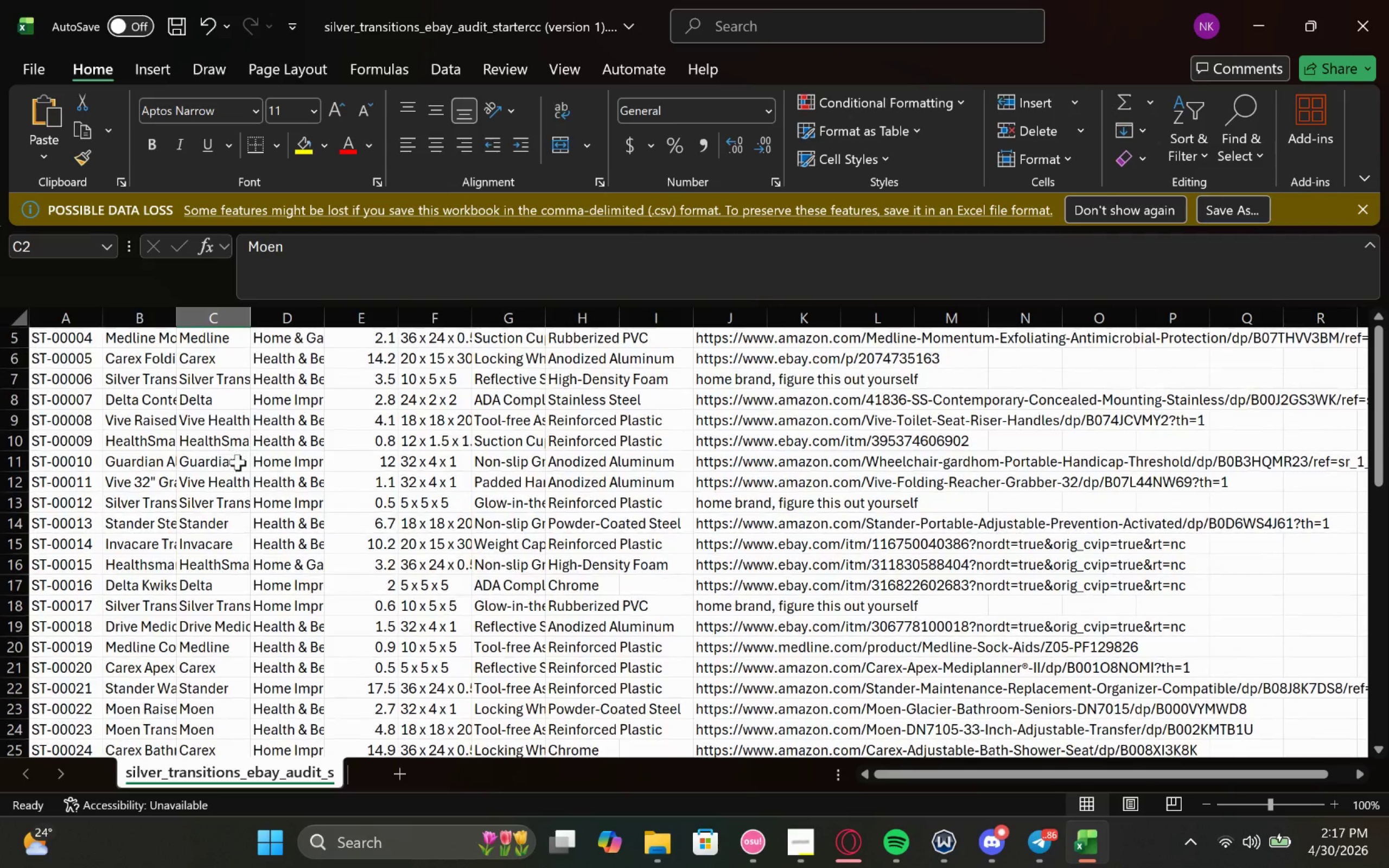 
key(Control+F)
 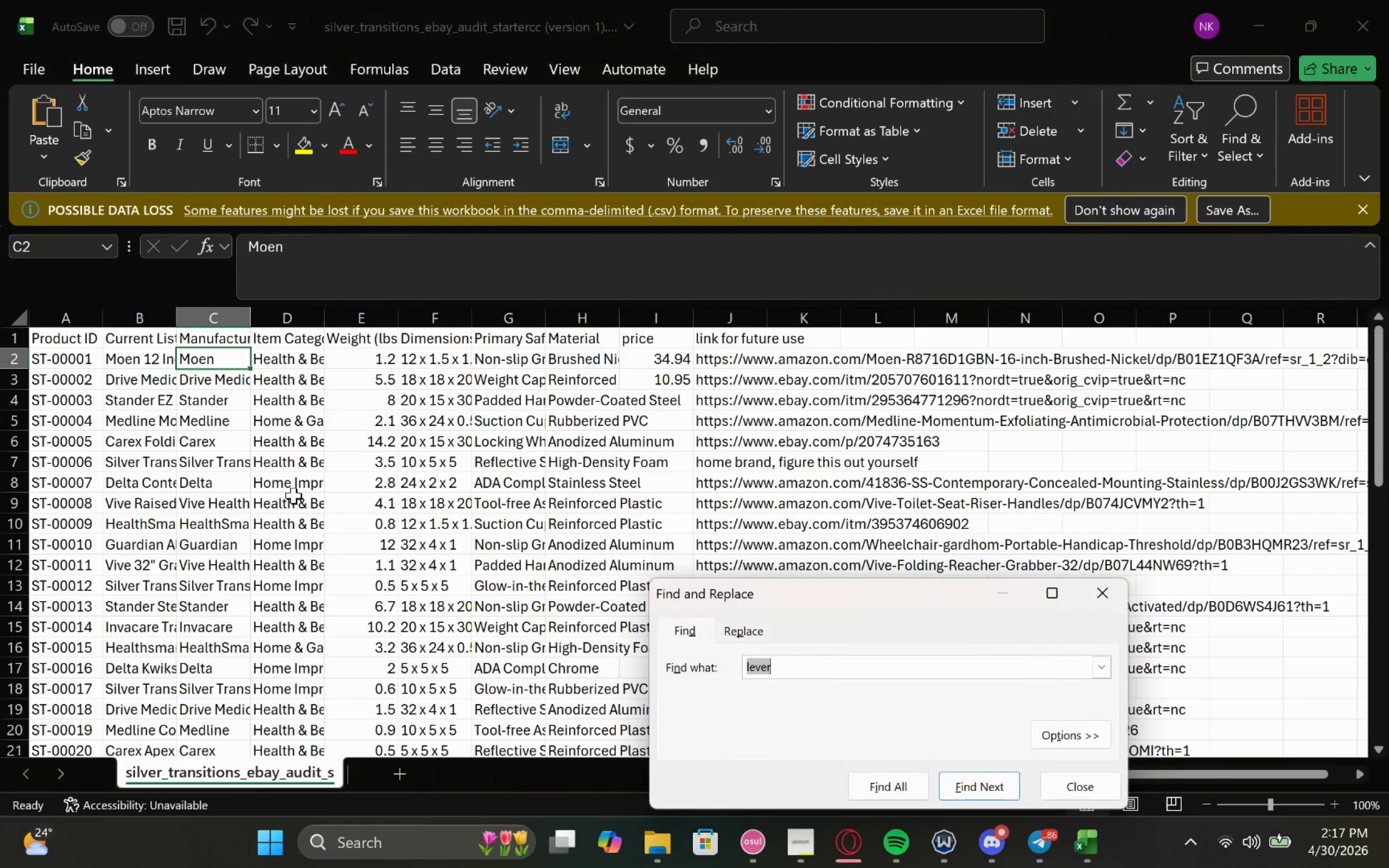 
type(moen)
 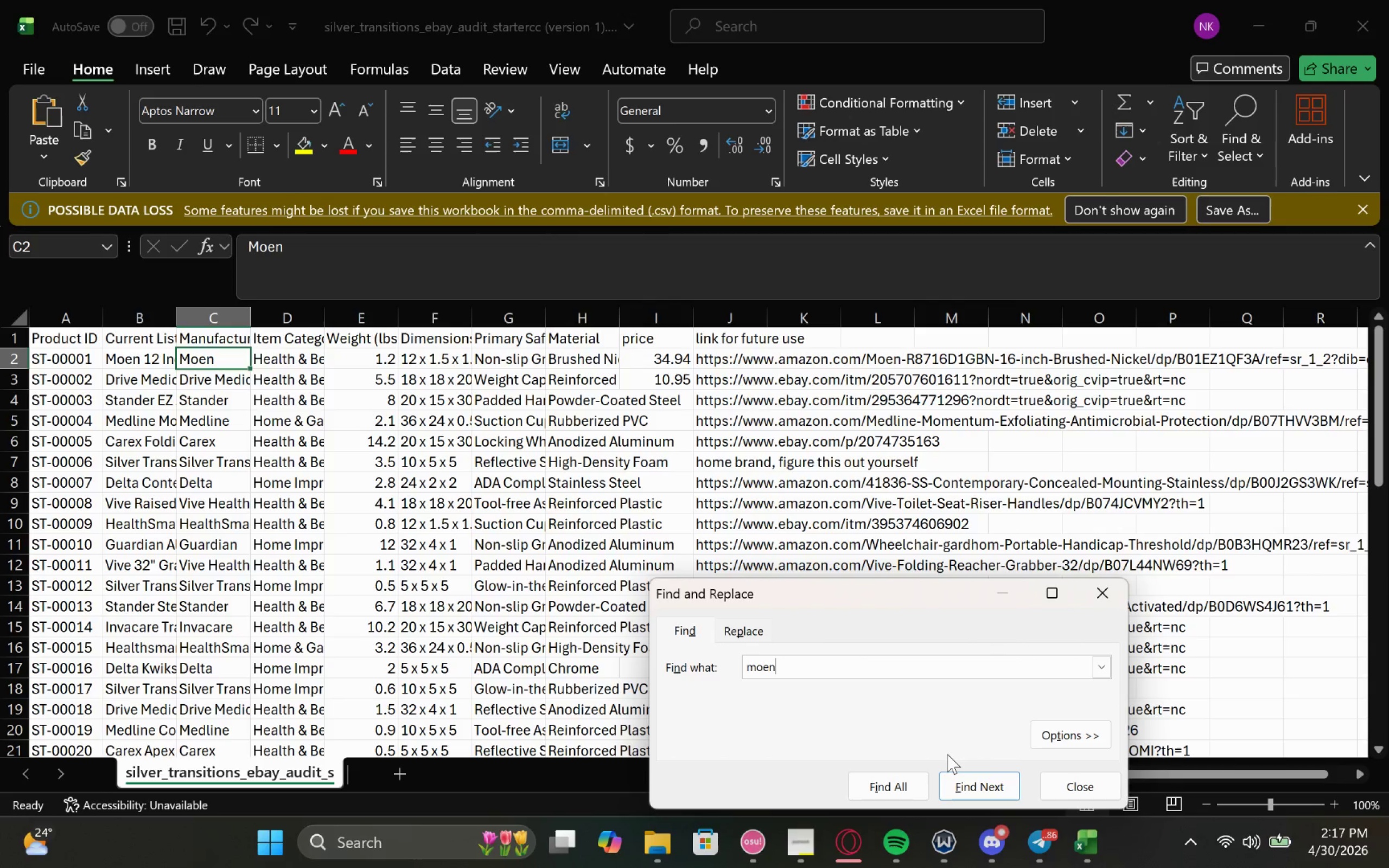 
left_click([904, 793])
 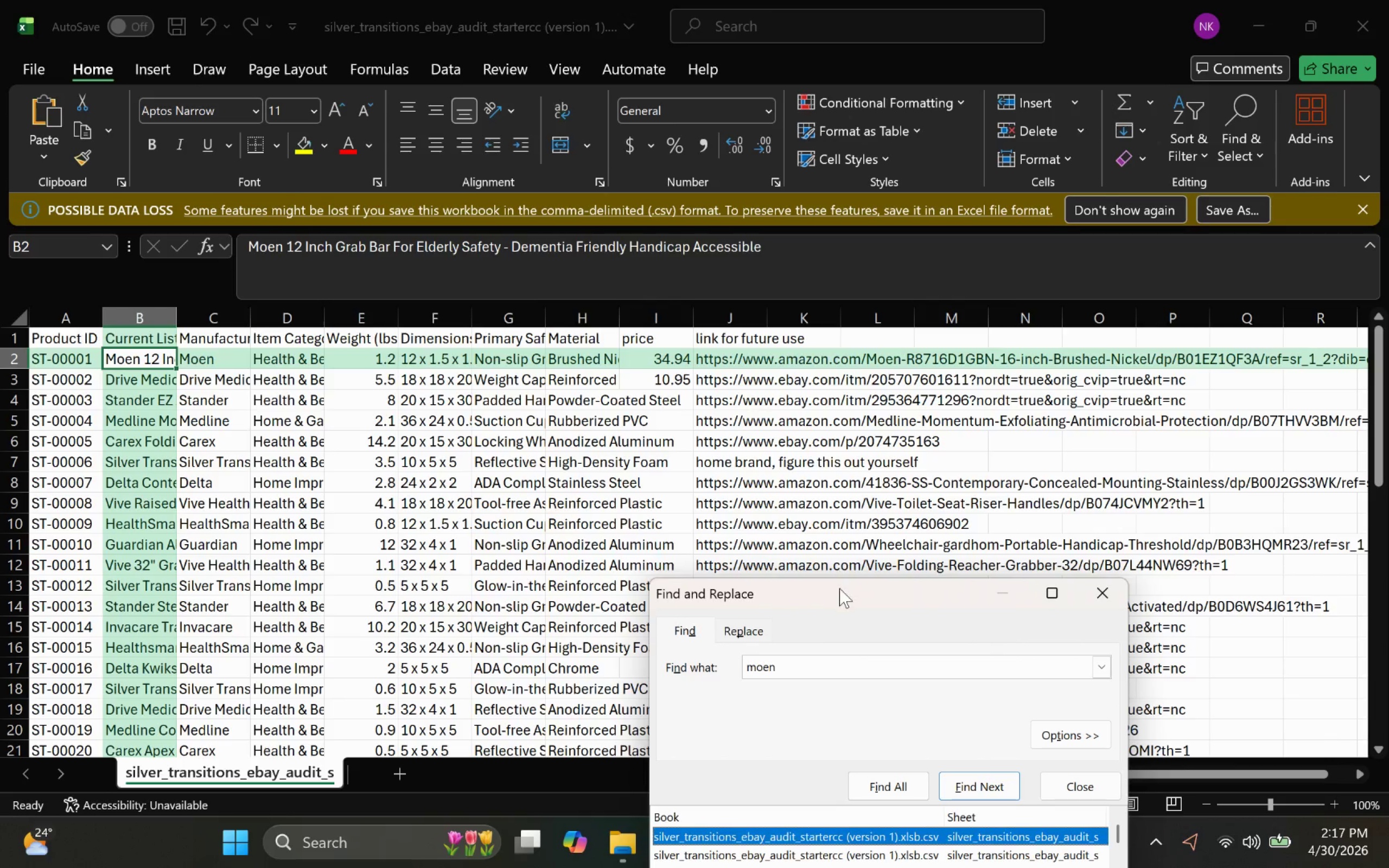 
left_click_drag(start_coordinate=[839, 590], to_coordinate=[841, 340])
 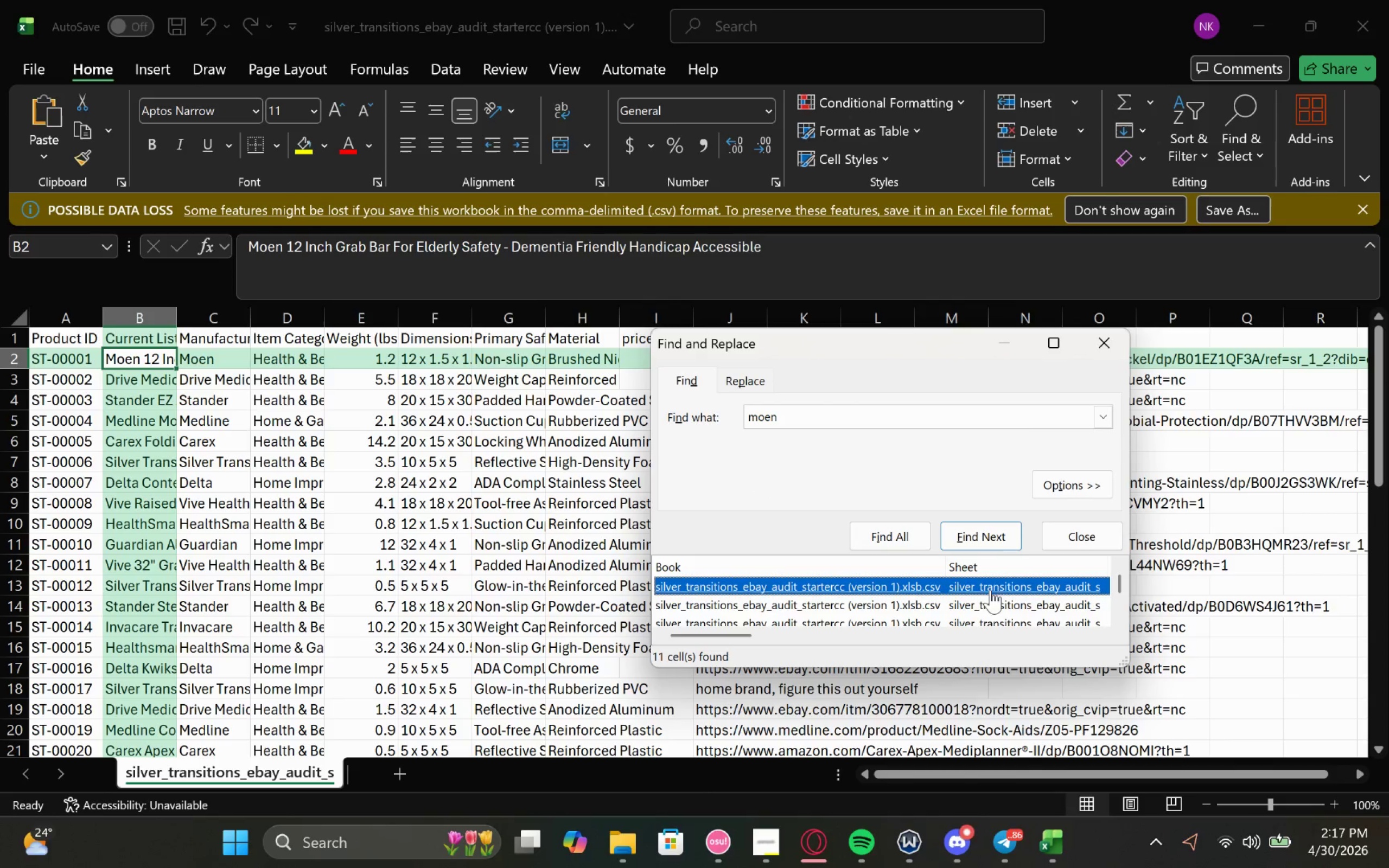 
scroll: coordinate [991, 598], scroll_direction: none, amount: 0.0
 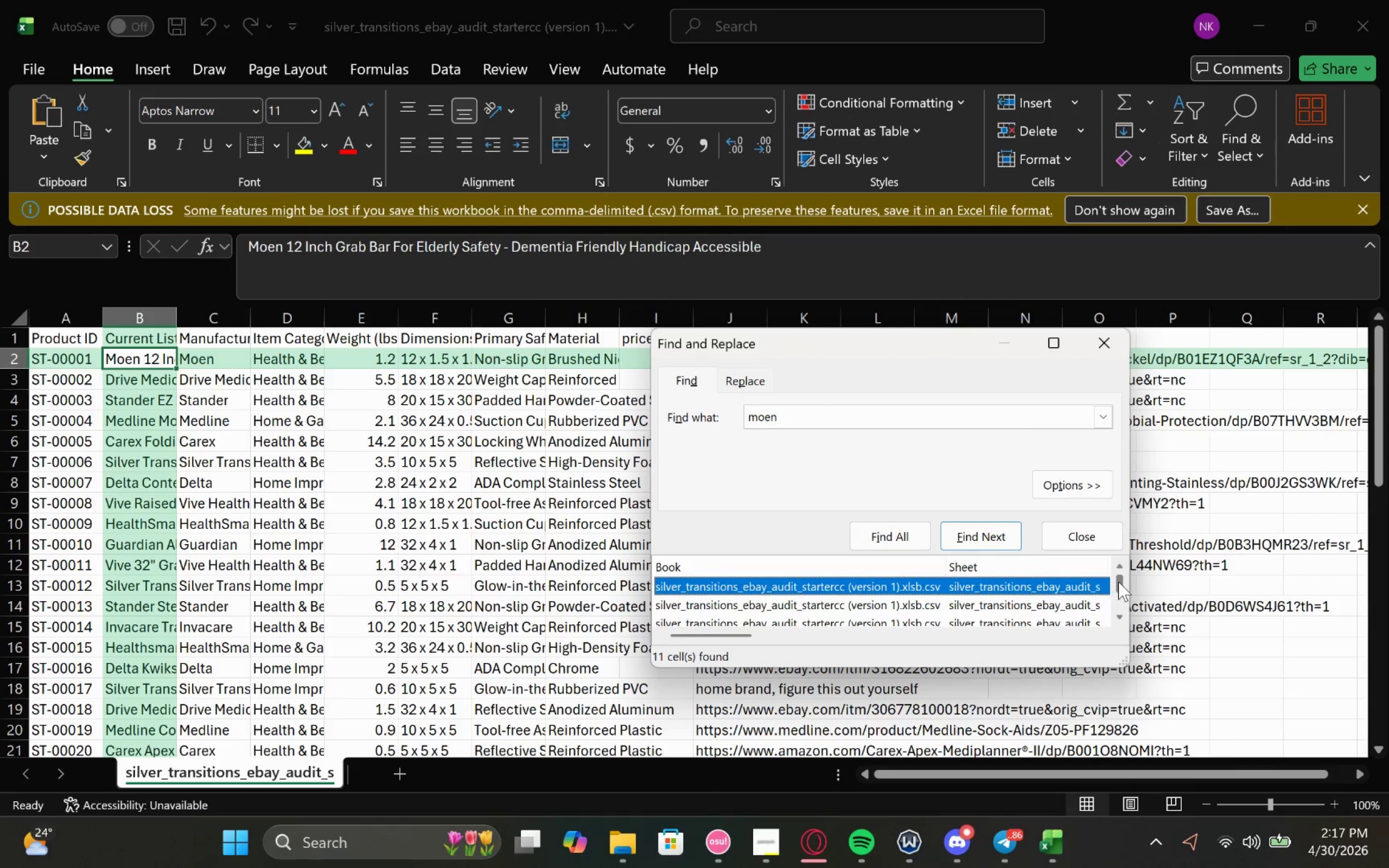 
left_click_drag(start_coordinate=[1119, 580], to_coordinate=[1120, 609])
 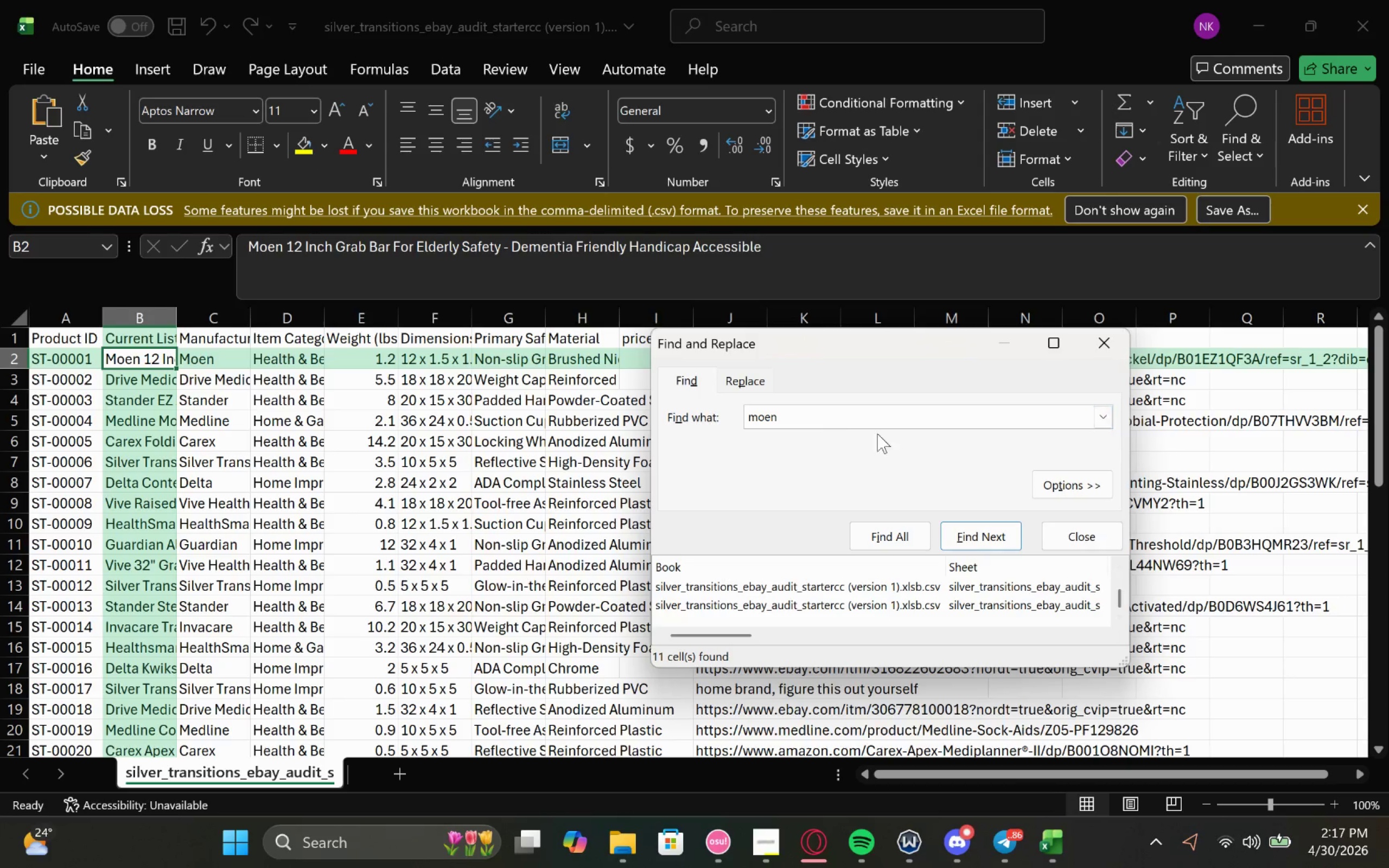 
left_click_drag(start_coordinate=[830, 419], to_coordinate=[718, 421])
 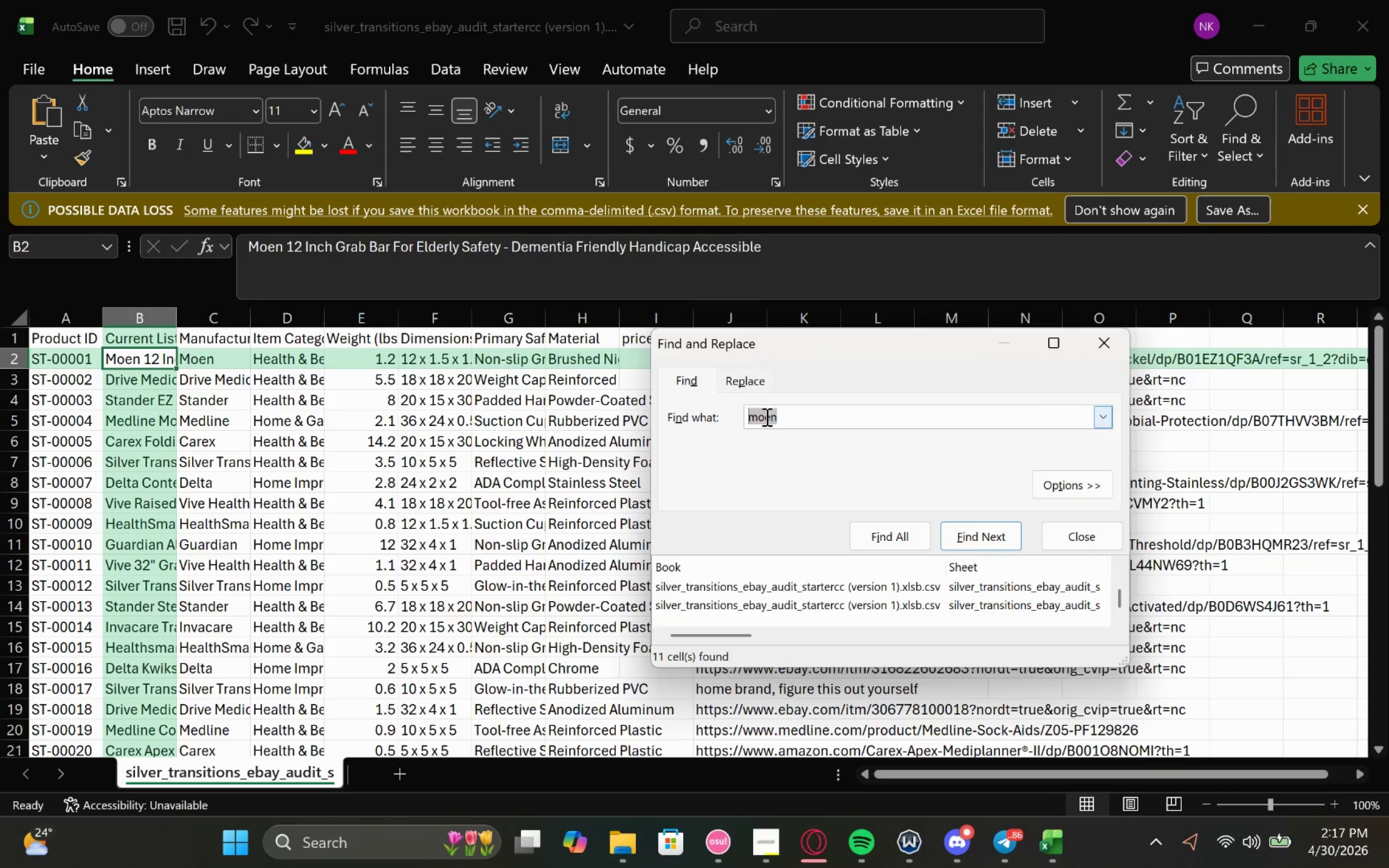 
type(drive medical)
 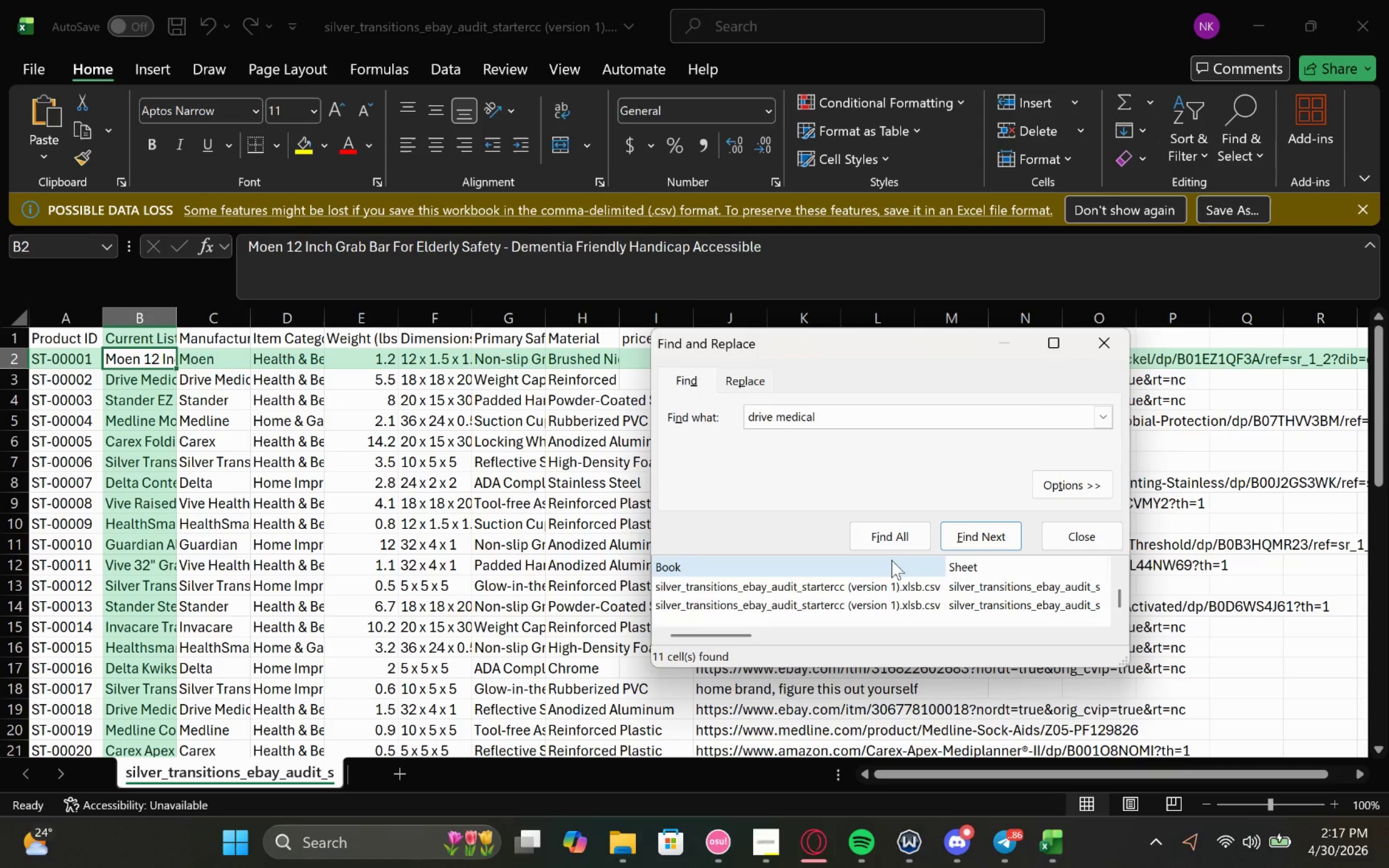 
left_click([904, 522])
 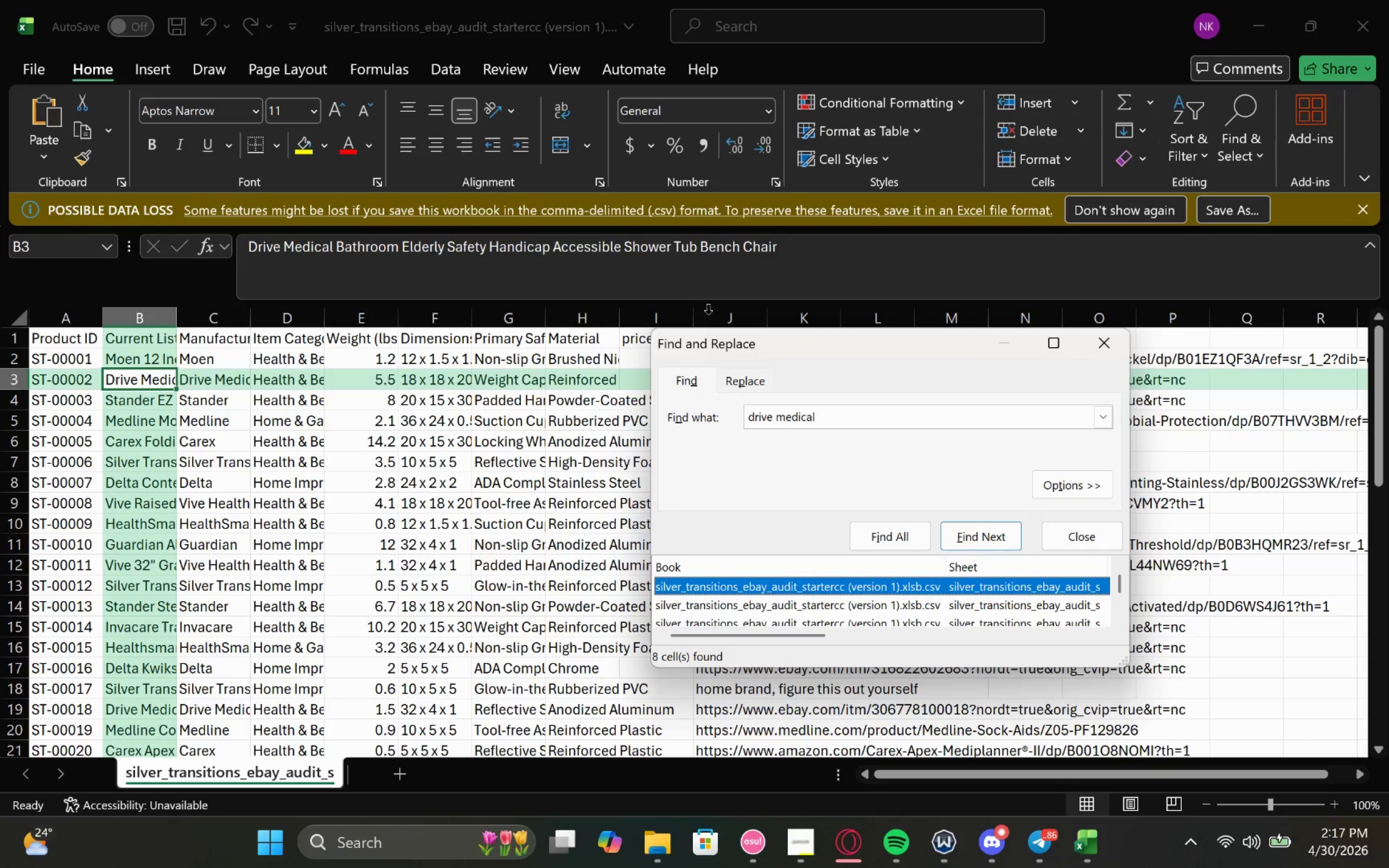 
left_click_drag(start_coordinate=[823, 411], to_coordinate=[740, 435])
 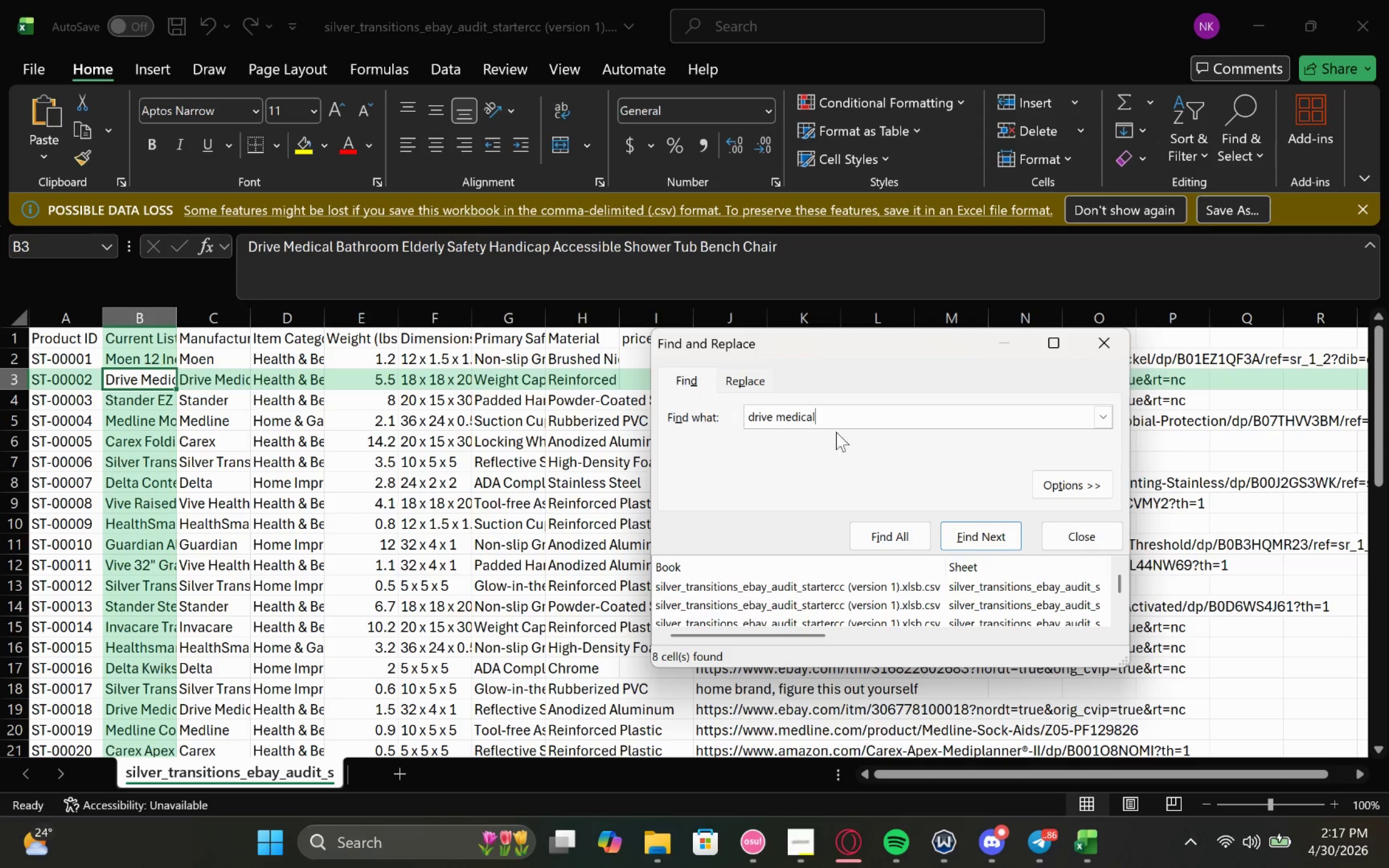 
left_click_drag(start_coordinate=[850, 411], to_coordinate=[748, 421])
 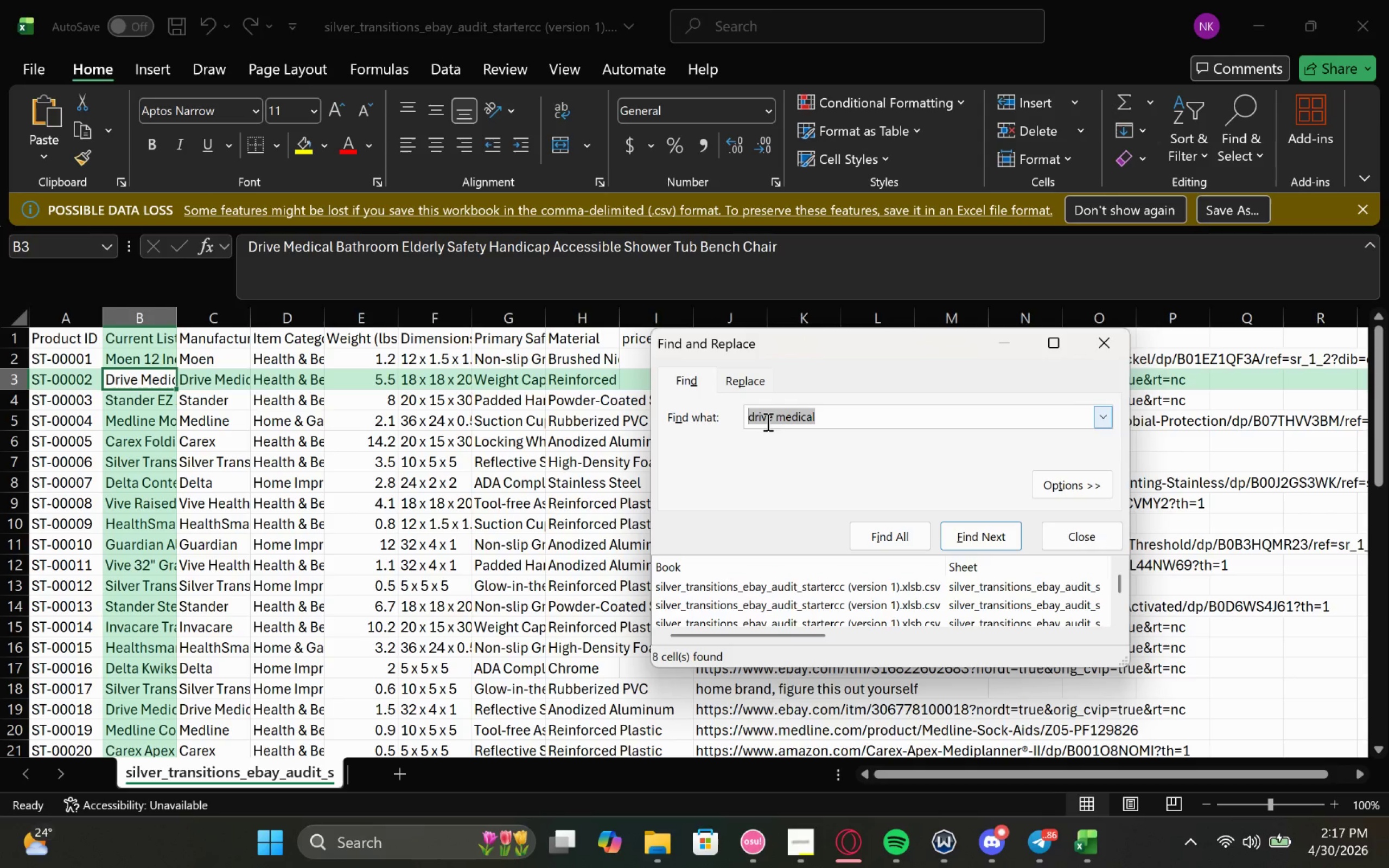 
type(stander)
 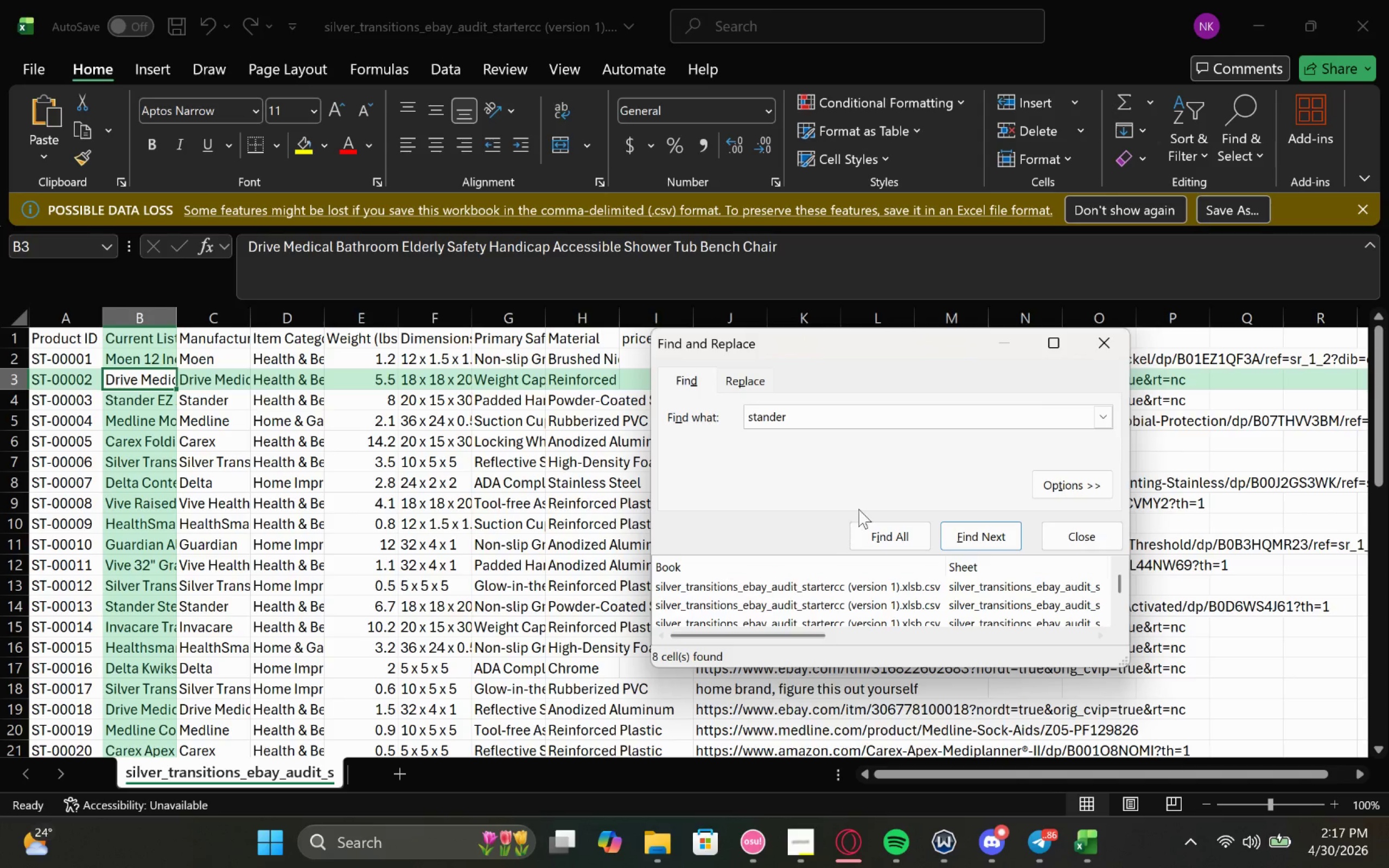 
left_click([876, 541])
 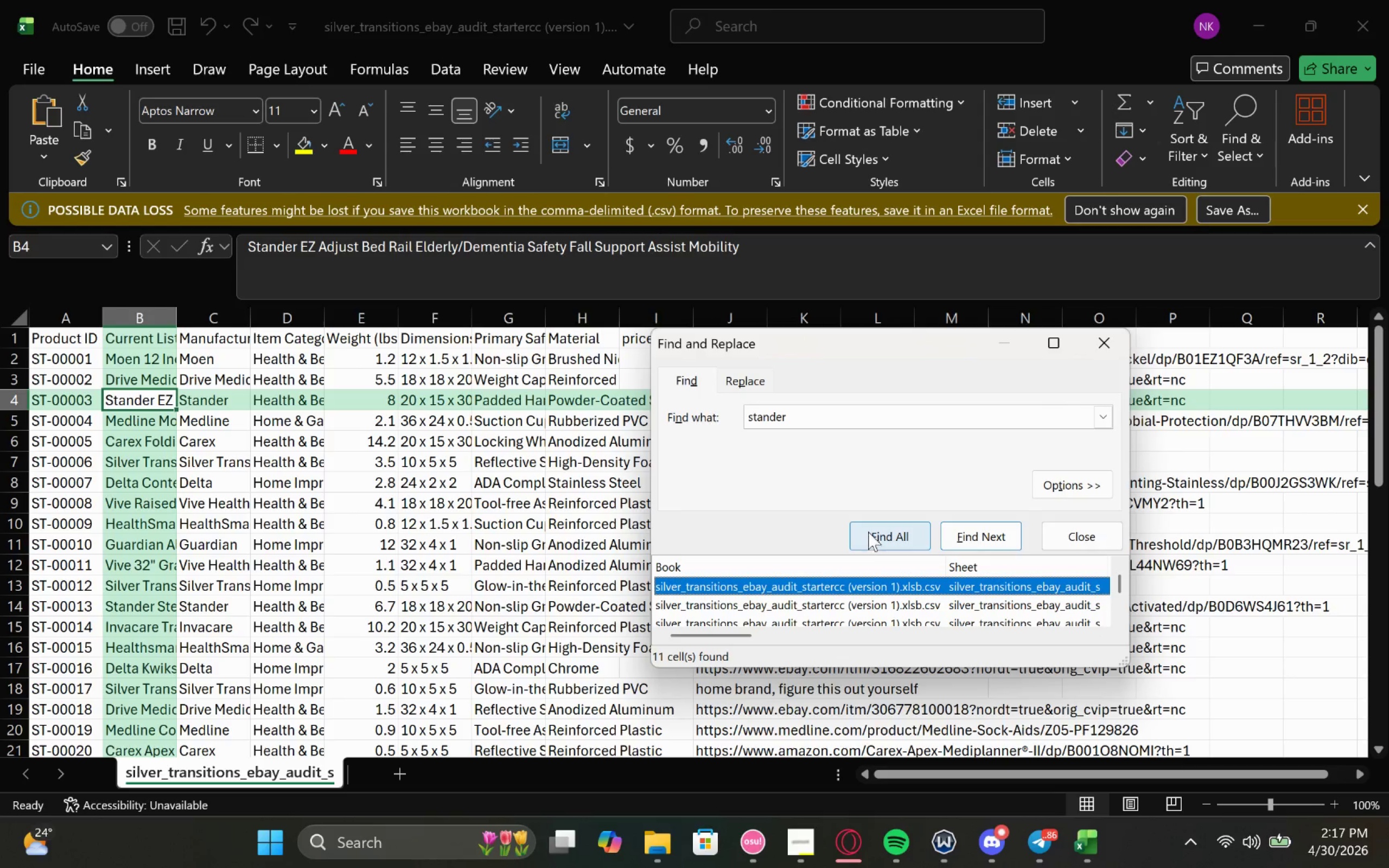 
left_click([867, 525])
 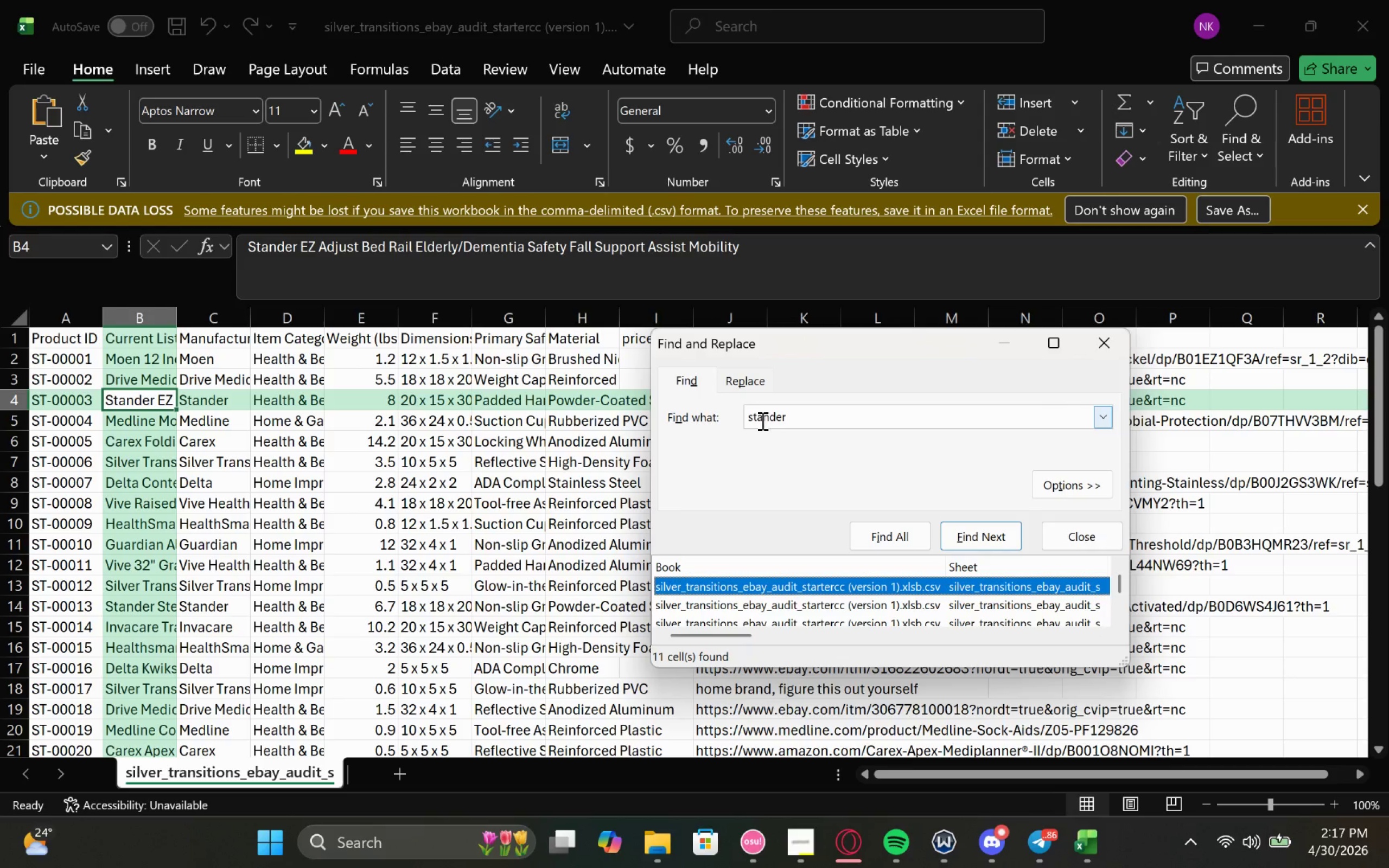 
left_click_drag(start_coordinate=[800, 419], to_coordinate=[725, 422])
 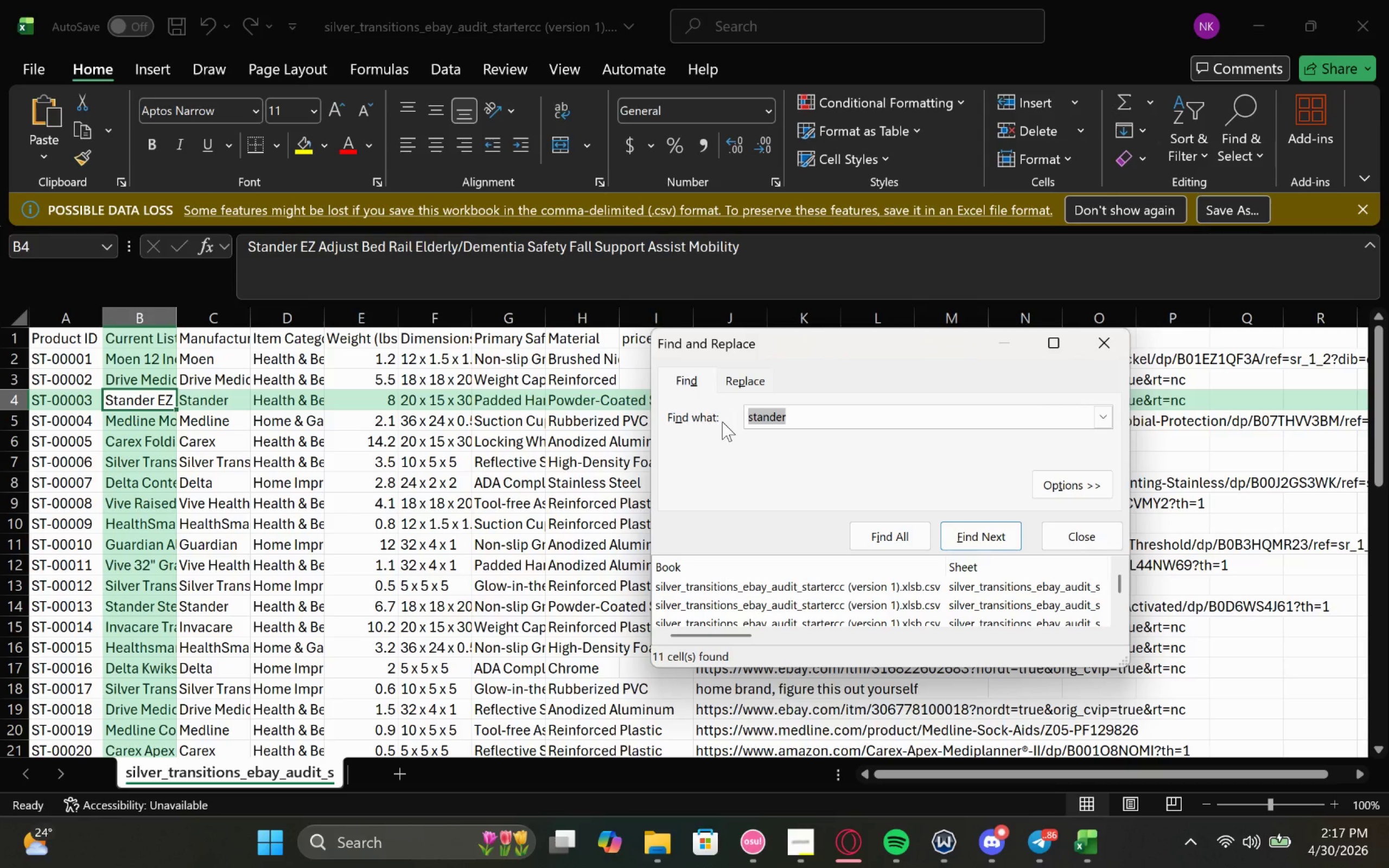 
type(medline)
 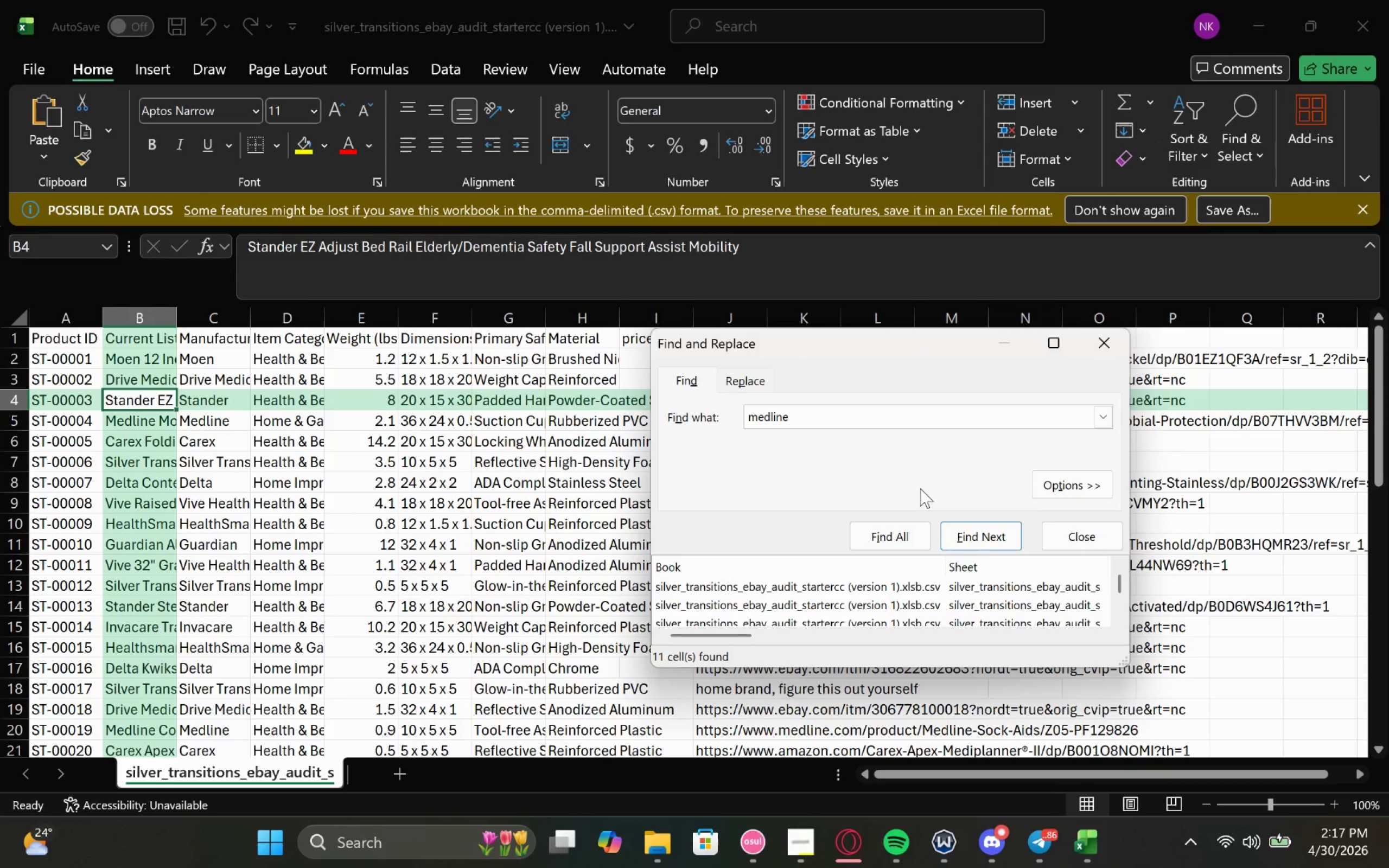 
left_click([896, 534])
 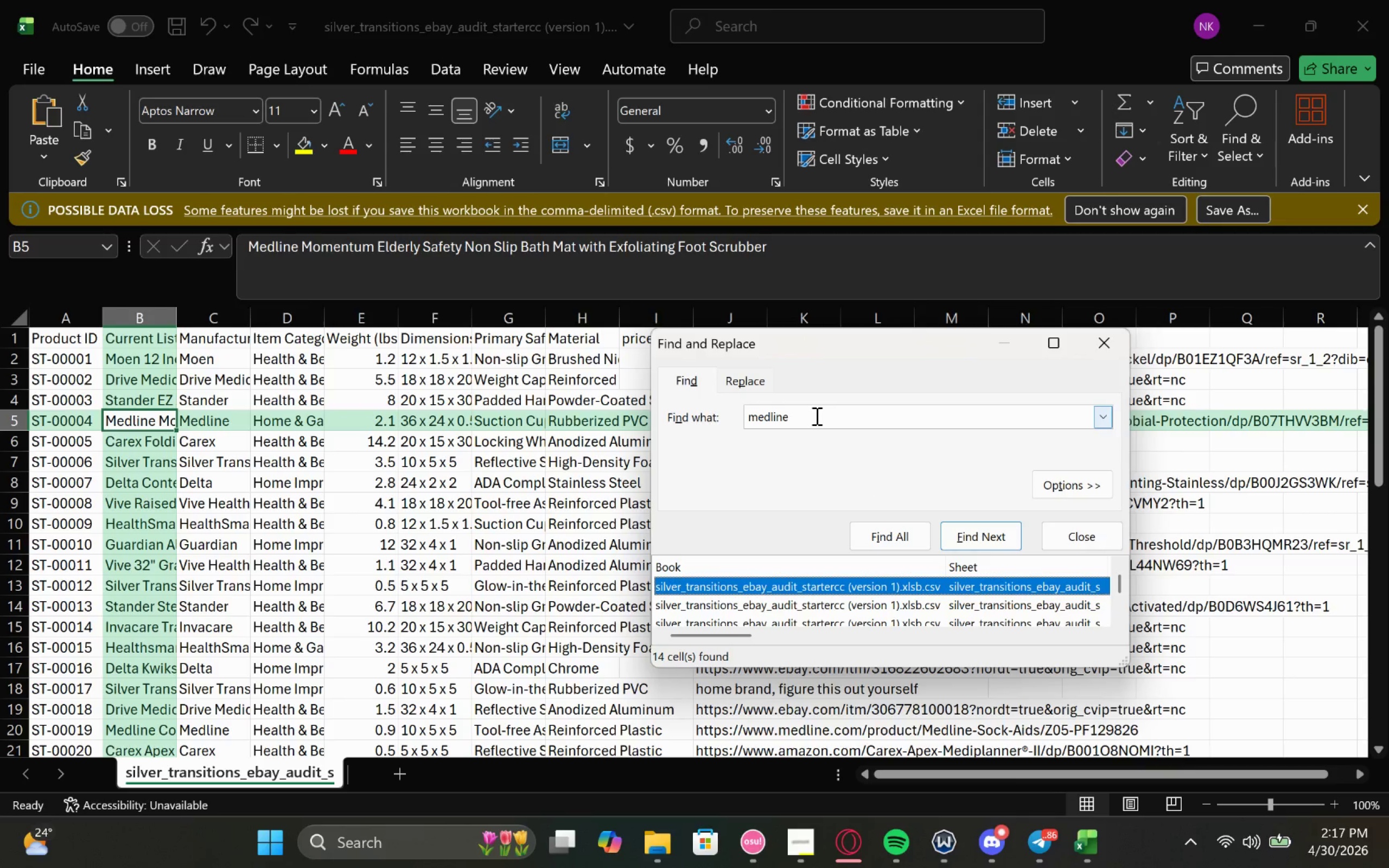 
left_click_drag(start_coordinate=[815, 416], to_coordinate=[721, 427])
 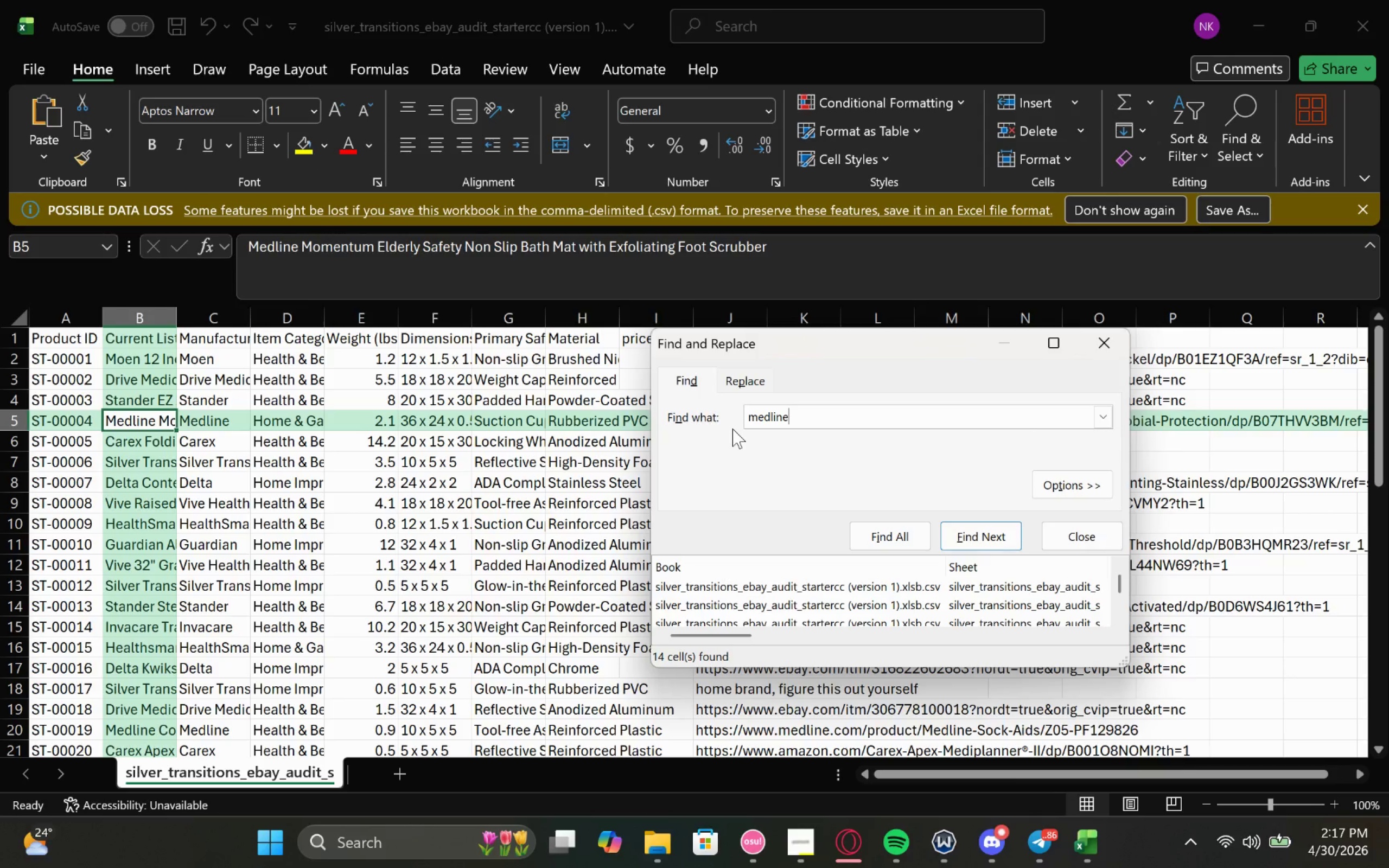 
wait(6.0)
 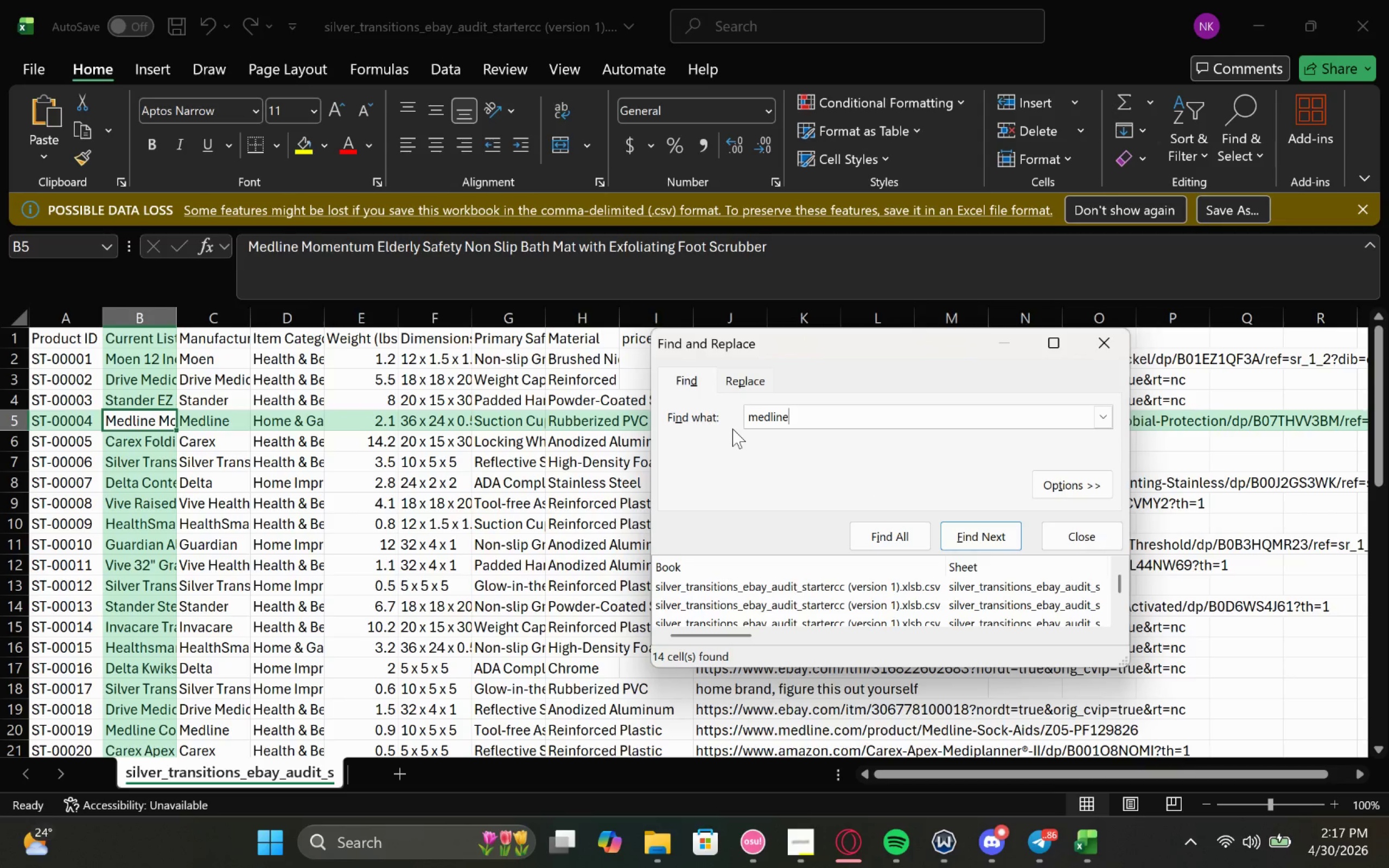 
double_click([768, 411])
 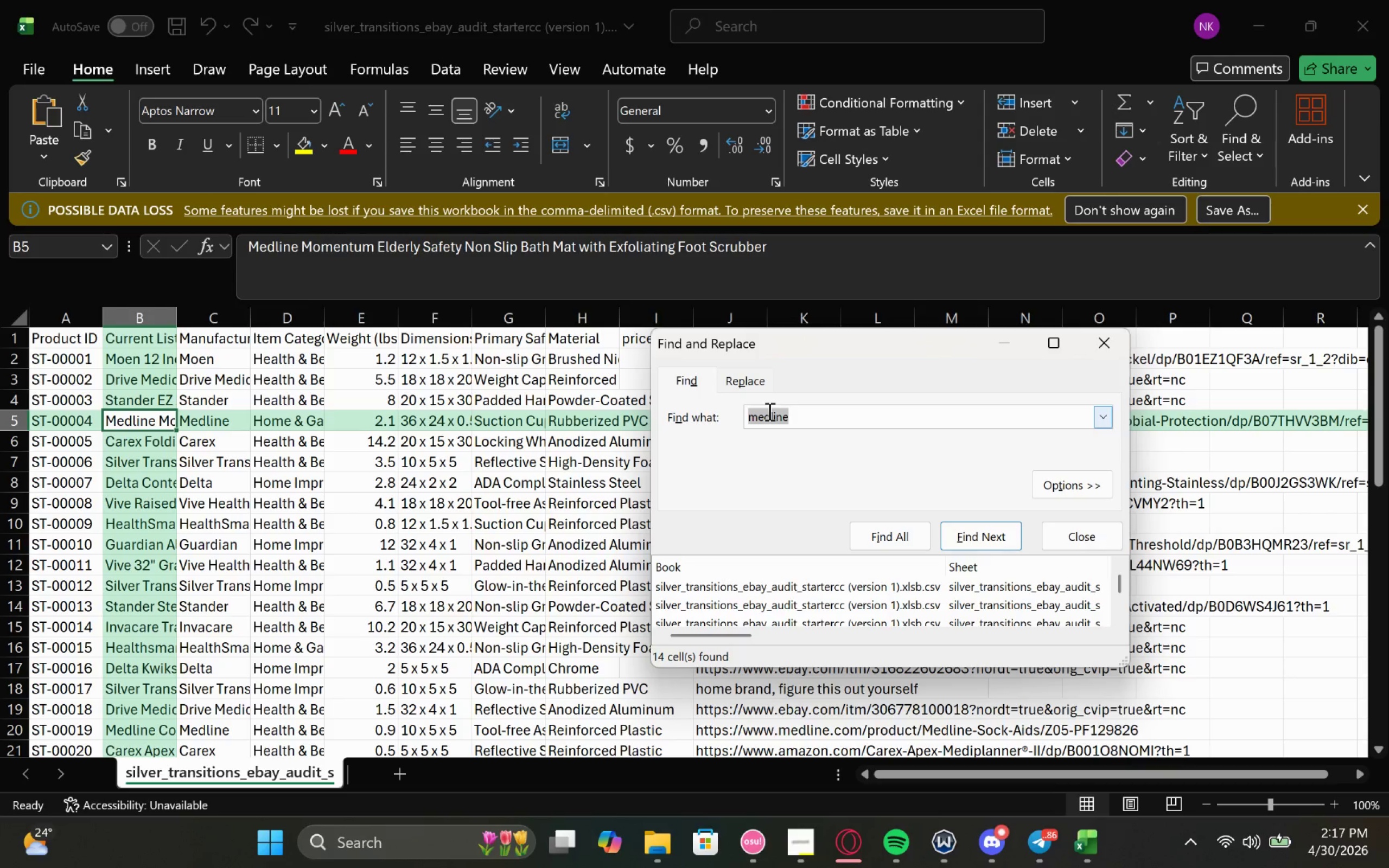 
type(delta)
 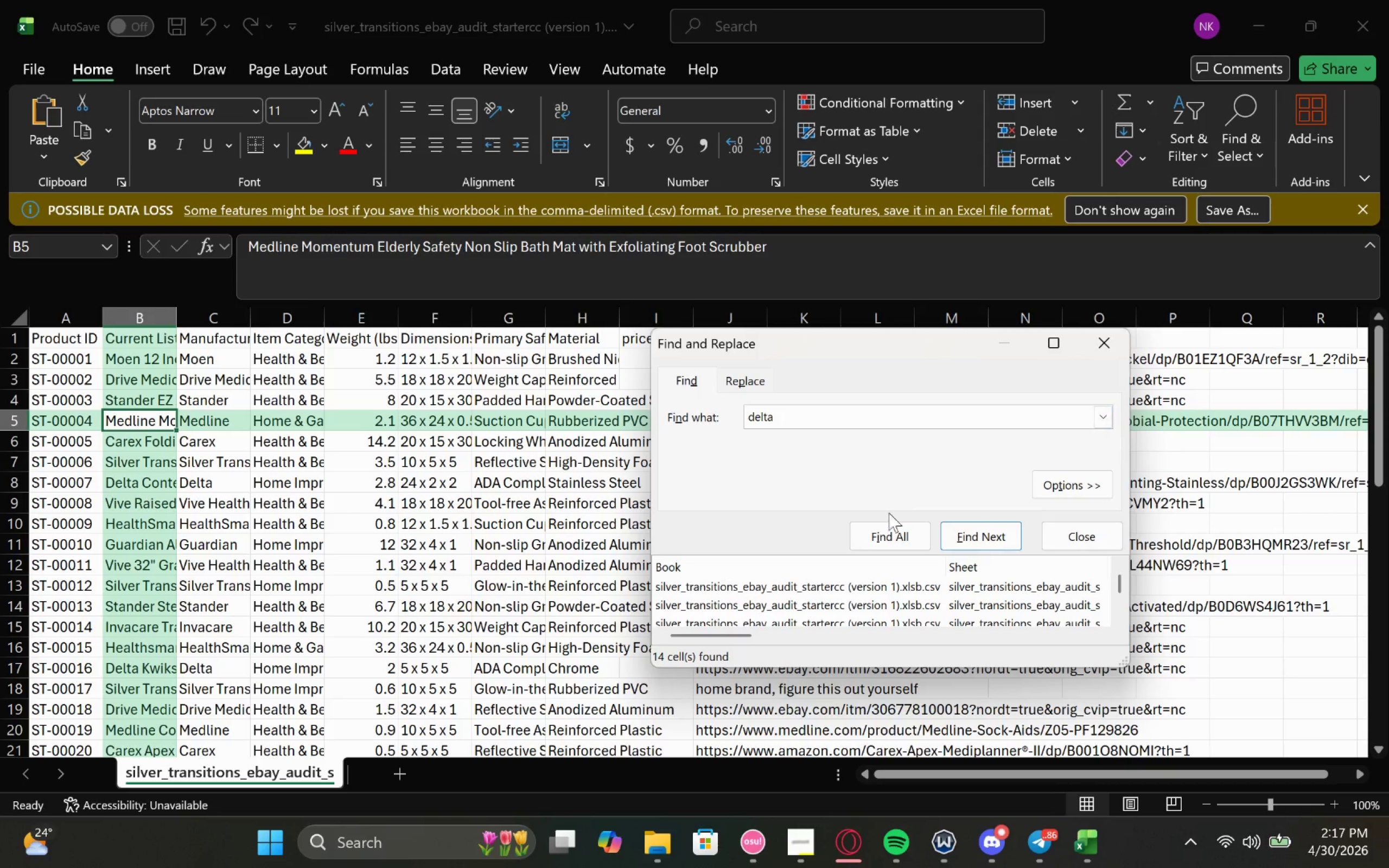 
left_click([883, 560])
 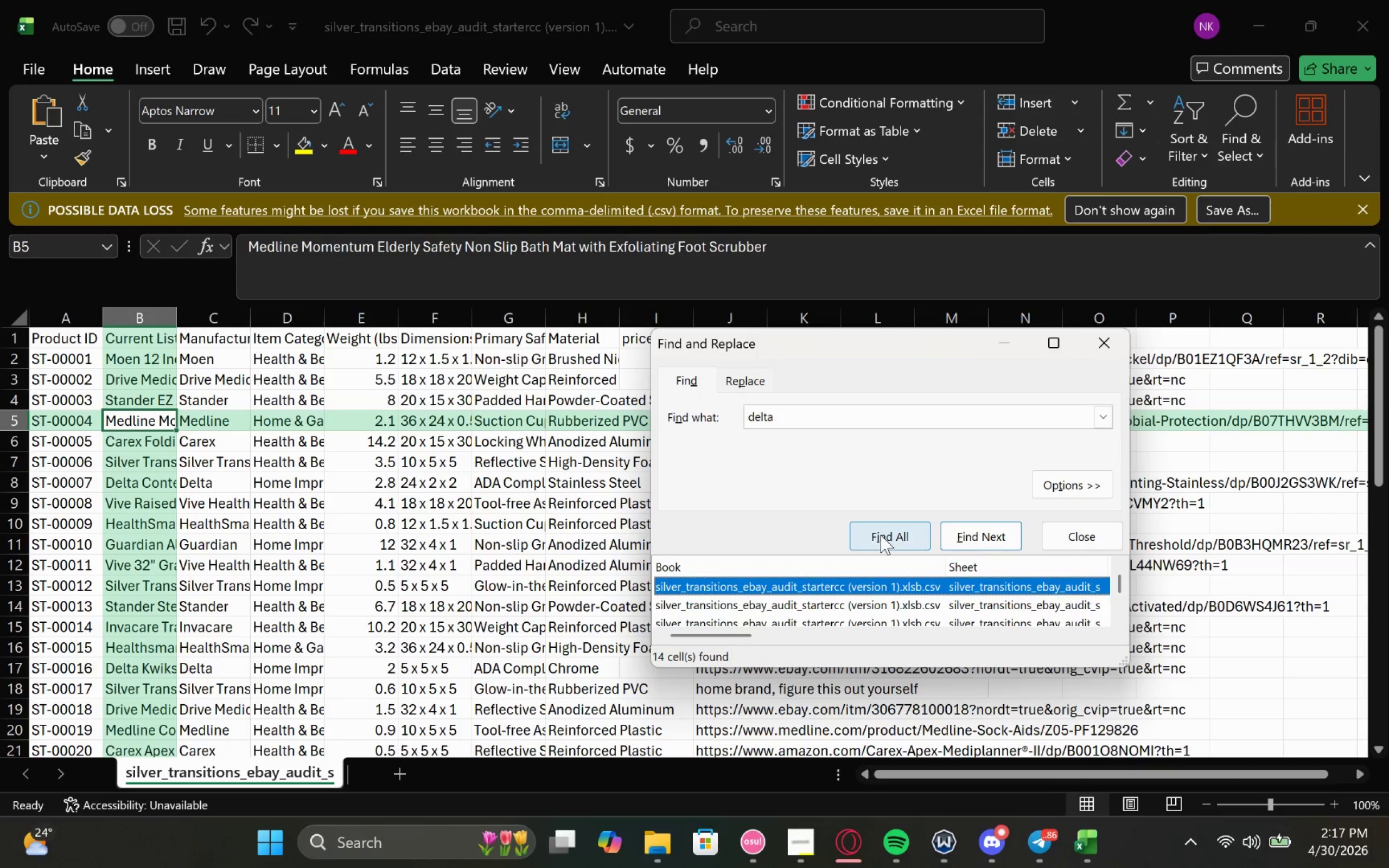 
left_click([881, 535])
 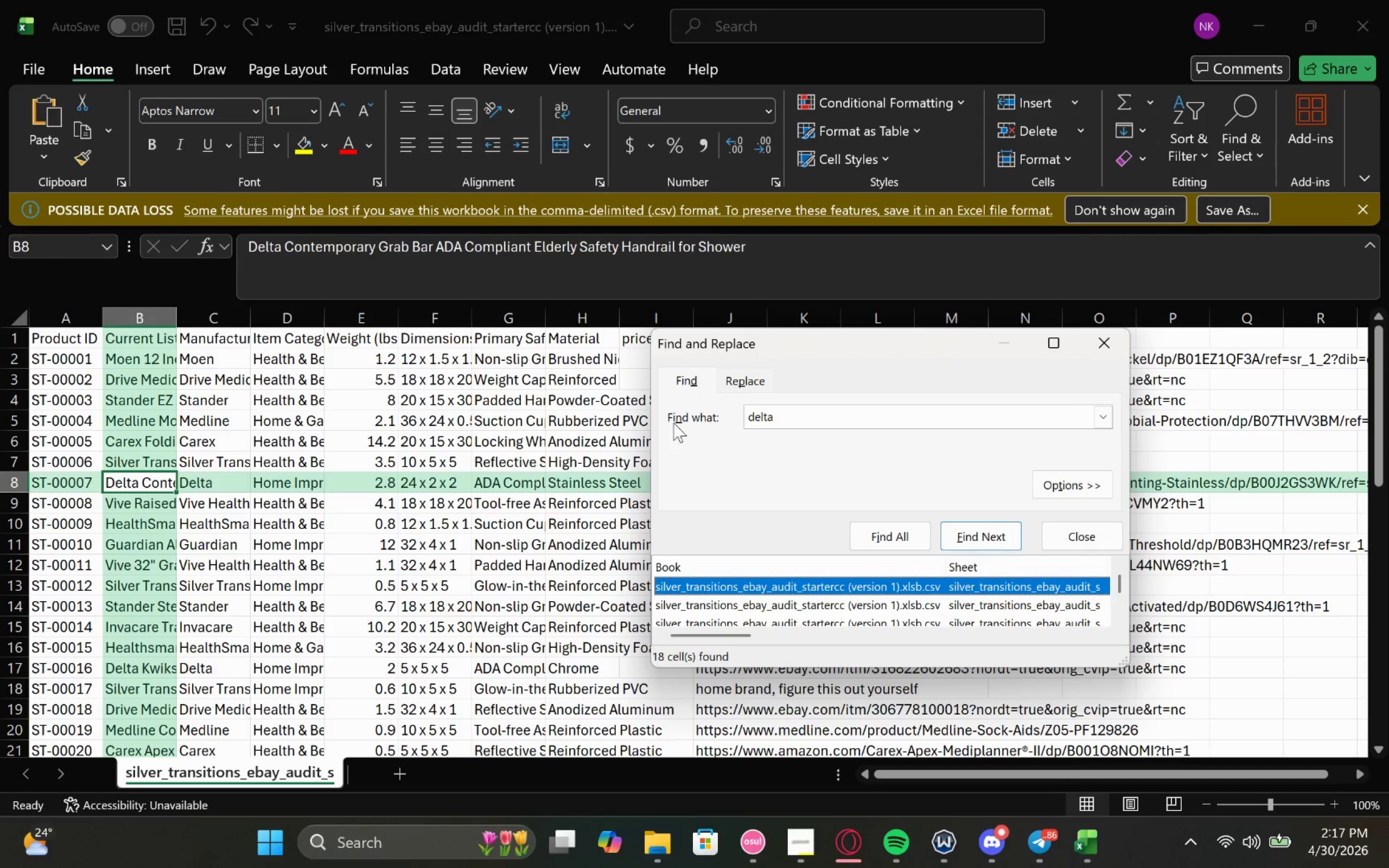 
double_click([766, 410])
 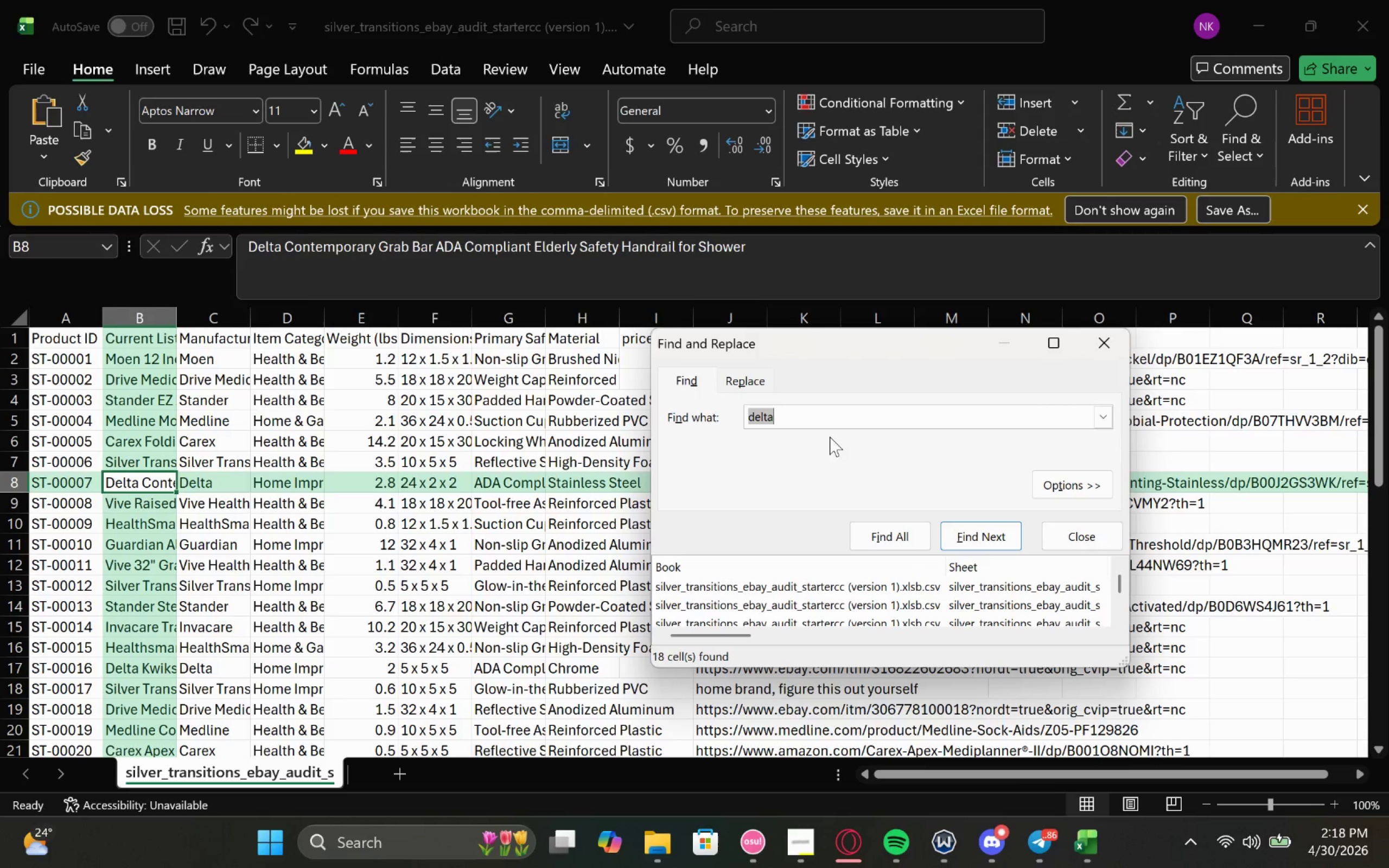 
type(vive health)
 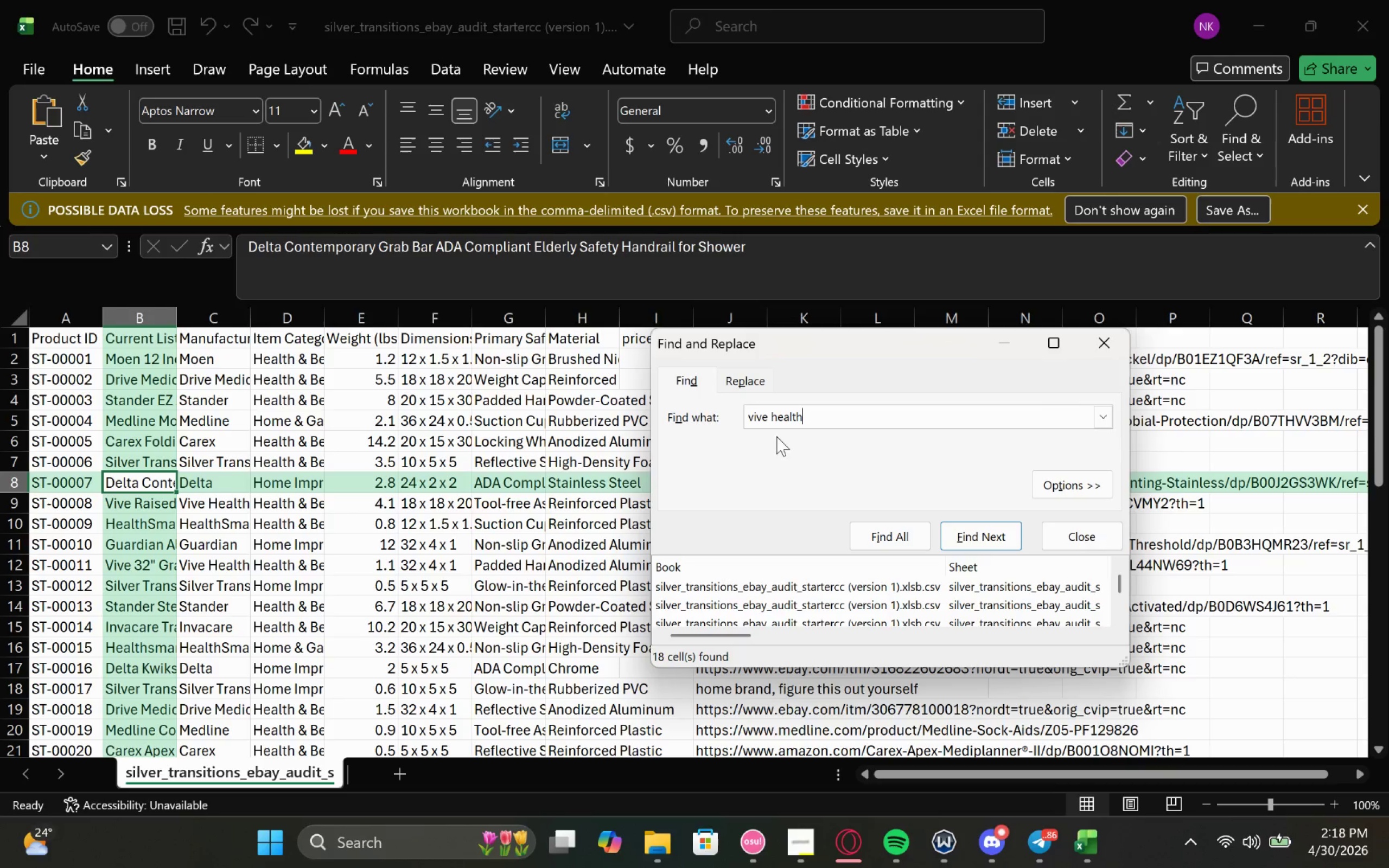 
double_click([792, 412])
 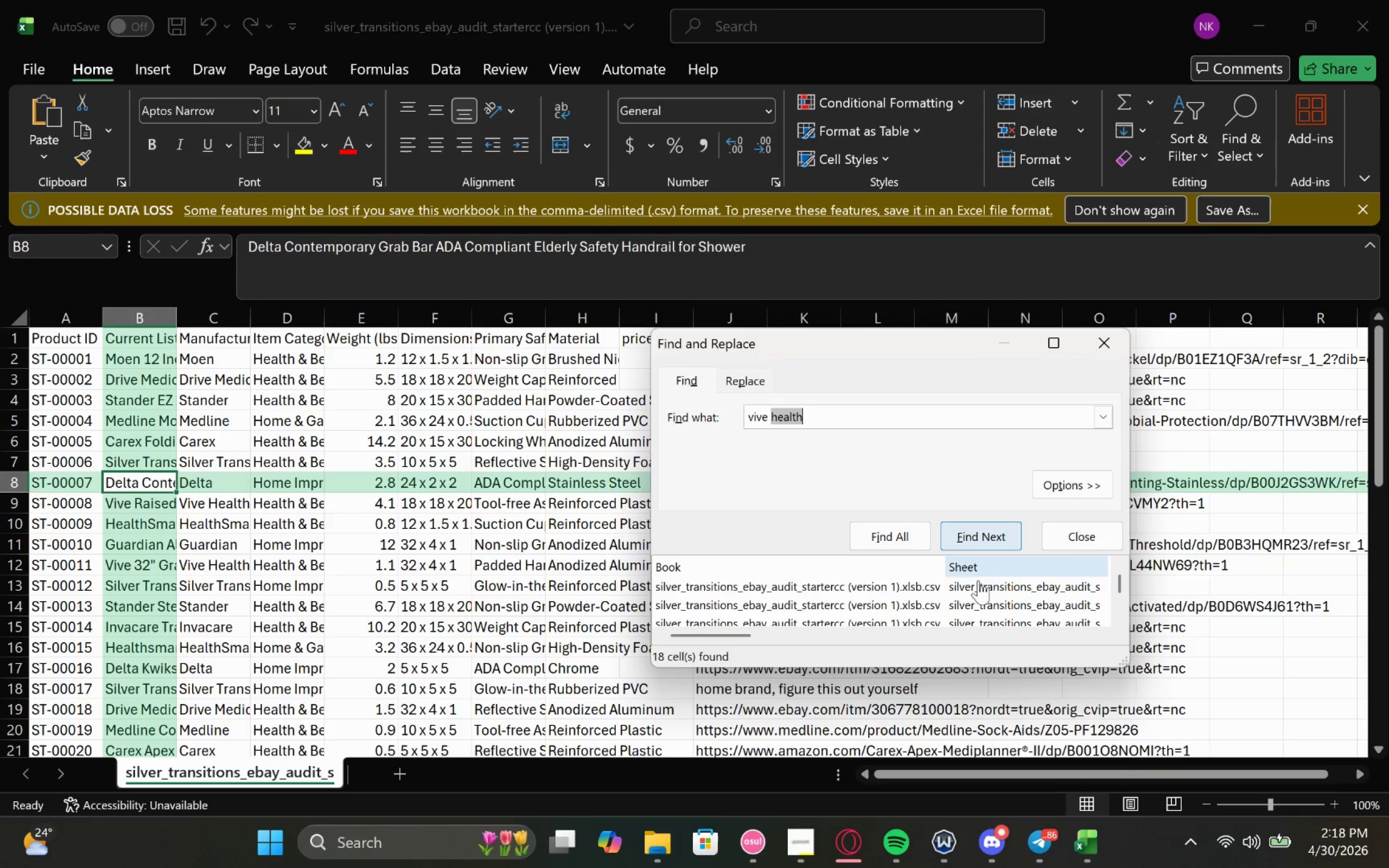 
key(Backspace)
 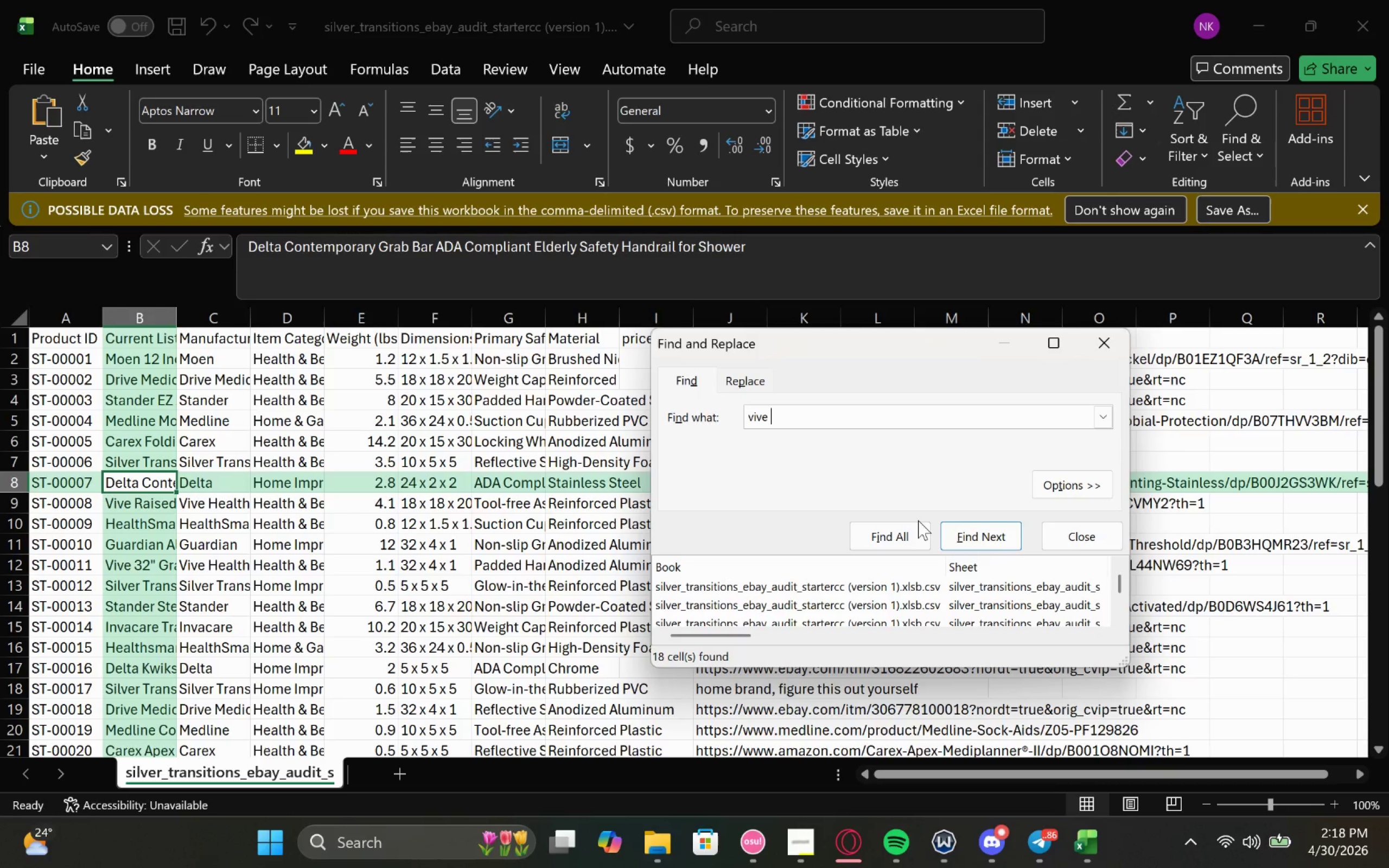 
left_click([916, 524])
 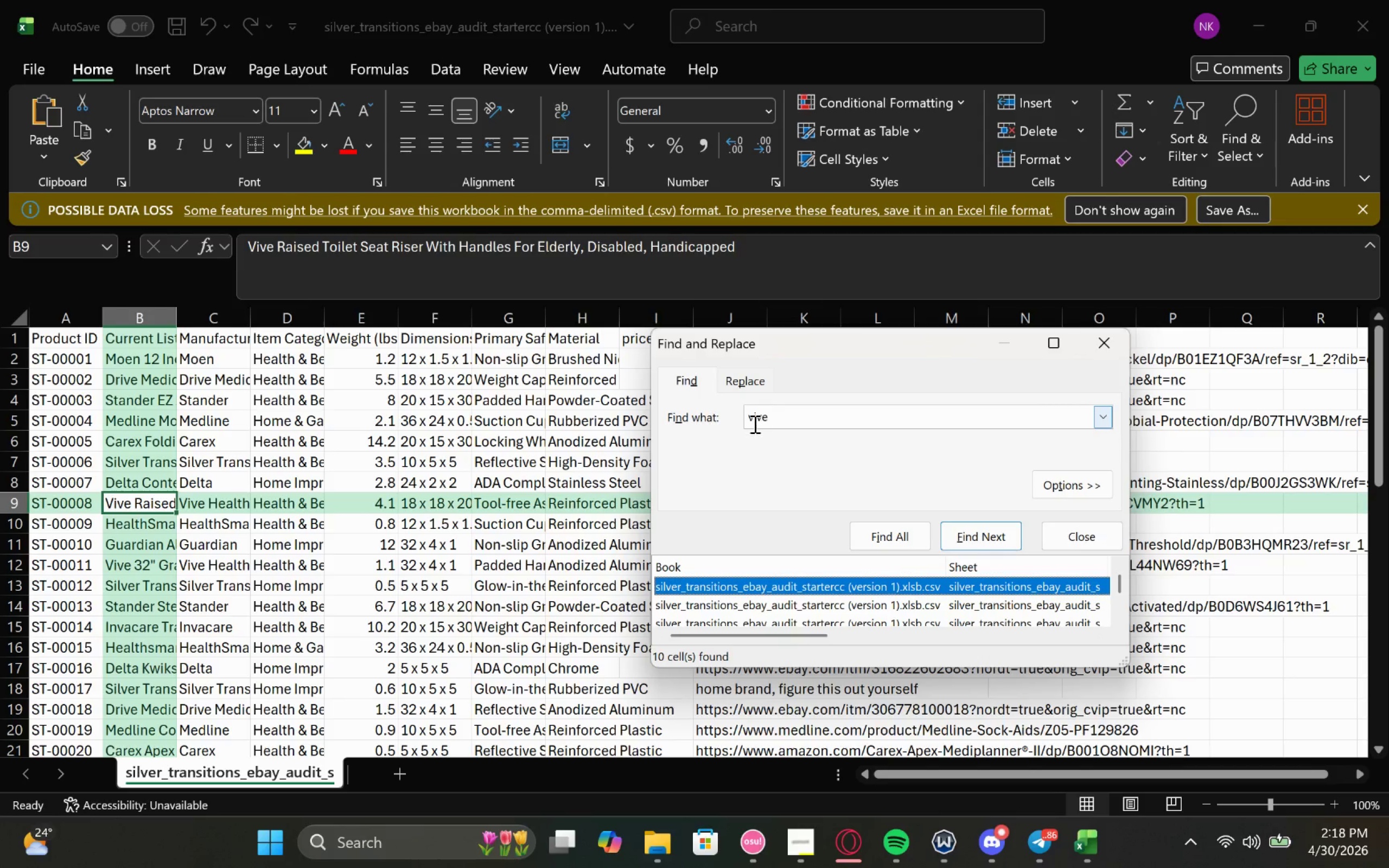 
double_click([760, 417])
 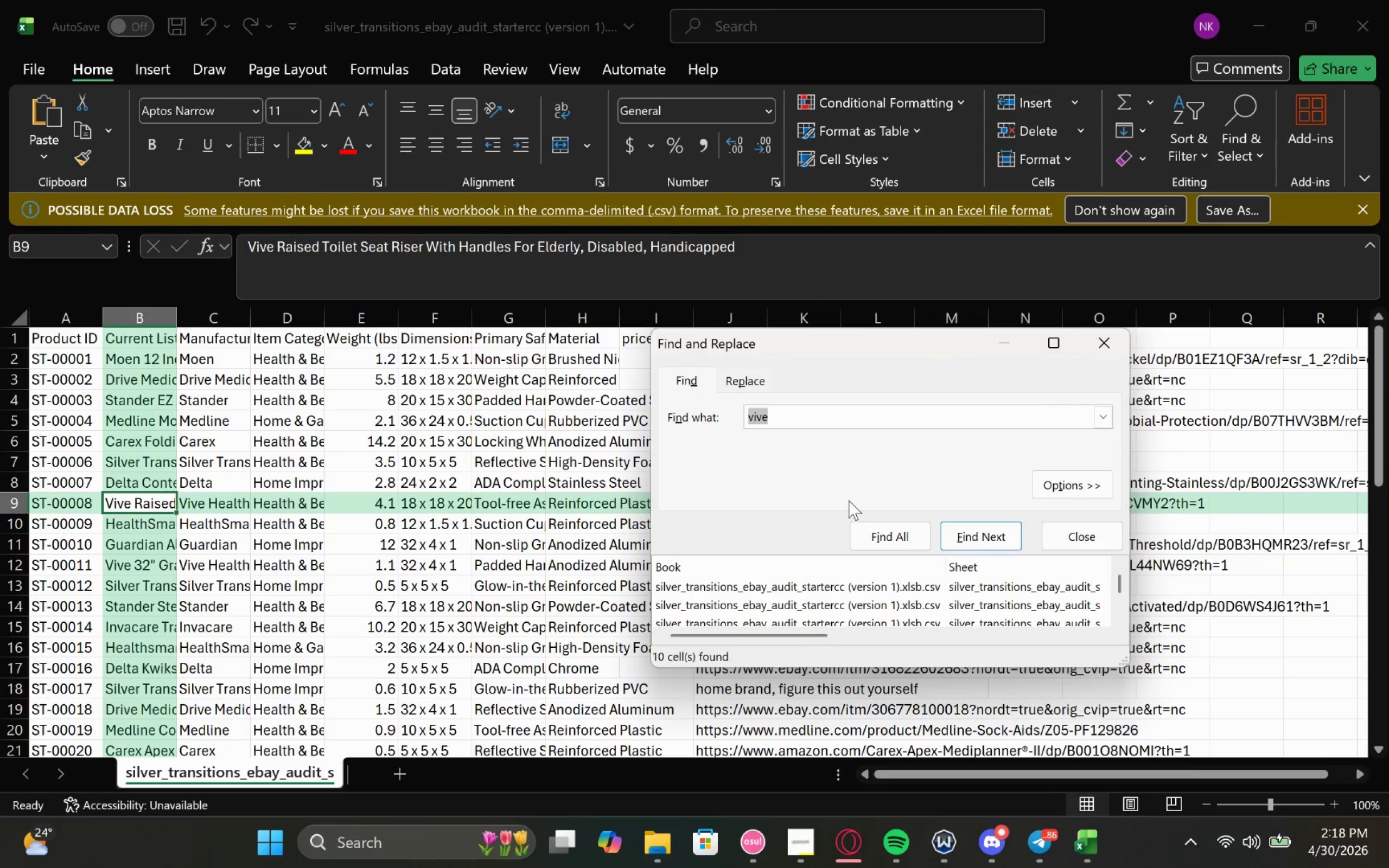 
type(healthmart)
 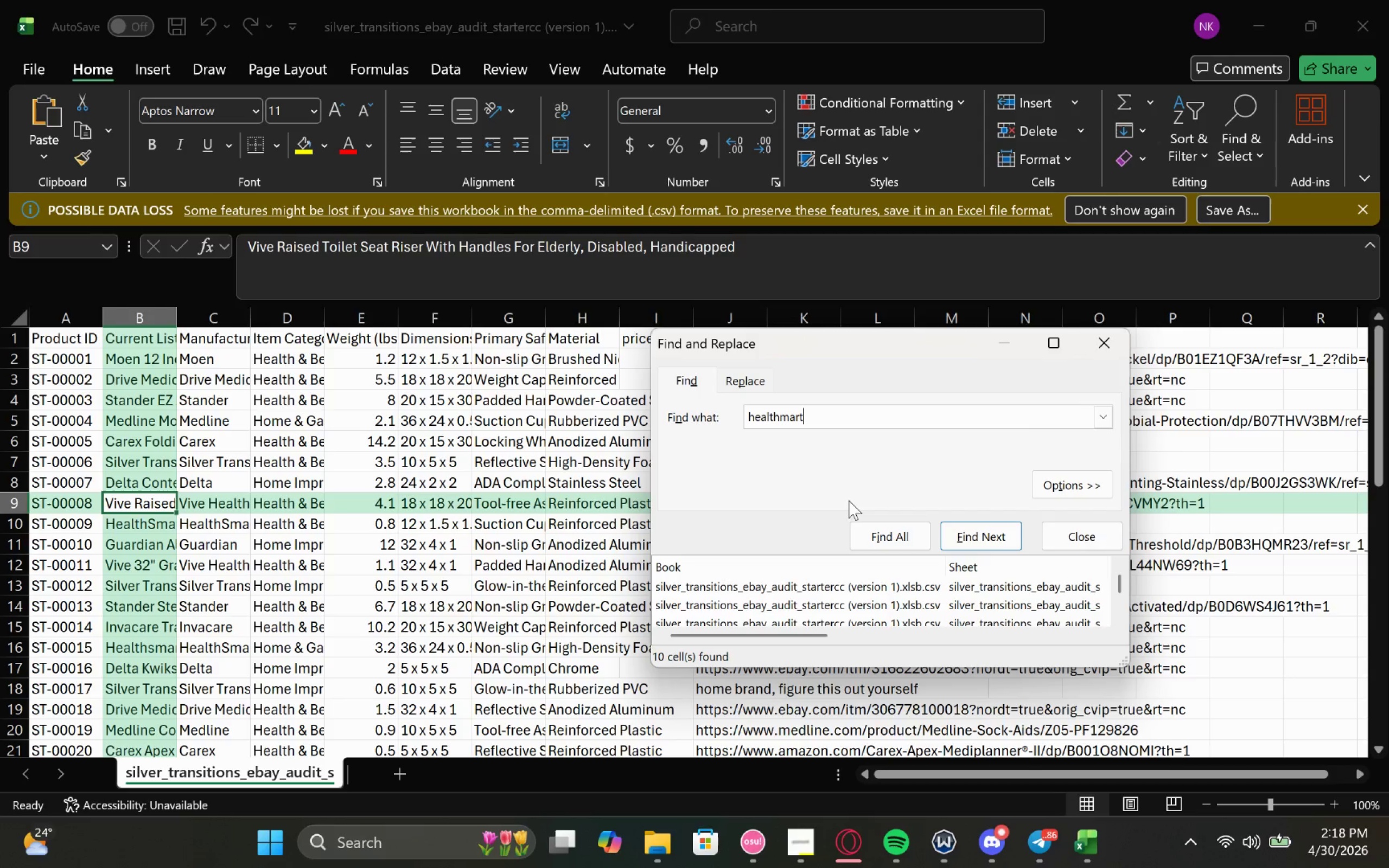 
key(ArrowLeft)
 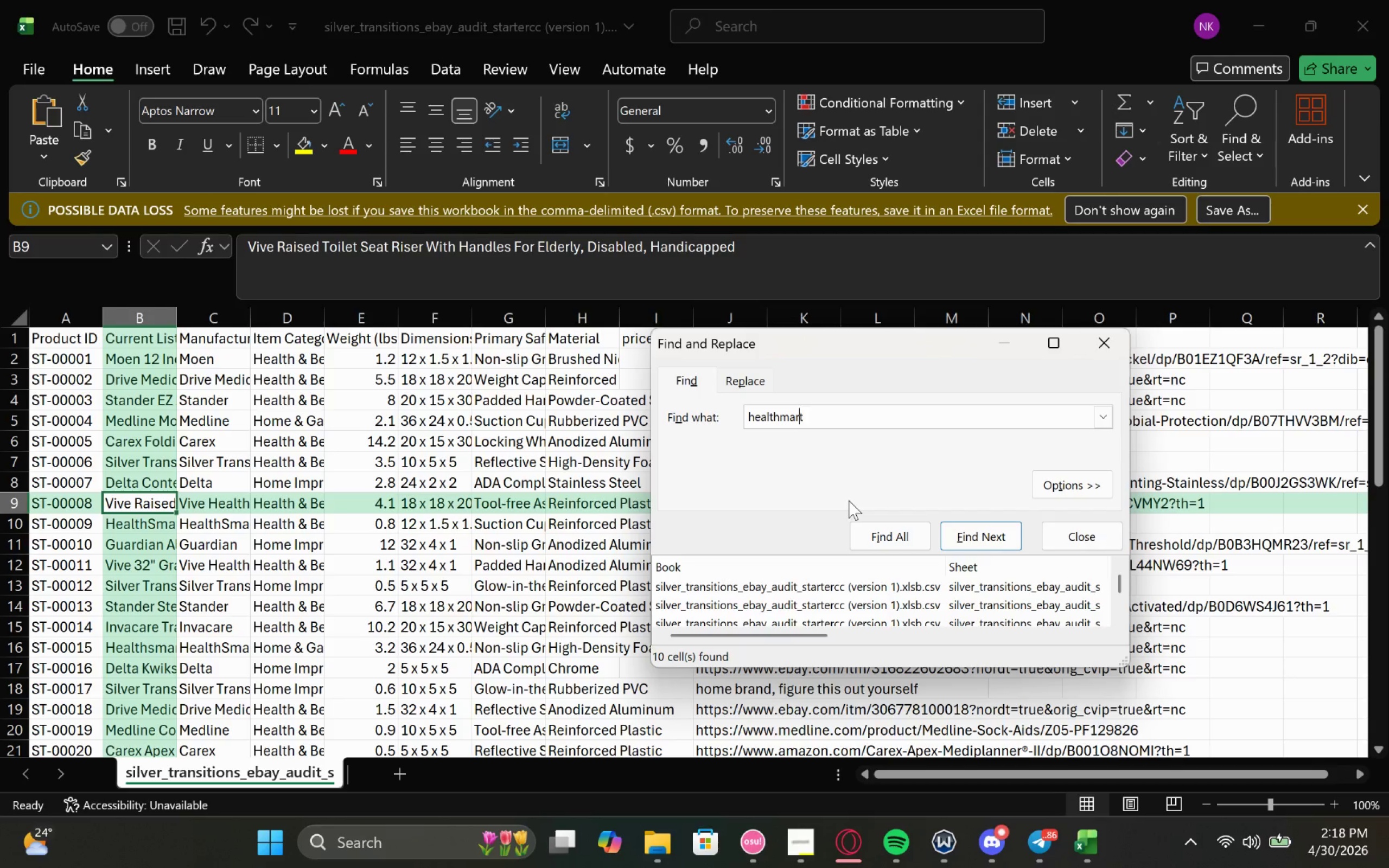 
key(ArrowLeft)
 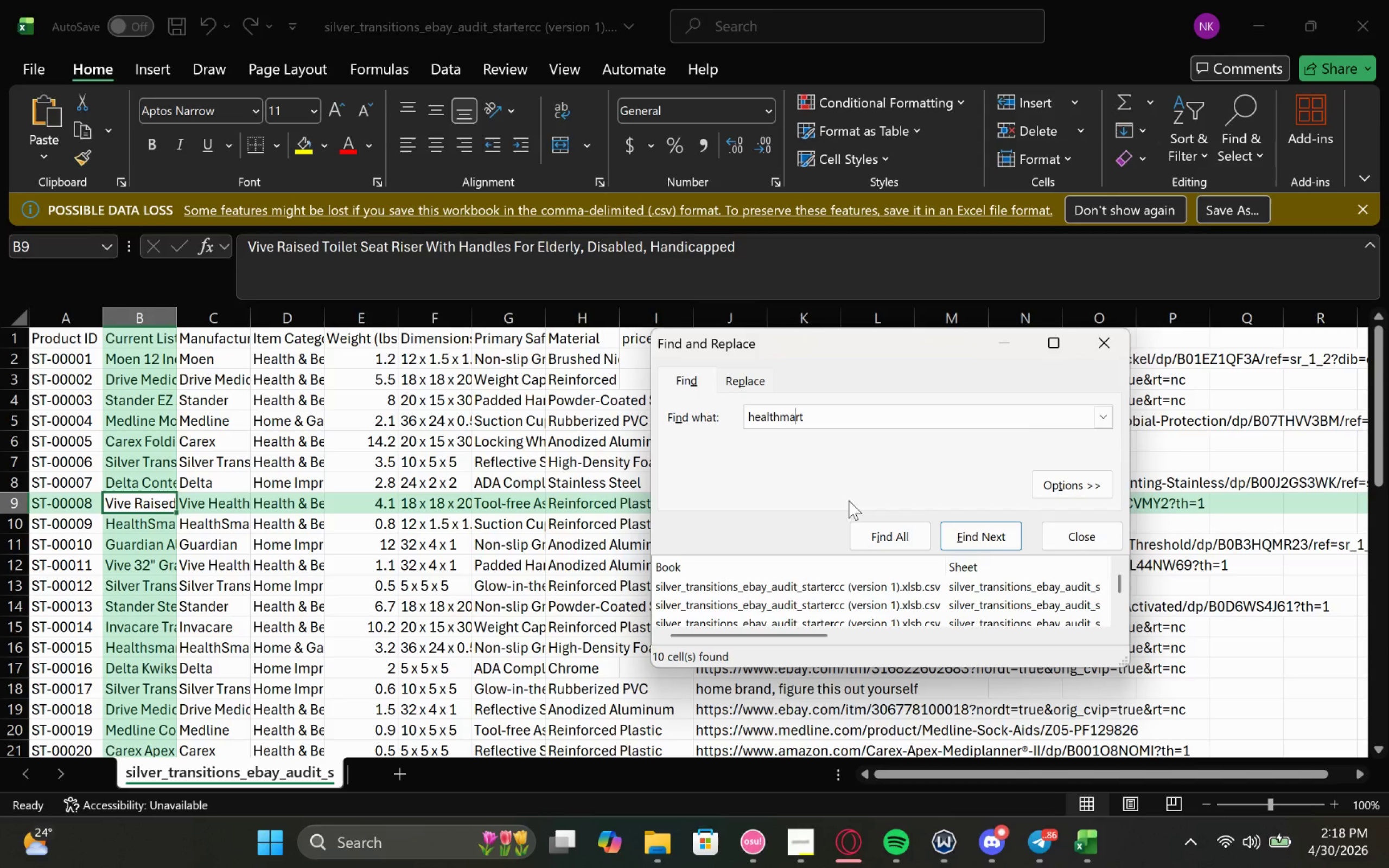 
key(ArrowLeft)
 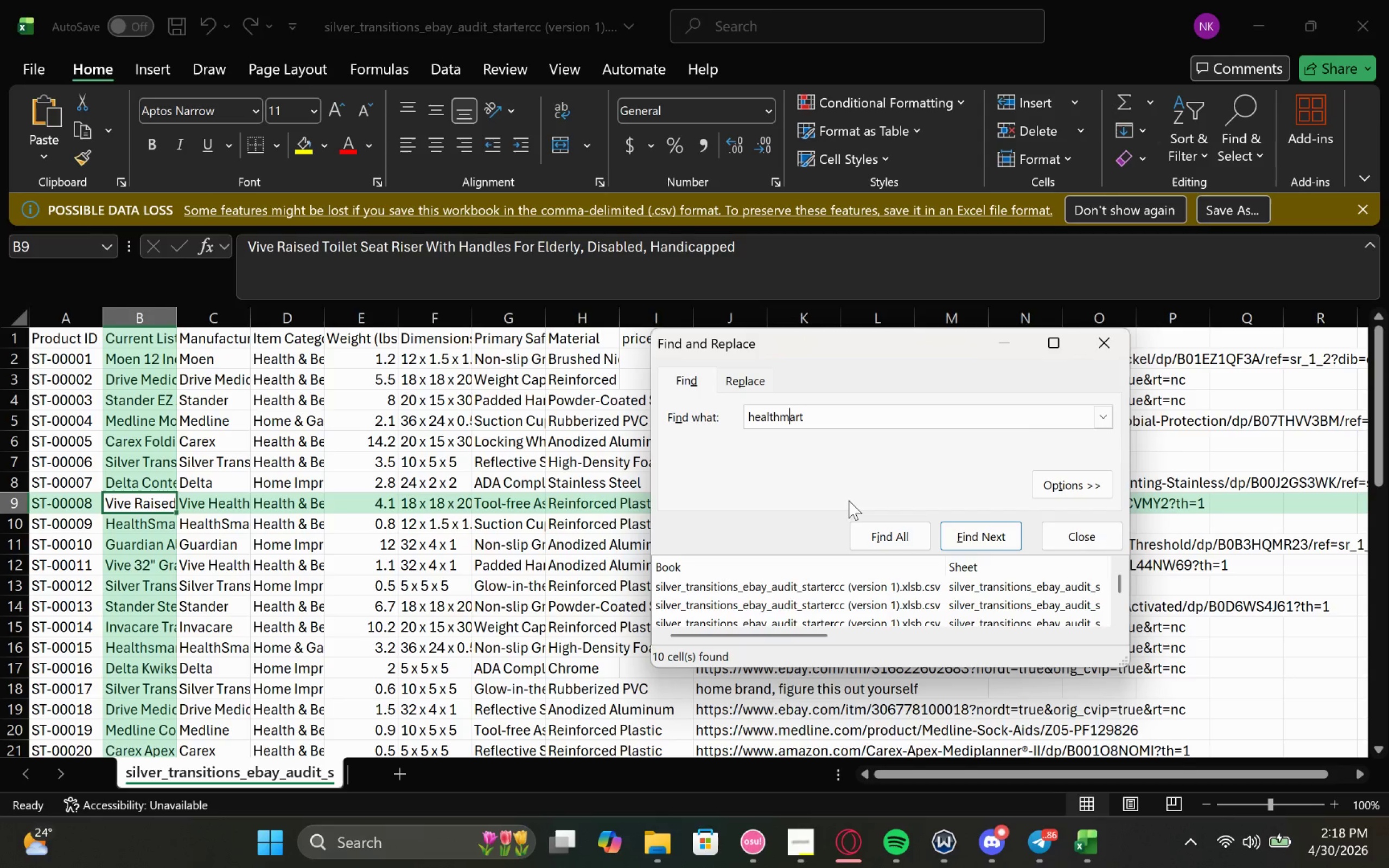 
key(ArrowLeft)
 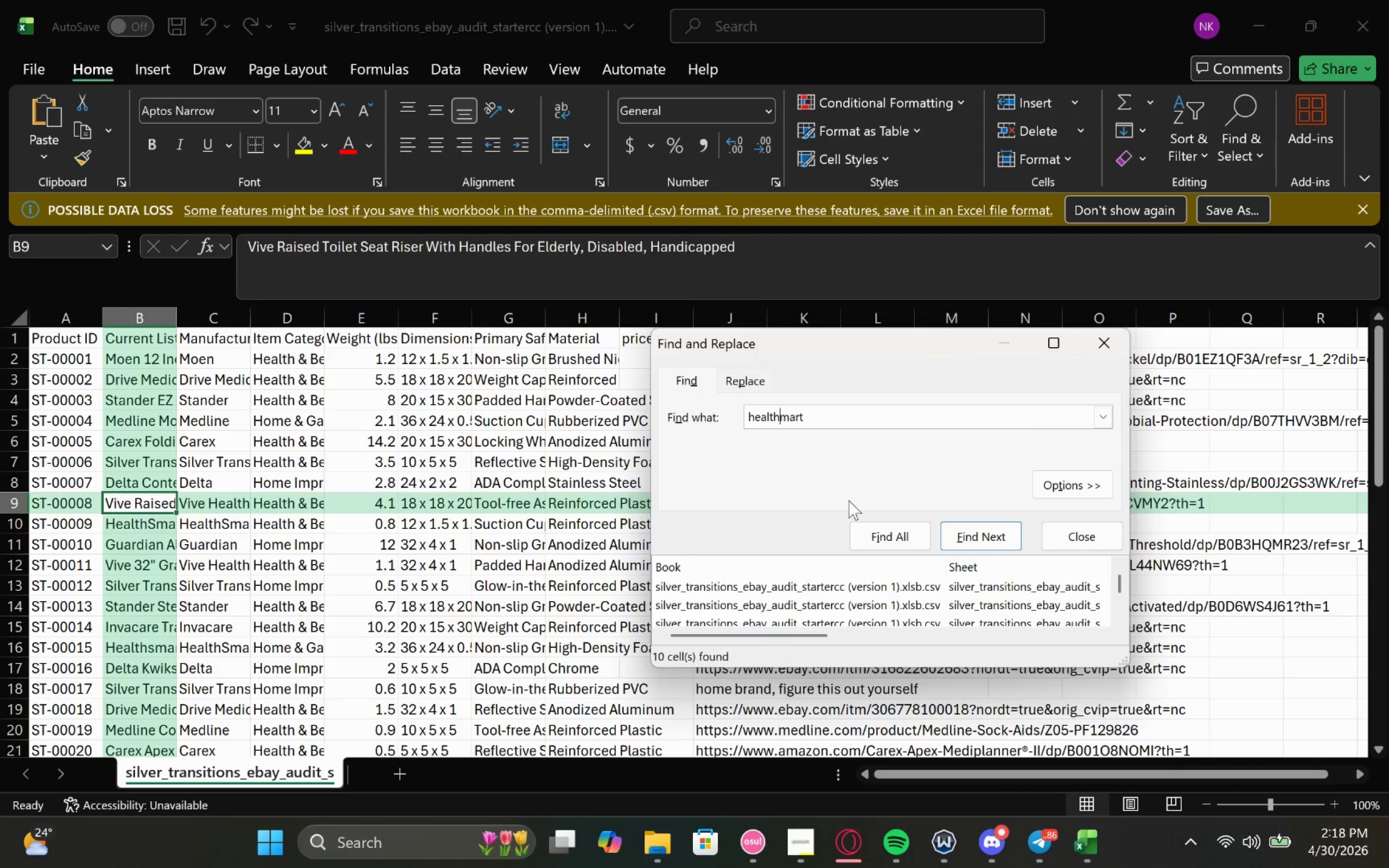 
key(S)
 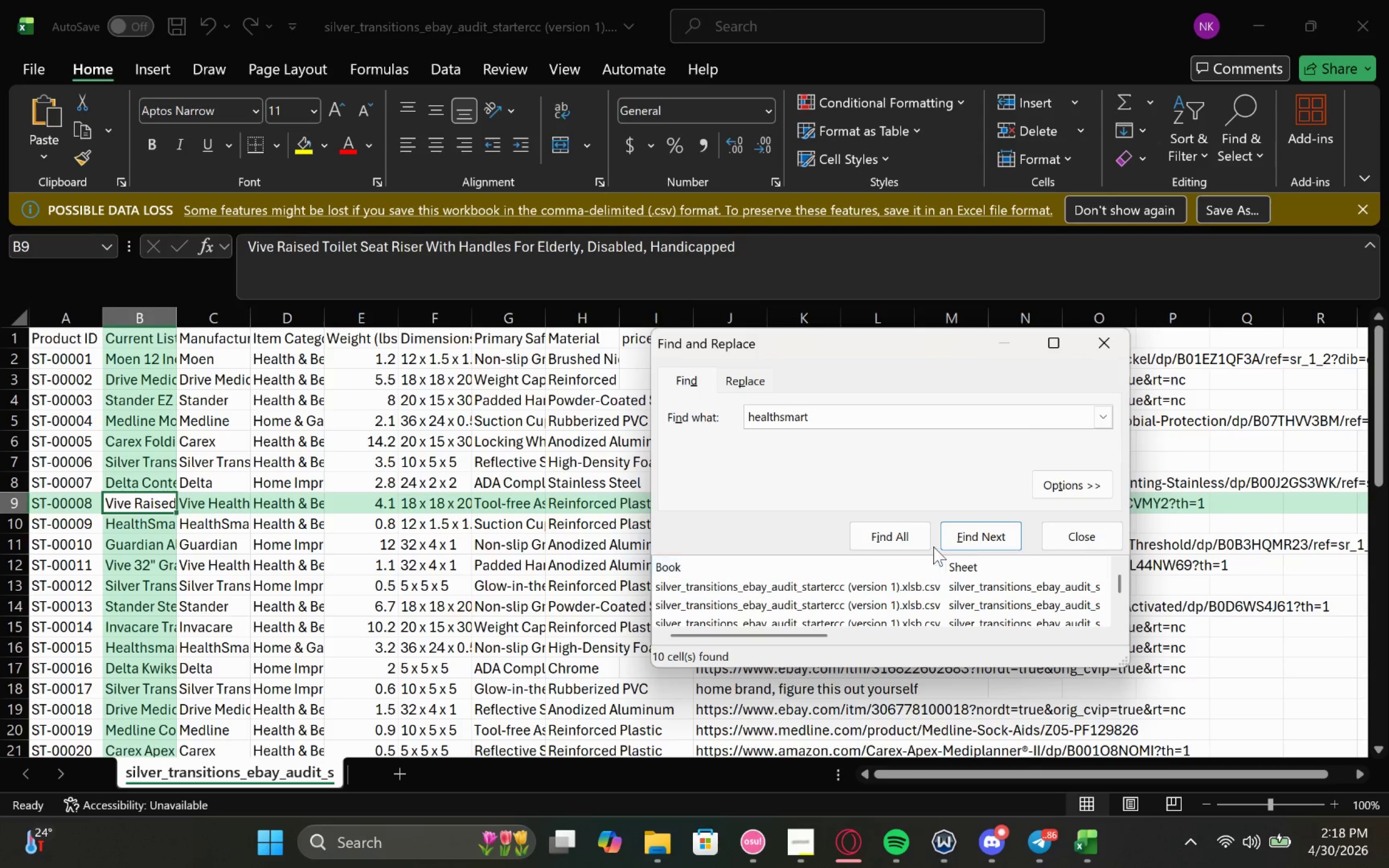 
left_click([921, 535])
 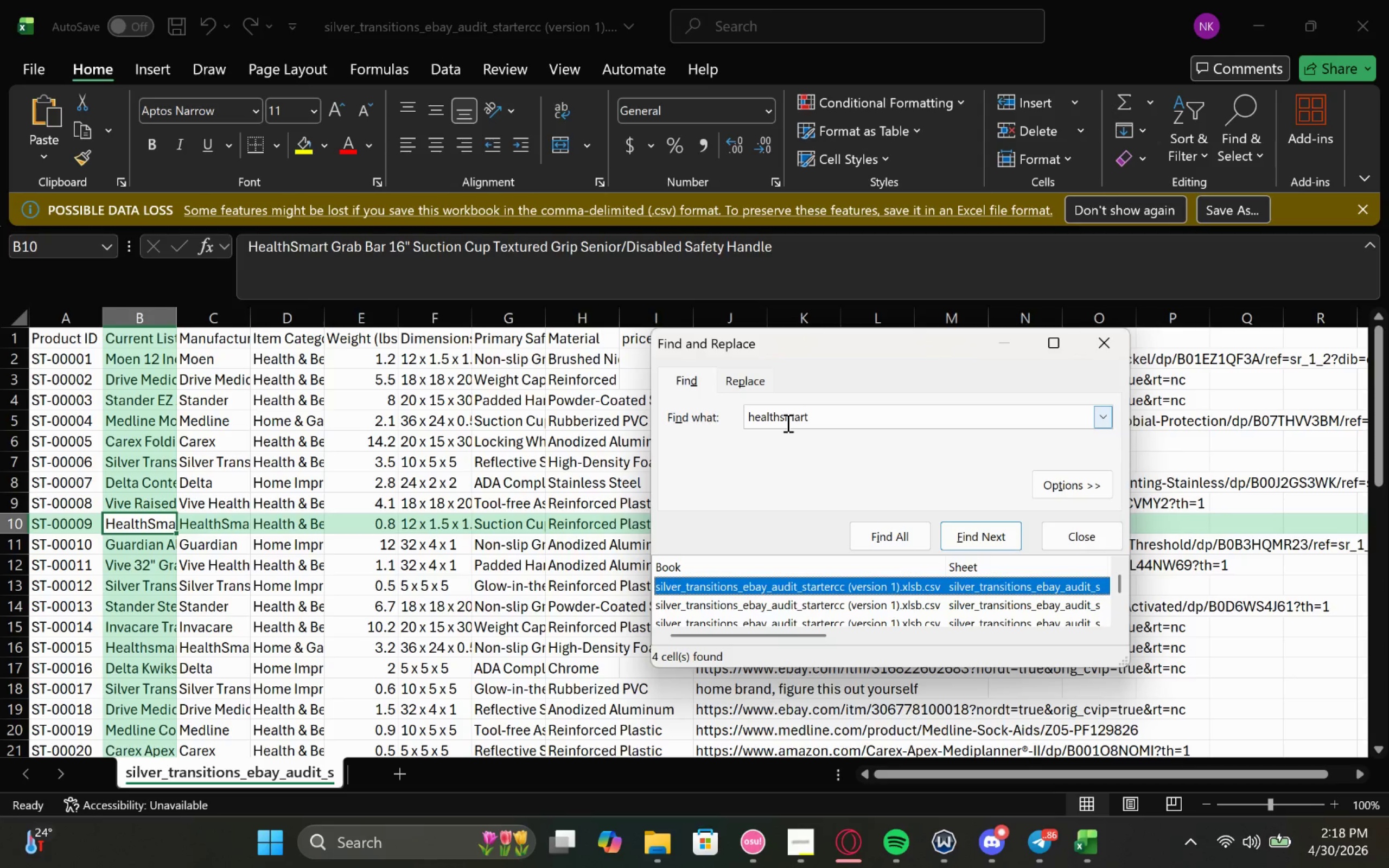 
double_click([787, 423])
 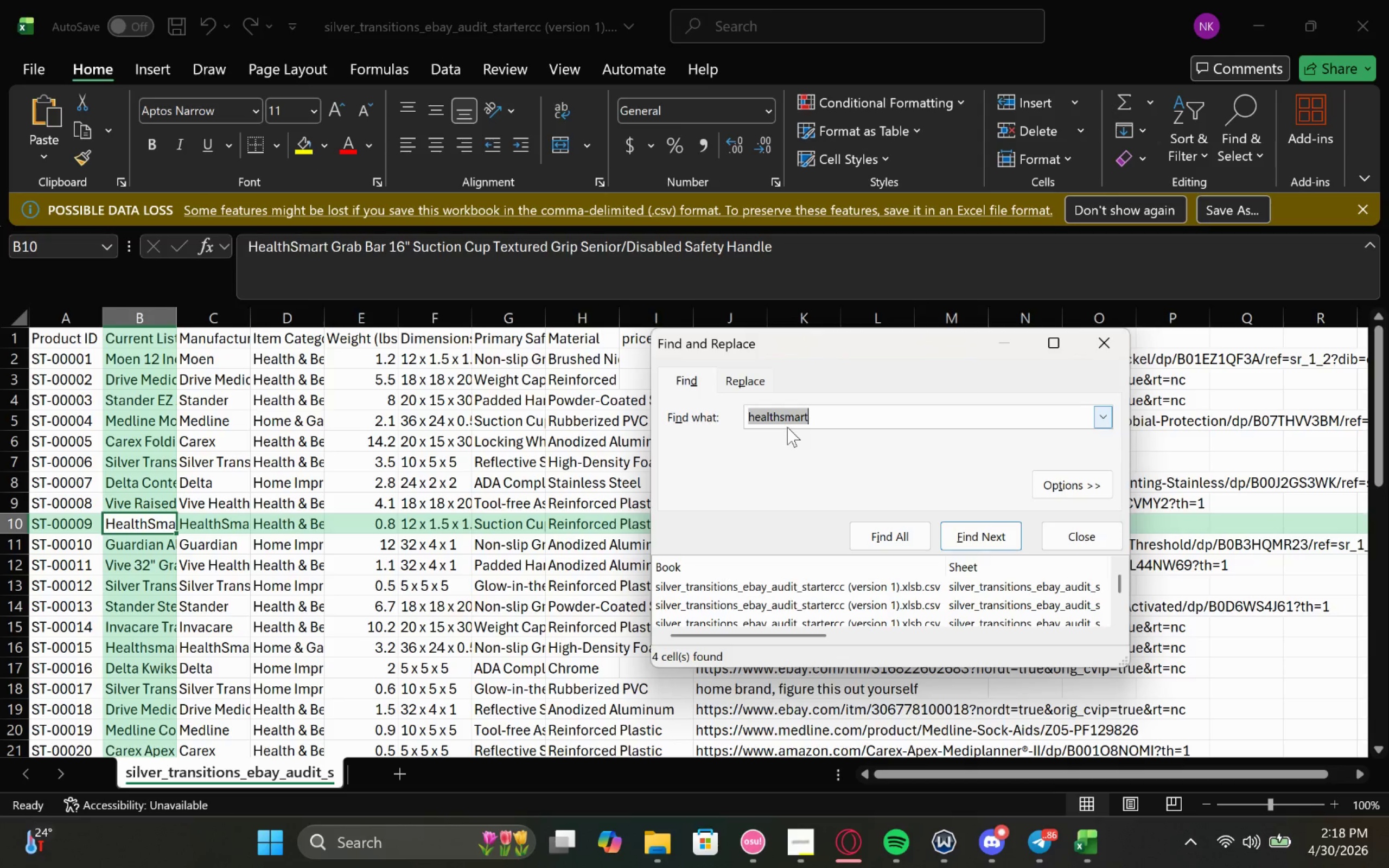 
type(nca)
key(Backspace)
key(Backspace)
type(vca)
key(Backspace)
type(ca)
key(Backspace)
key(Backspace)
type(are)
 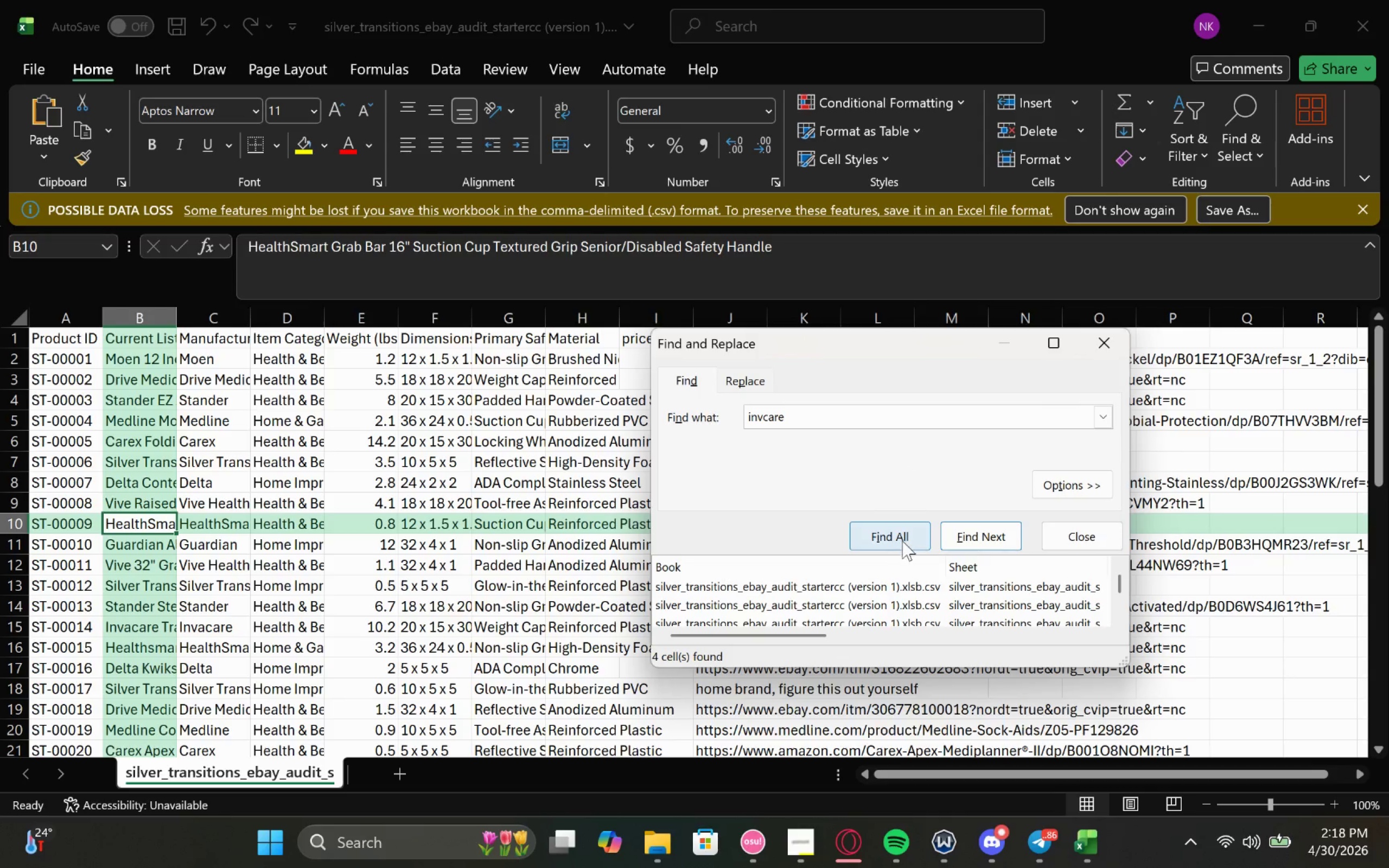 
left_click([908, 536])
 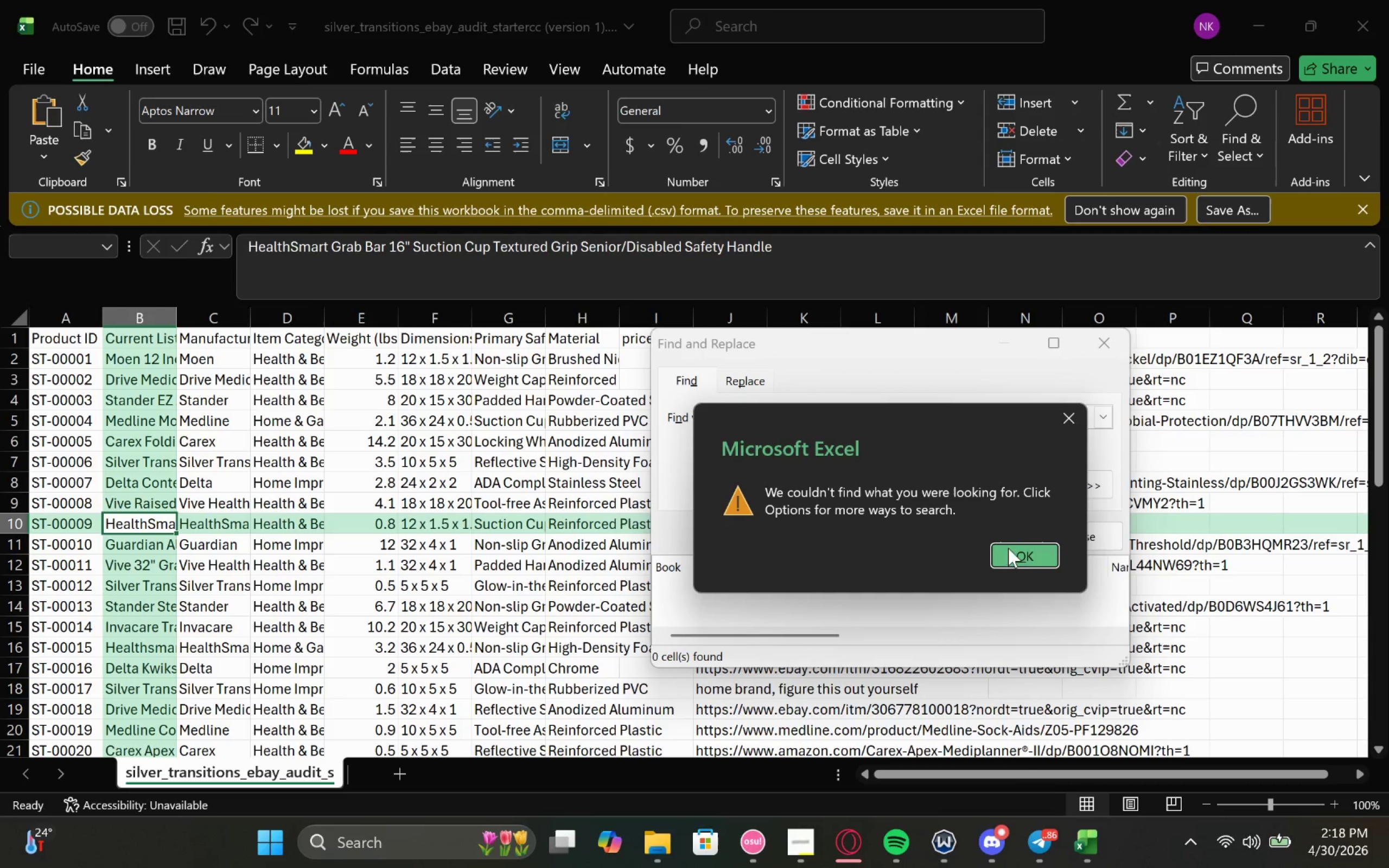 
left_click([1028, 563])
 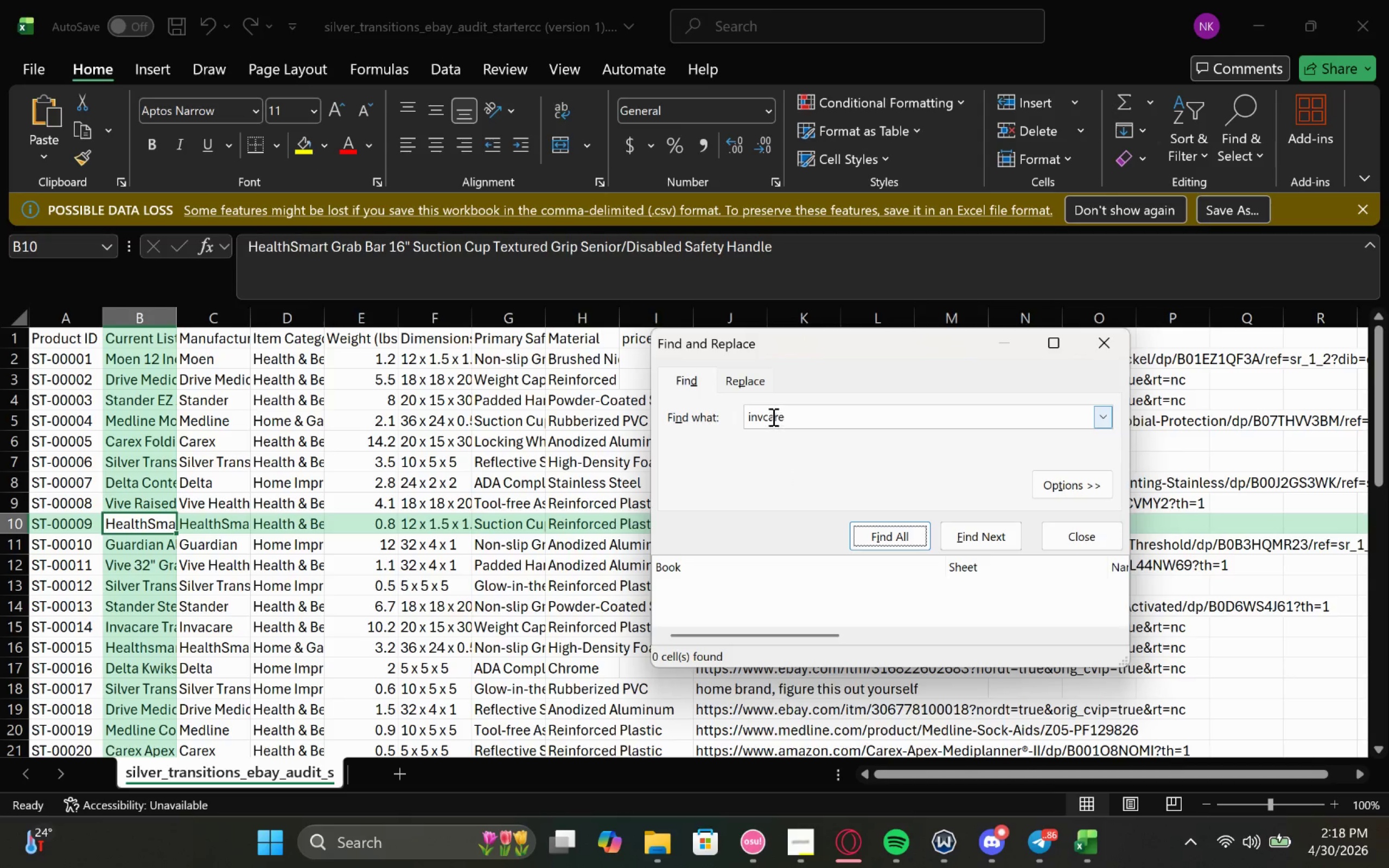 
left_click([763, 417])
 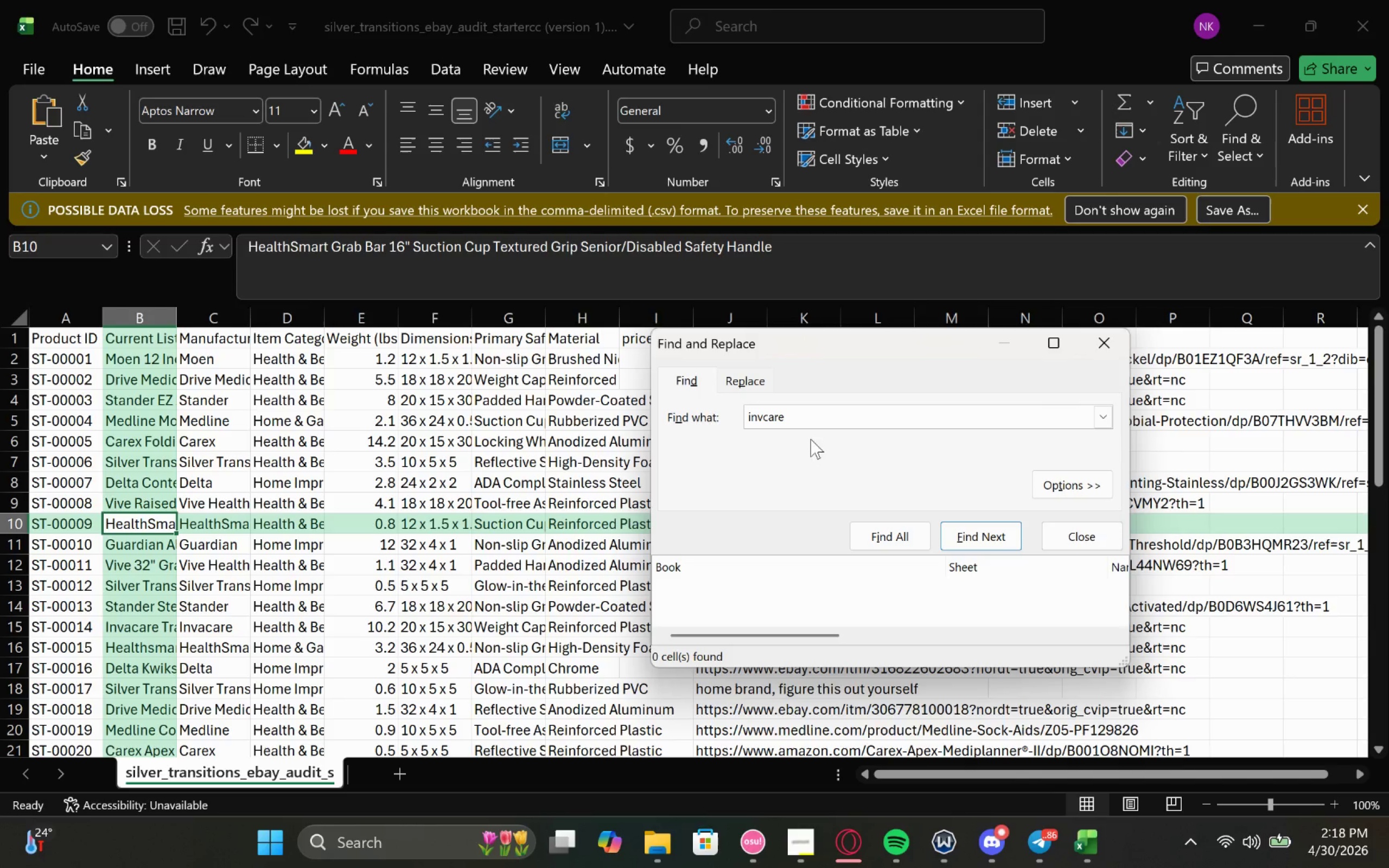 
key(A)
 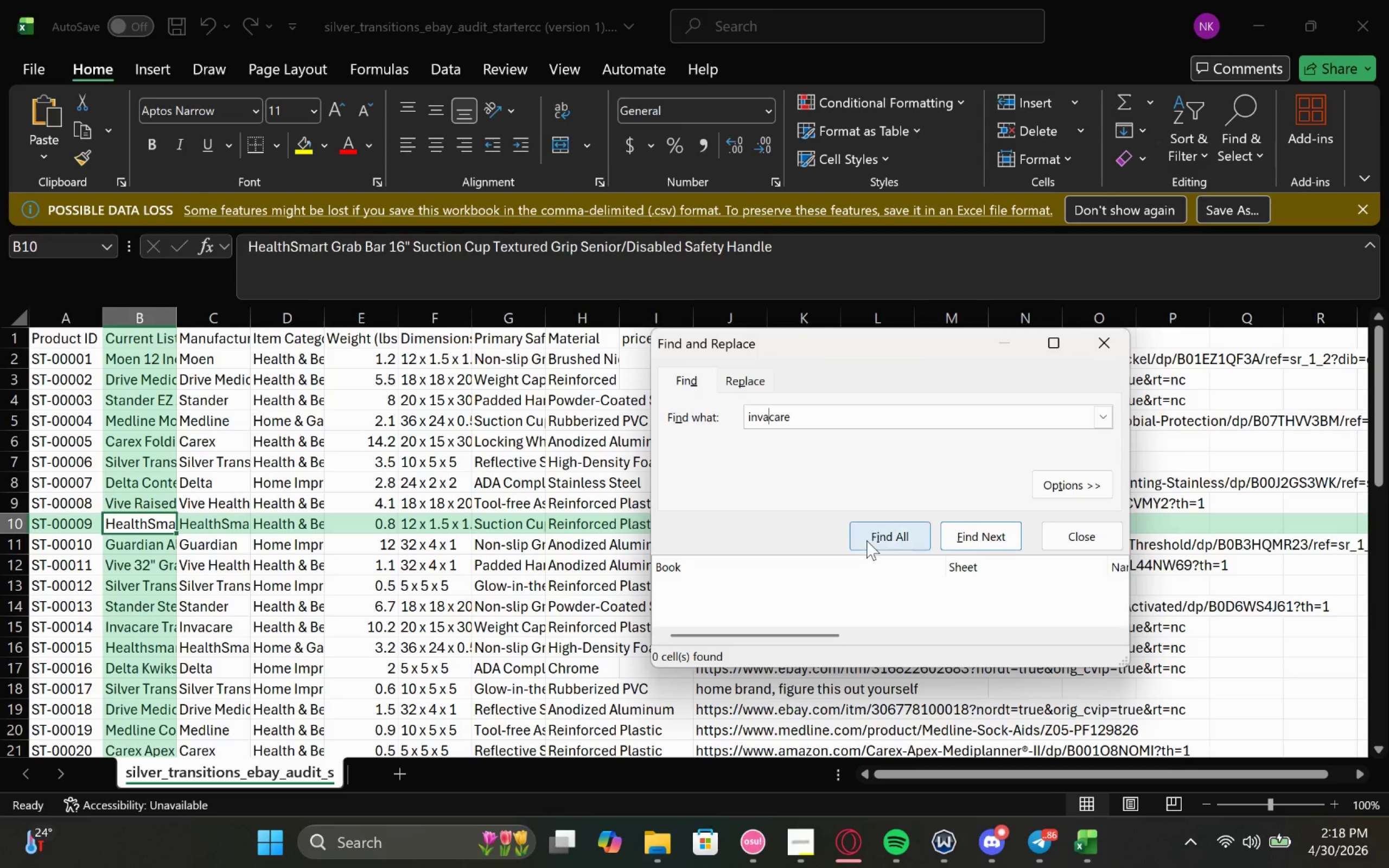 
left_click([867, 540])
 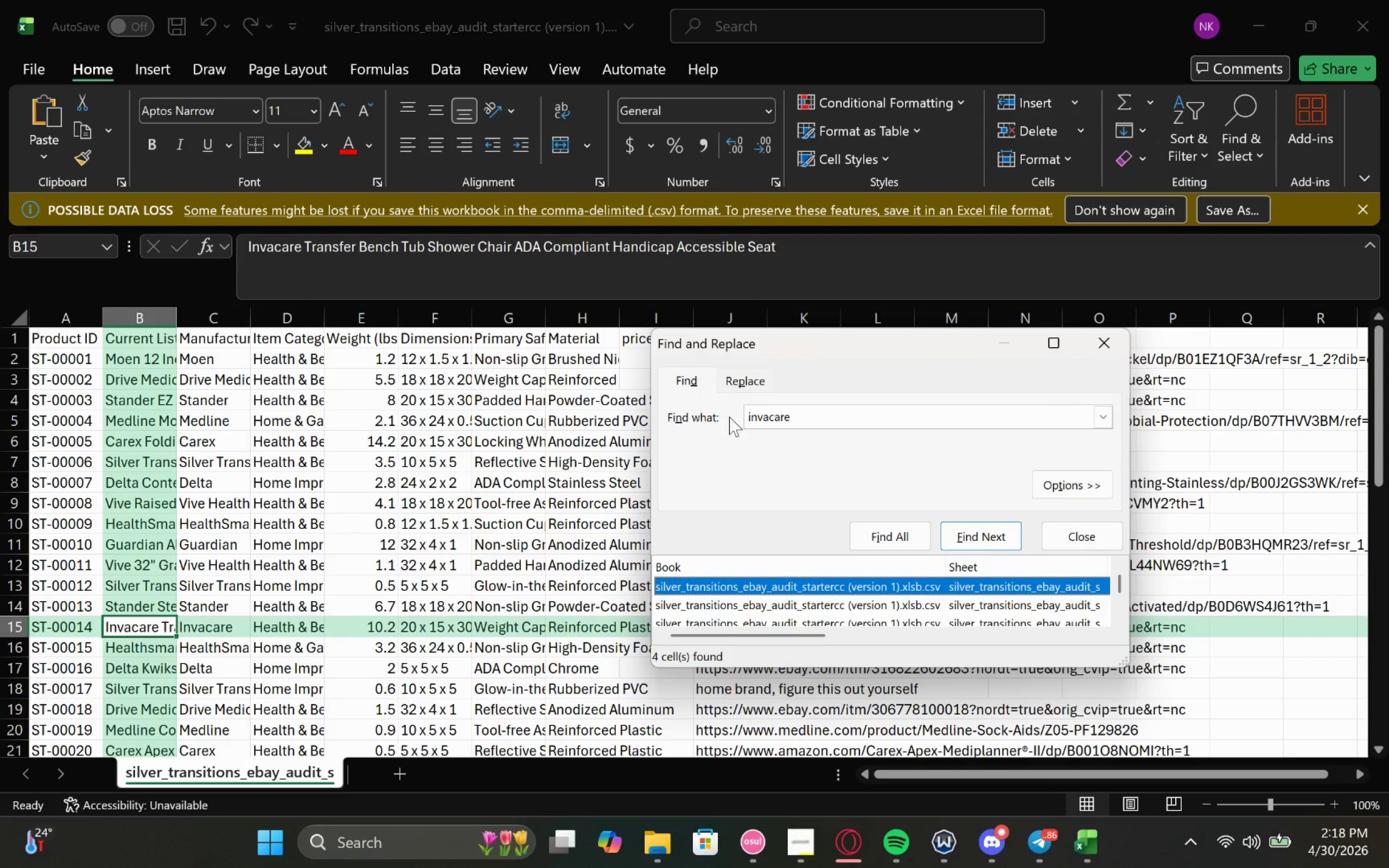 
double_click([764, 417])
 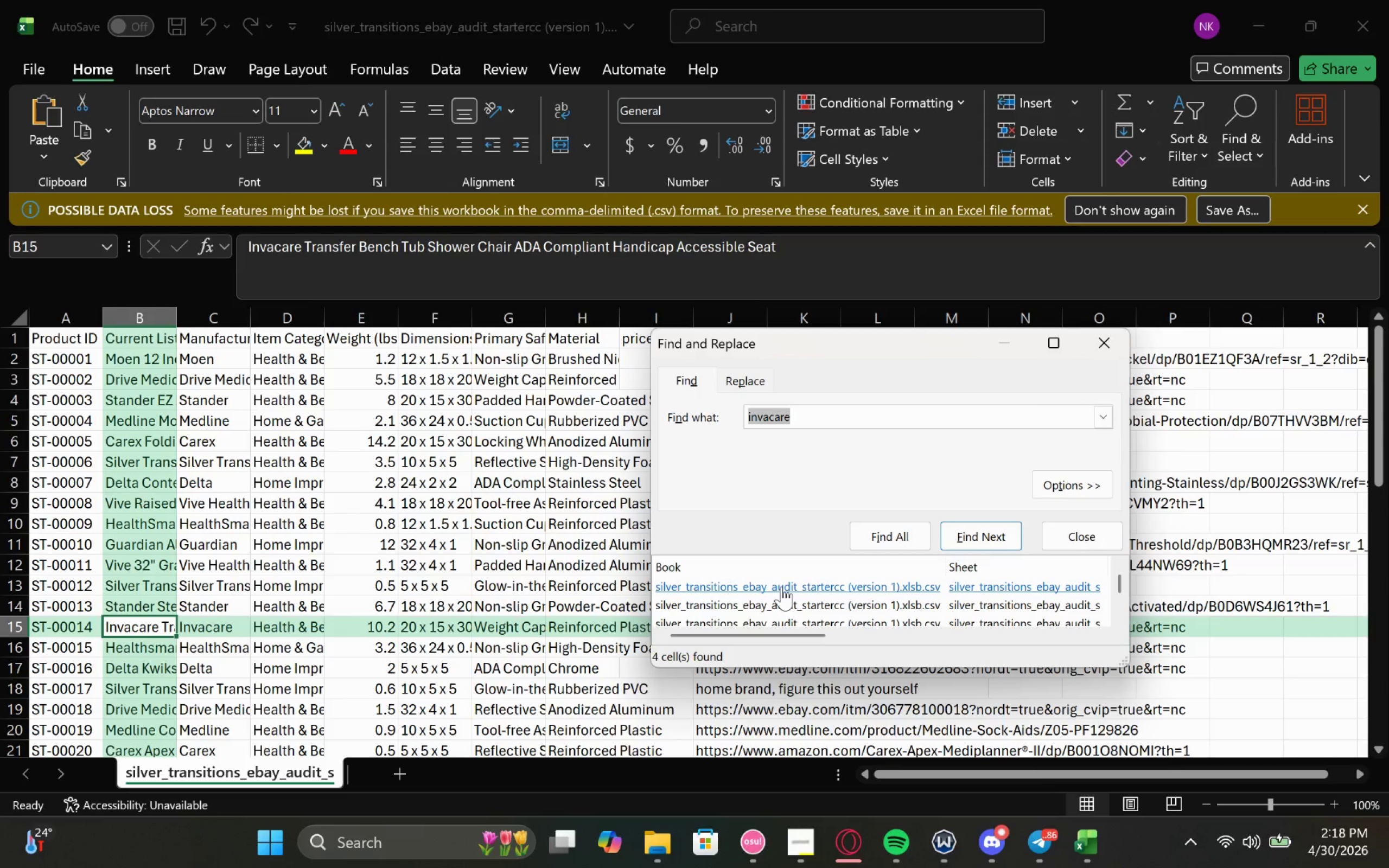 
type(delta)
 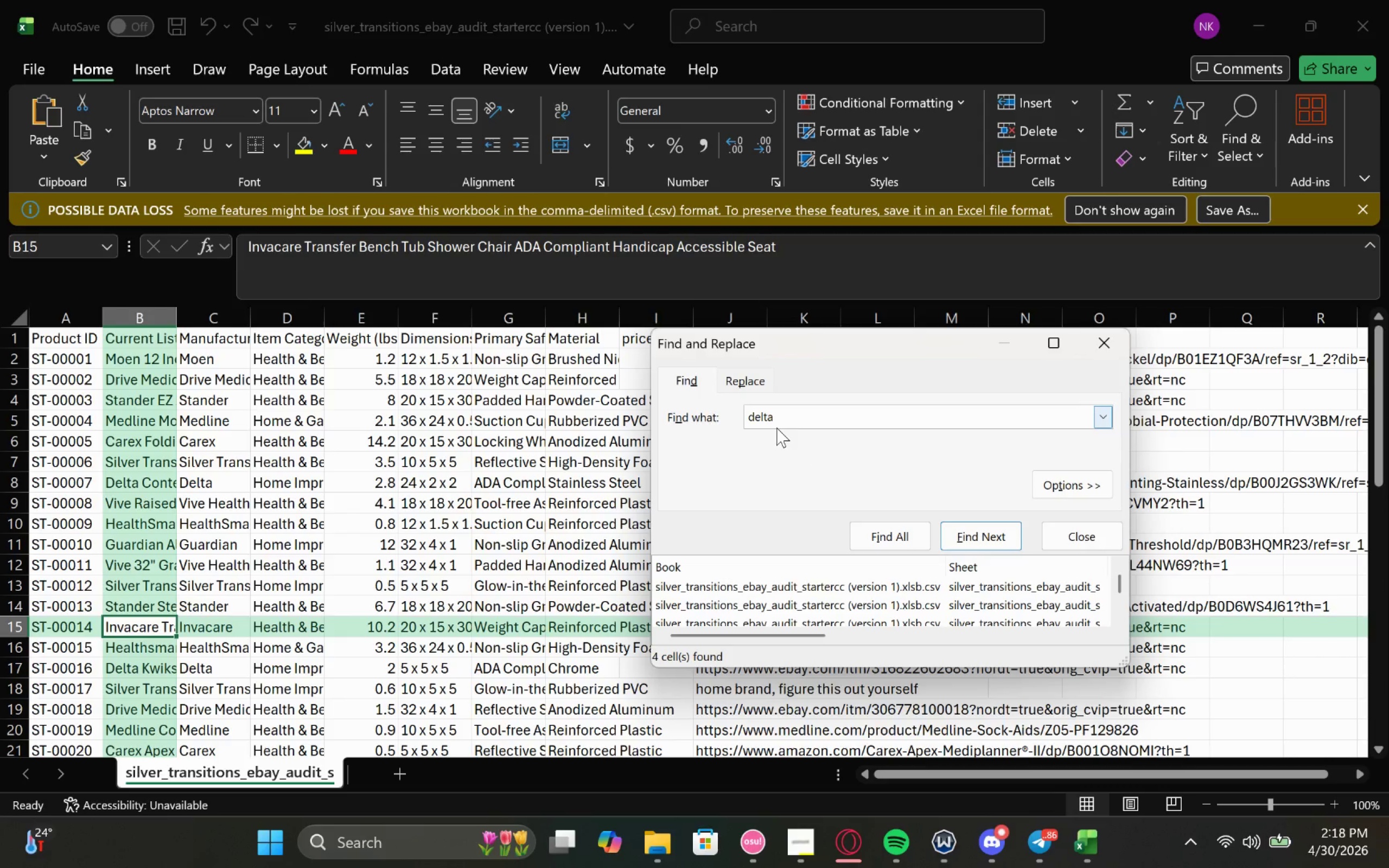 
left_click([786, 424])
 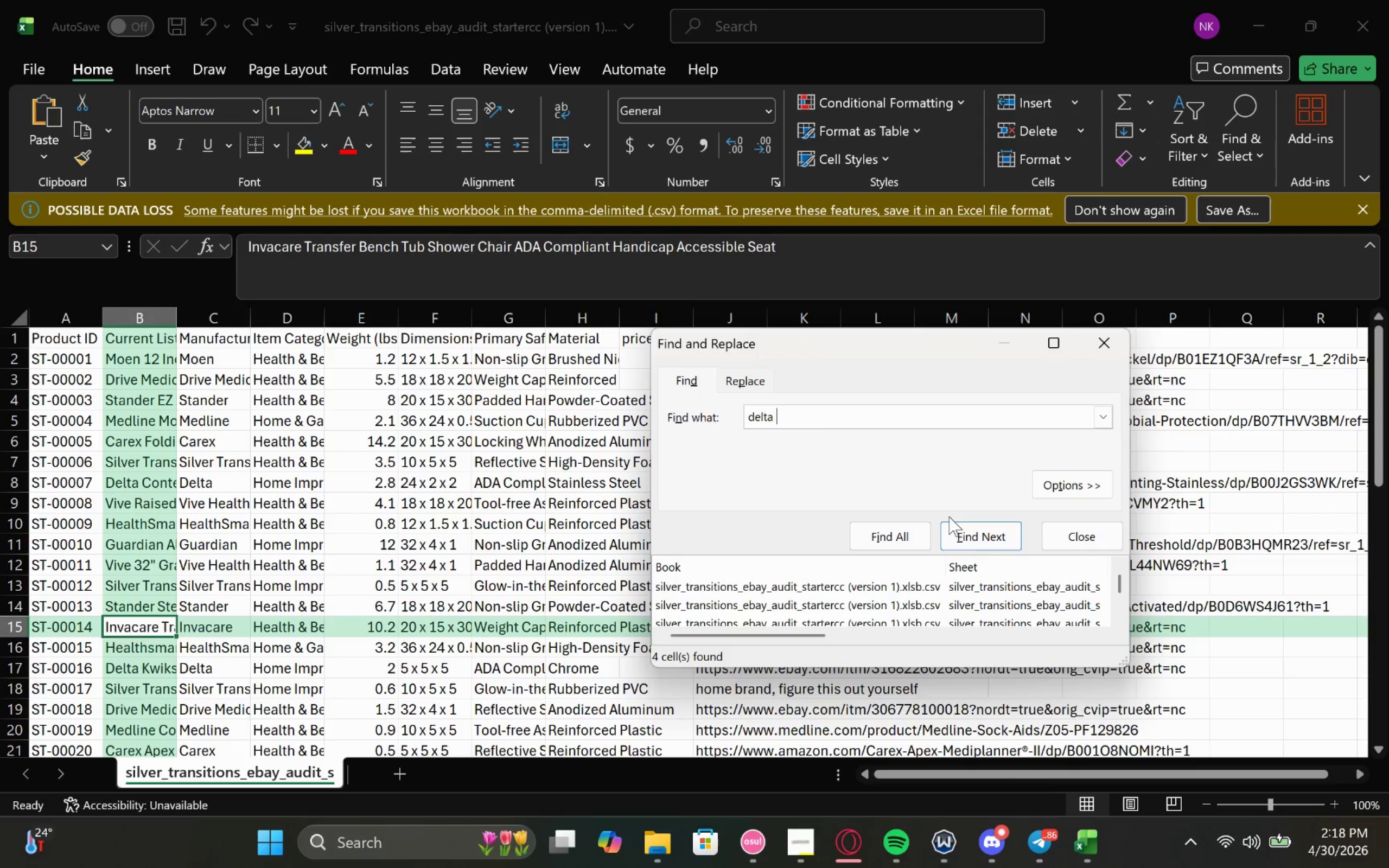 
left_click([956, 528])
 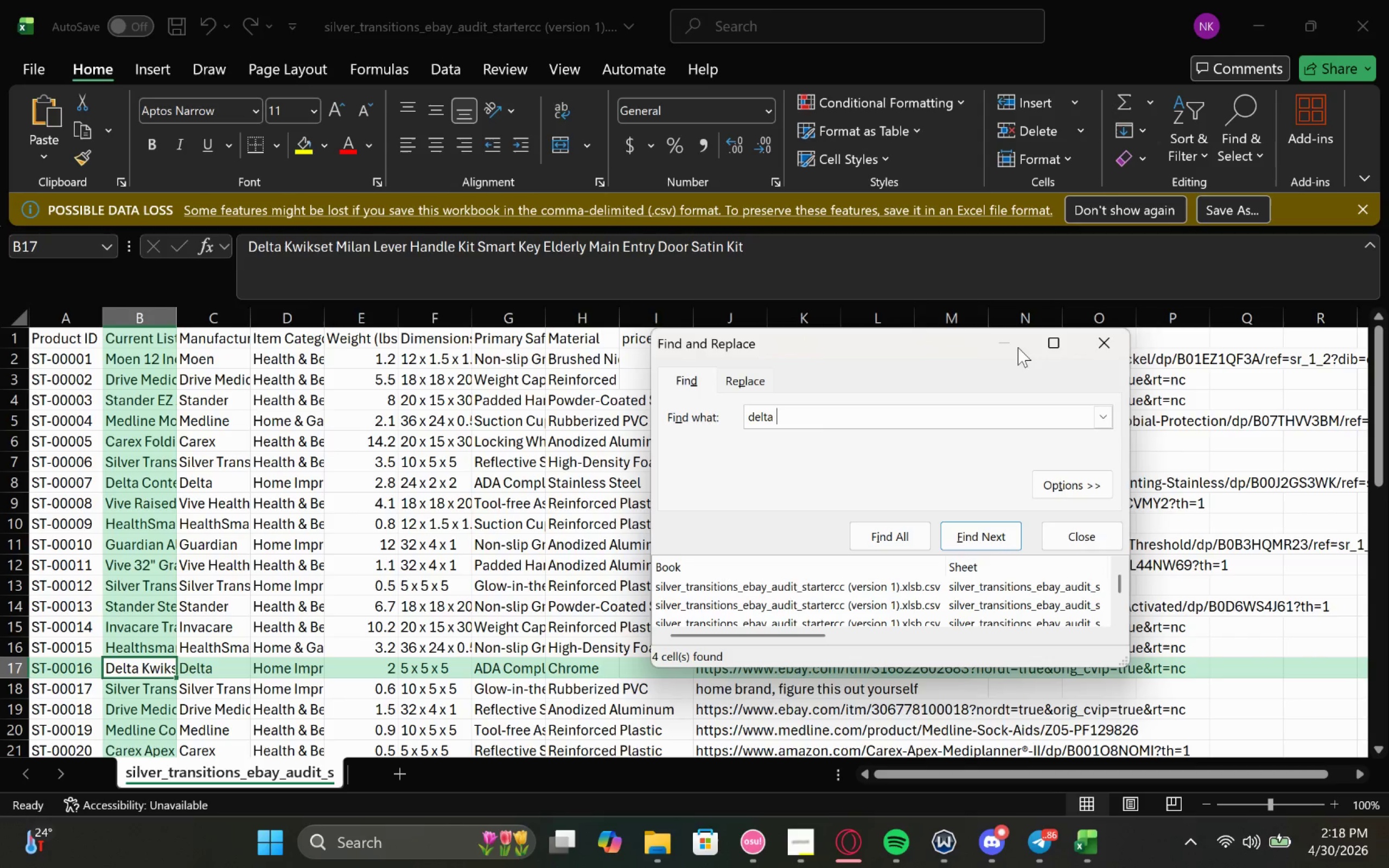 
left_click([1102, 341])
 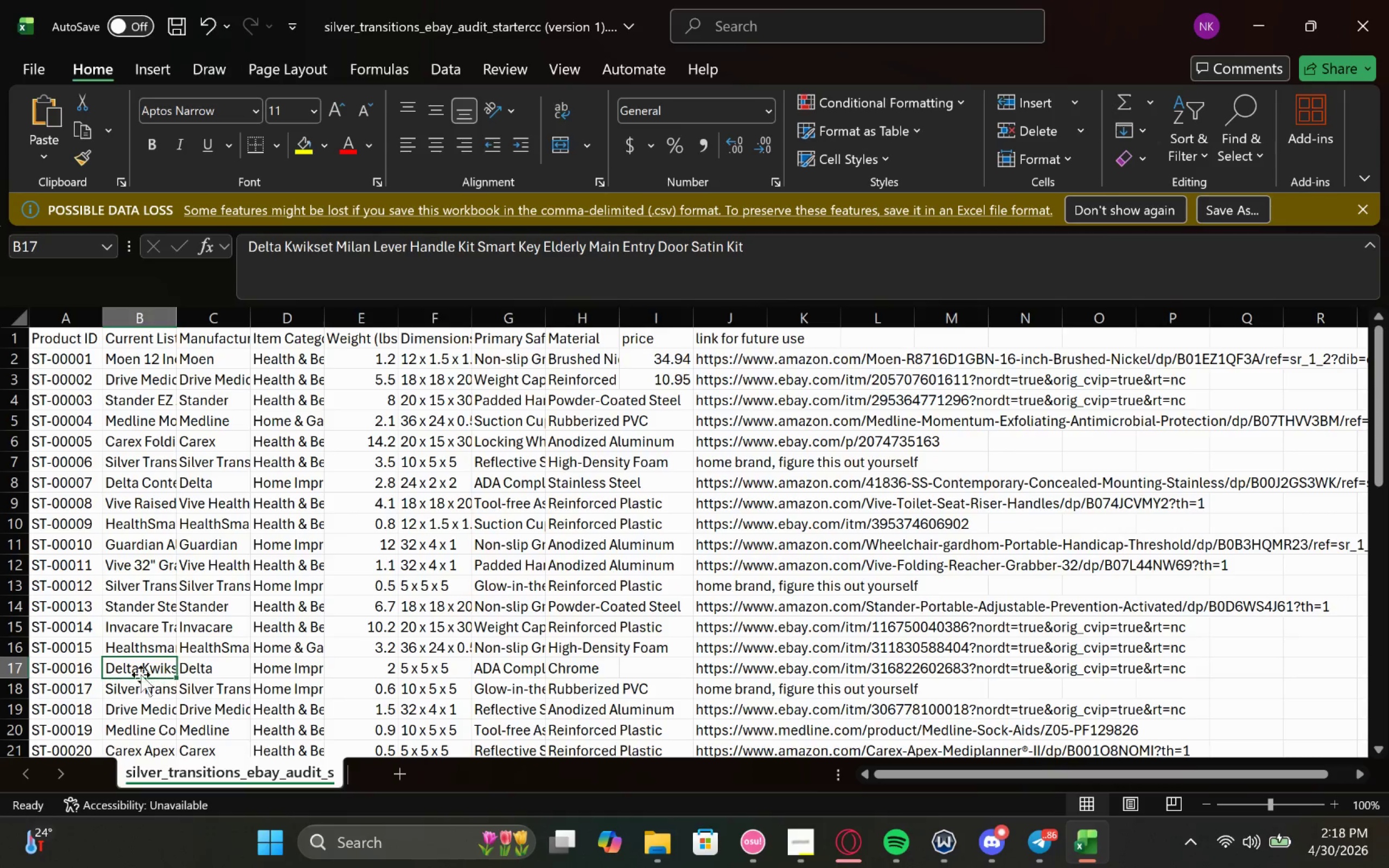 
left_click([137, 672])
 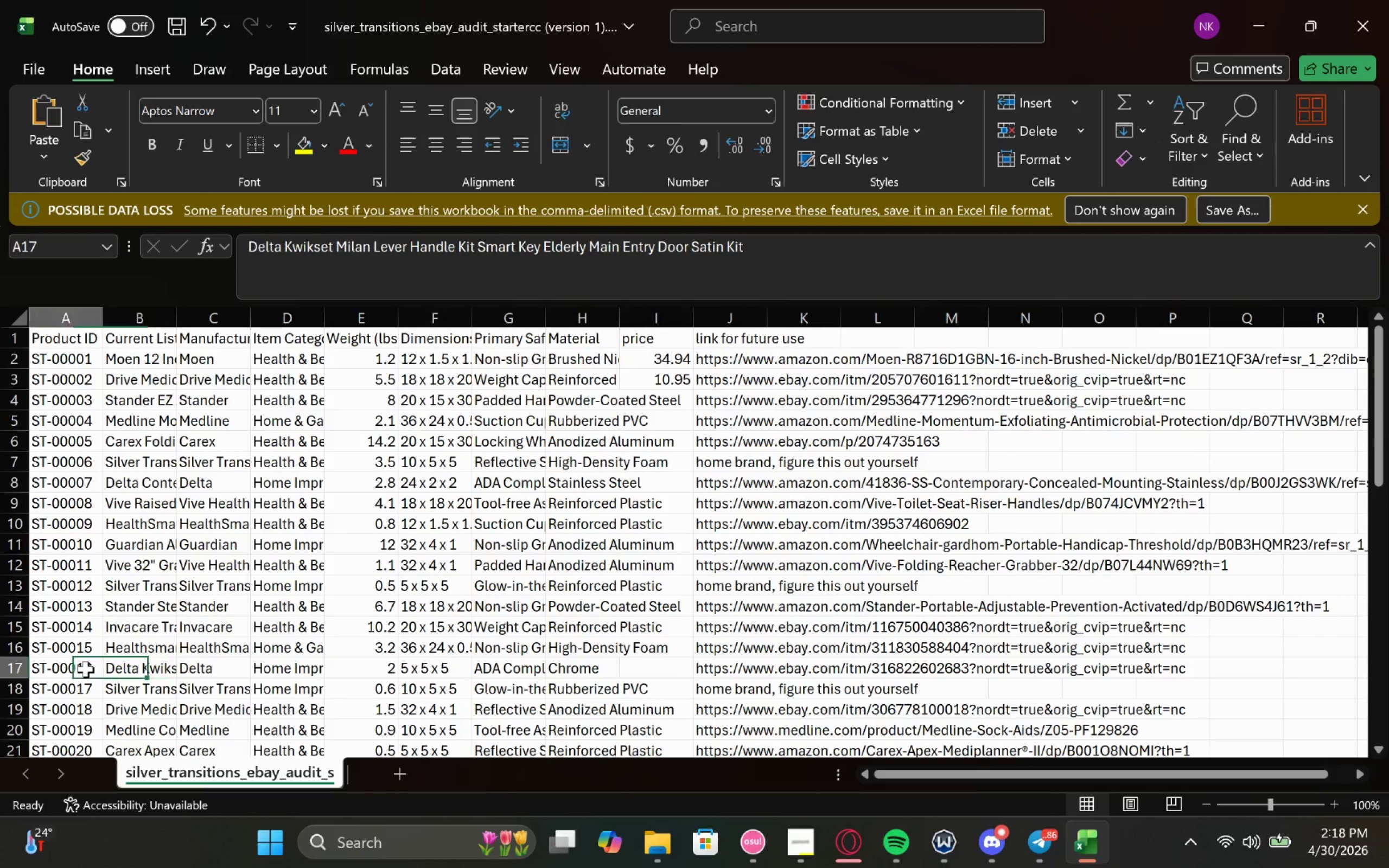 
double_click([135, 664])
 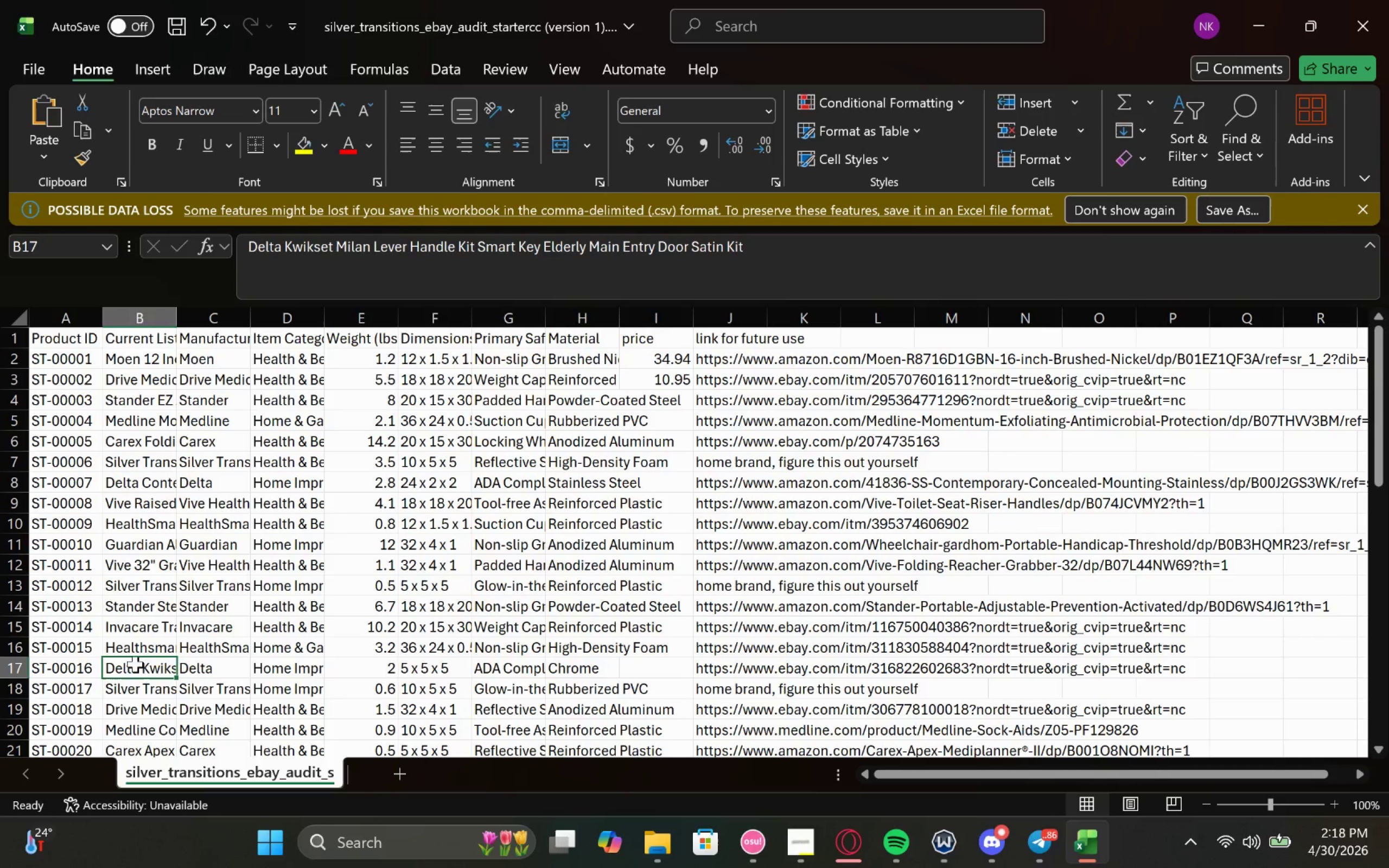 
triple_click([135, 664])
 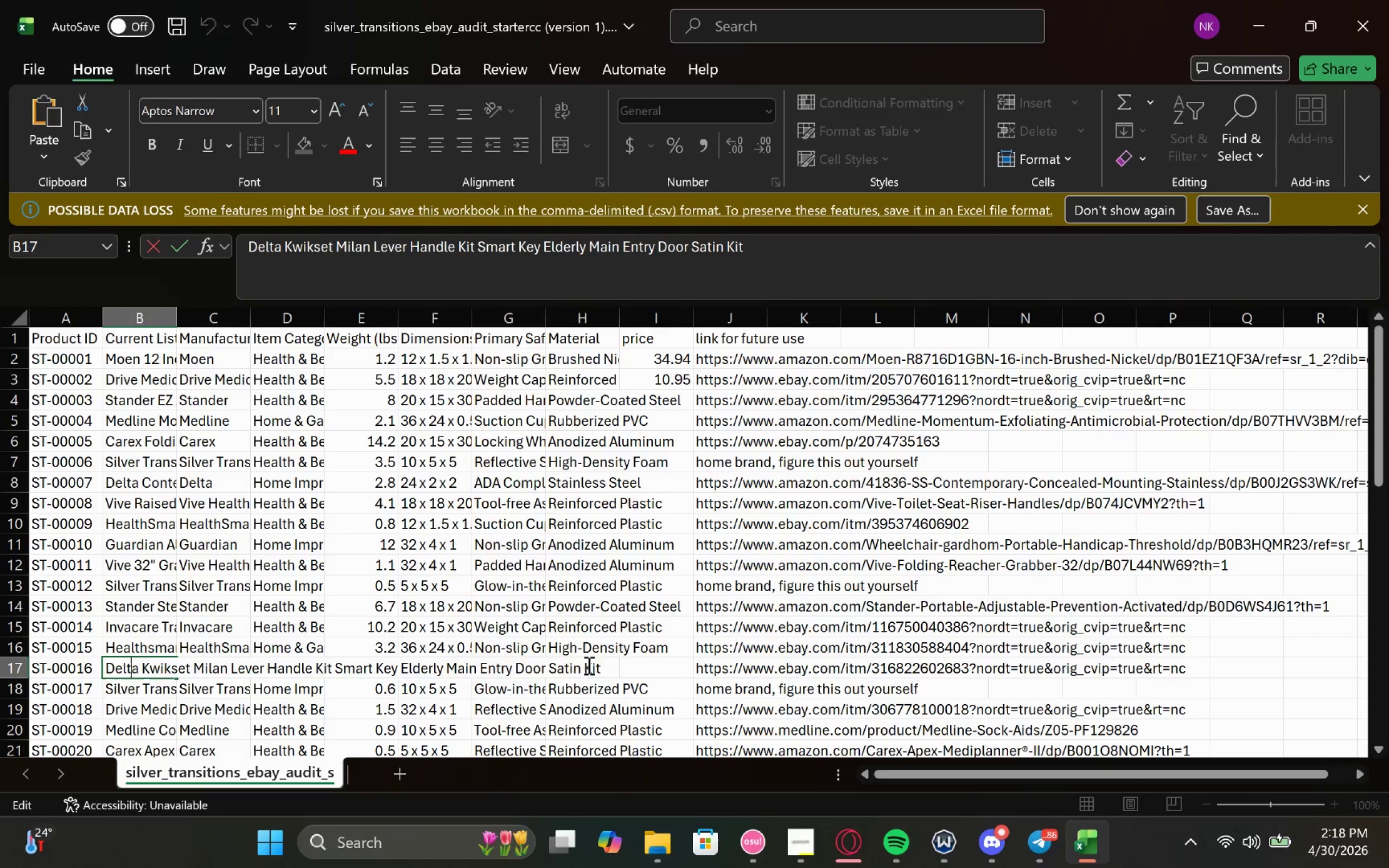 
left_click_drag(start_coordinate=[603, 665], to_coordinate=[21, 674])
 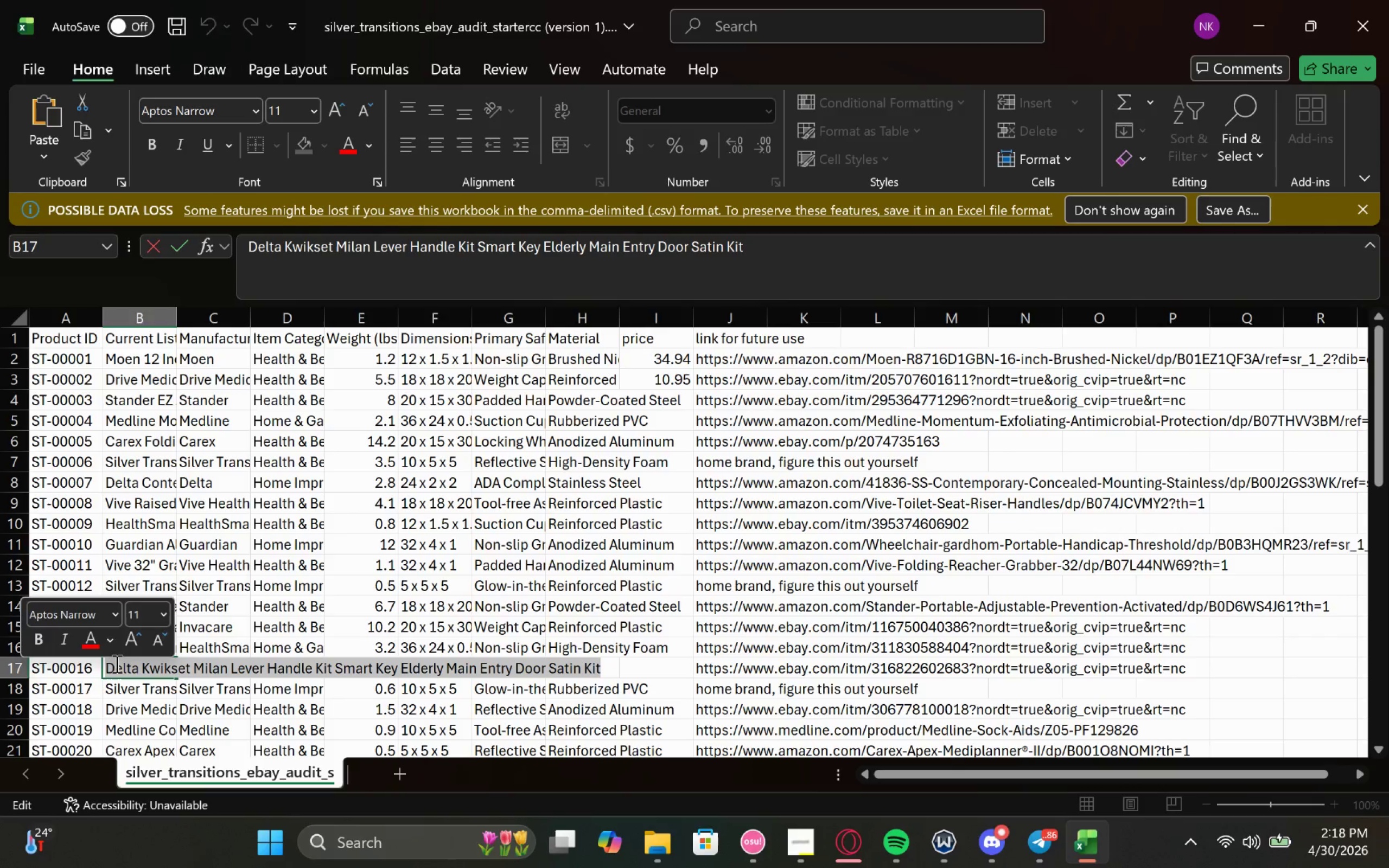 
key(Control+C)
 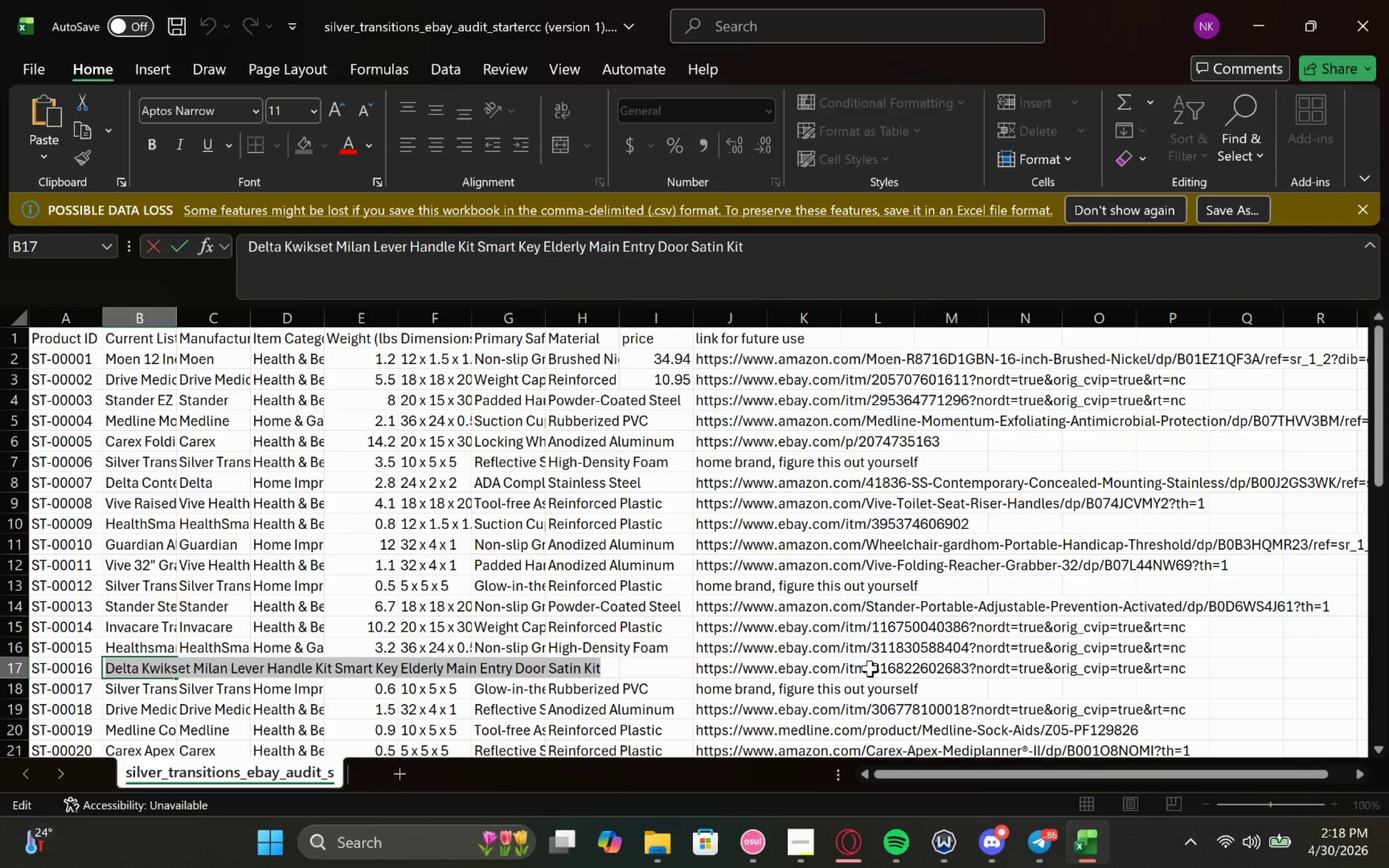 
left_click([870, 668])
 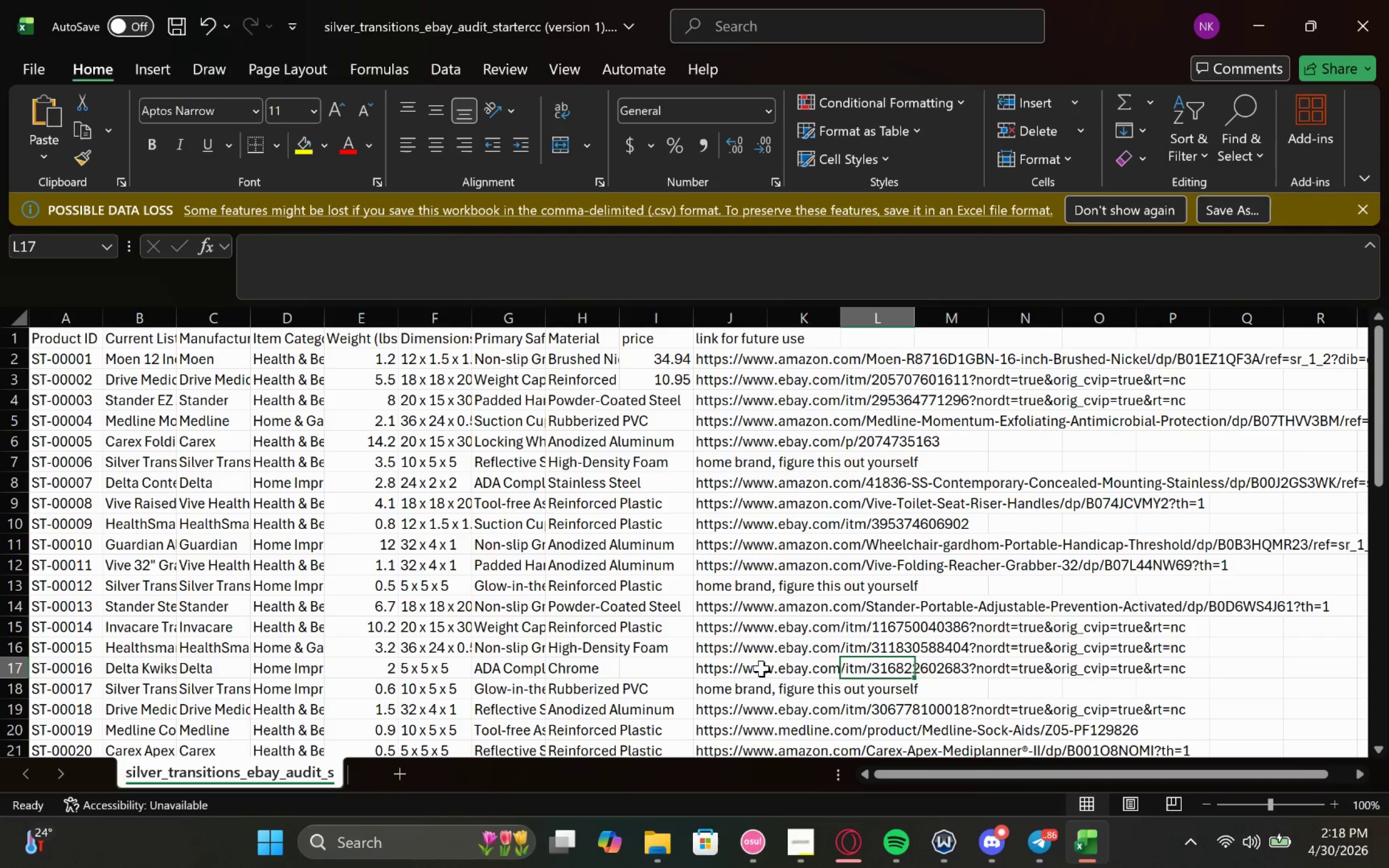 
left_click([729, 675])
 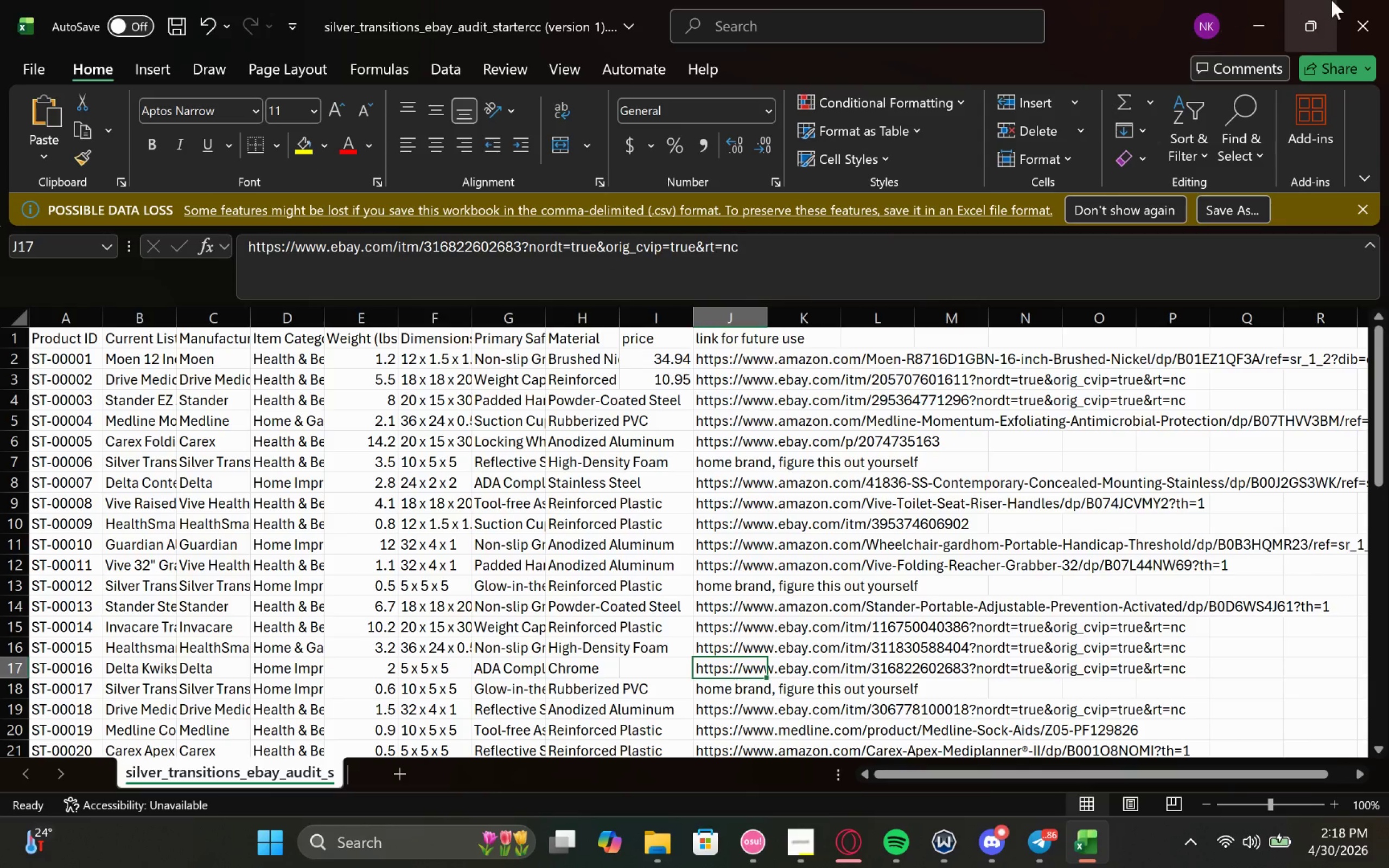 
left_click([1263, 18])
 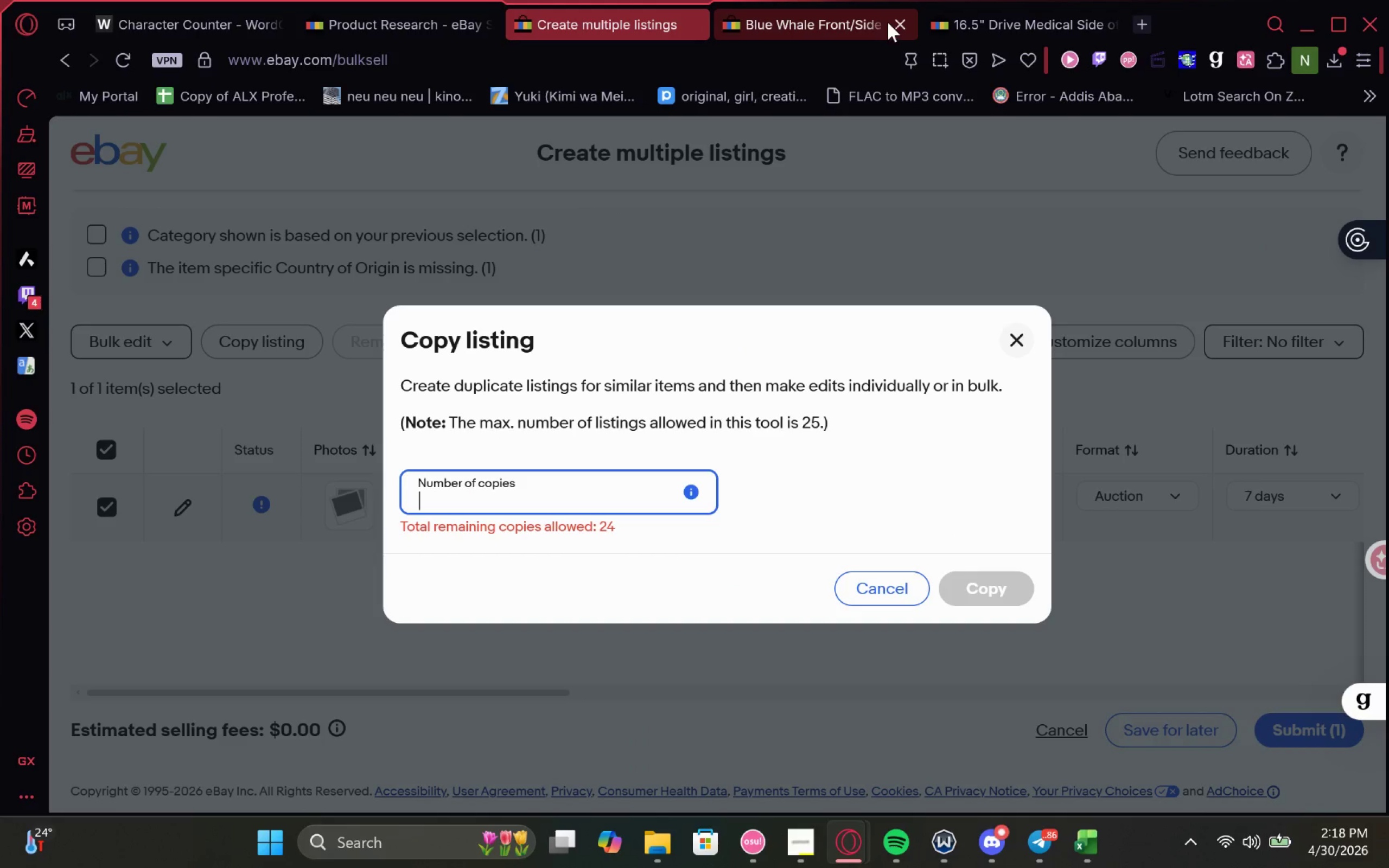 
double_click([899, 17])
 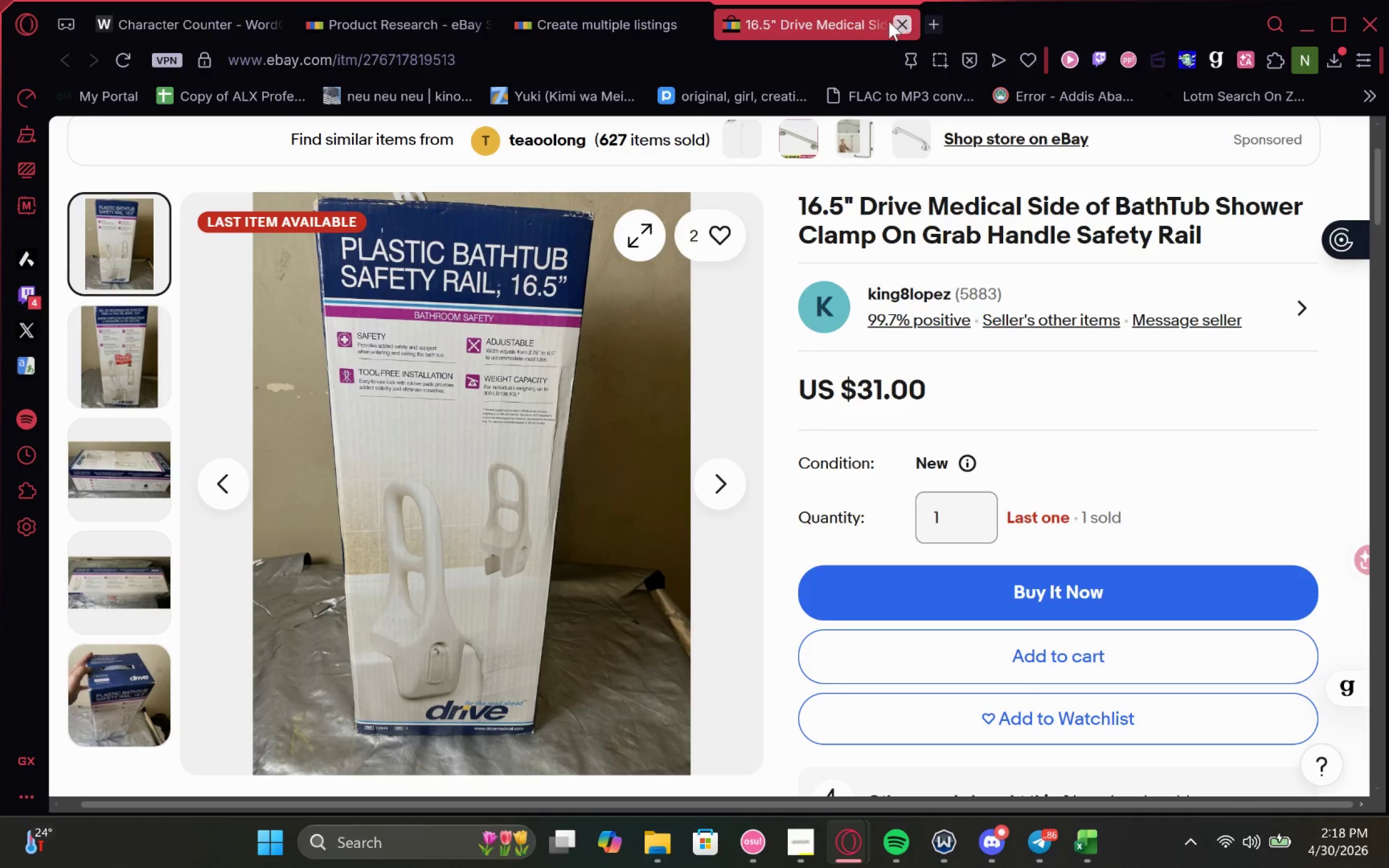 
left_click([900, 22])
 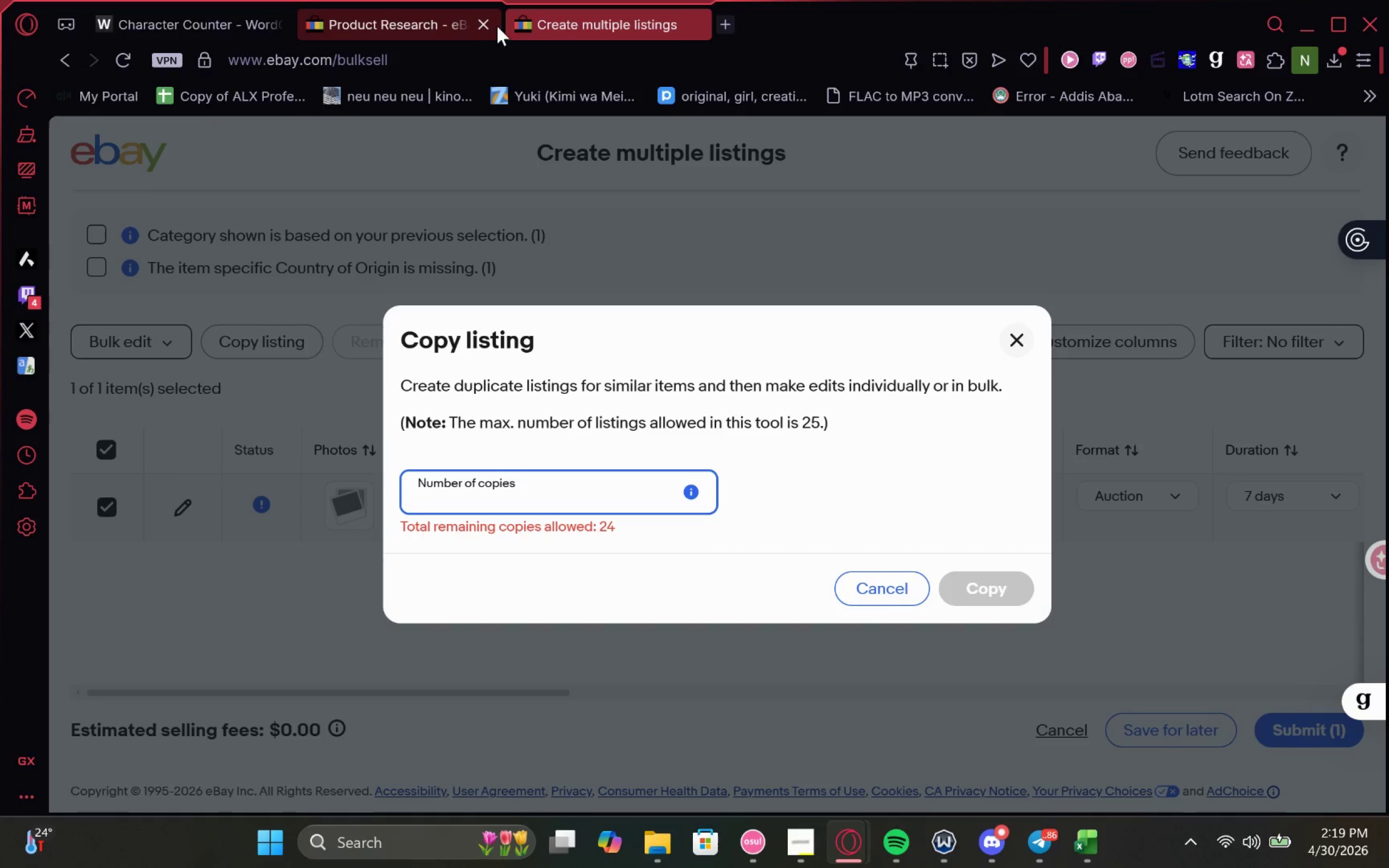 
left_click([484, 24])
 